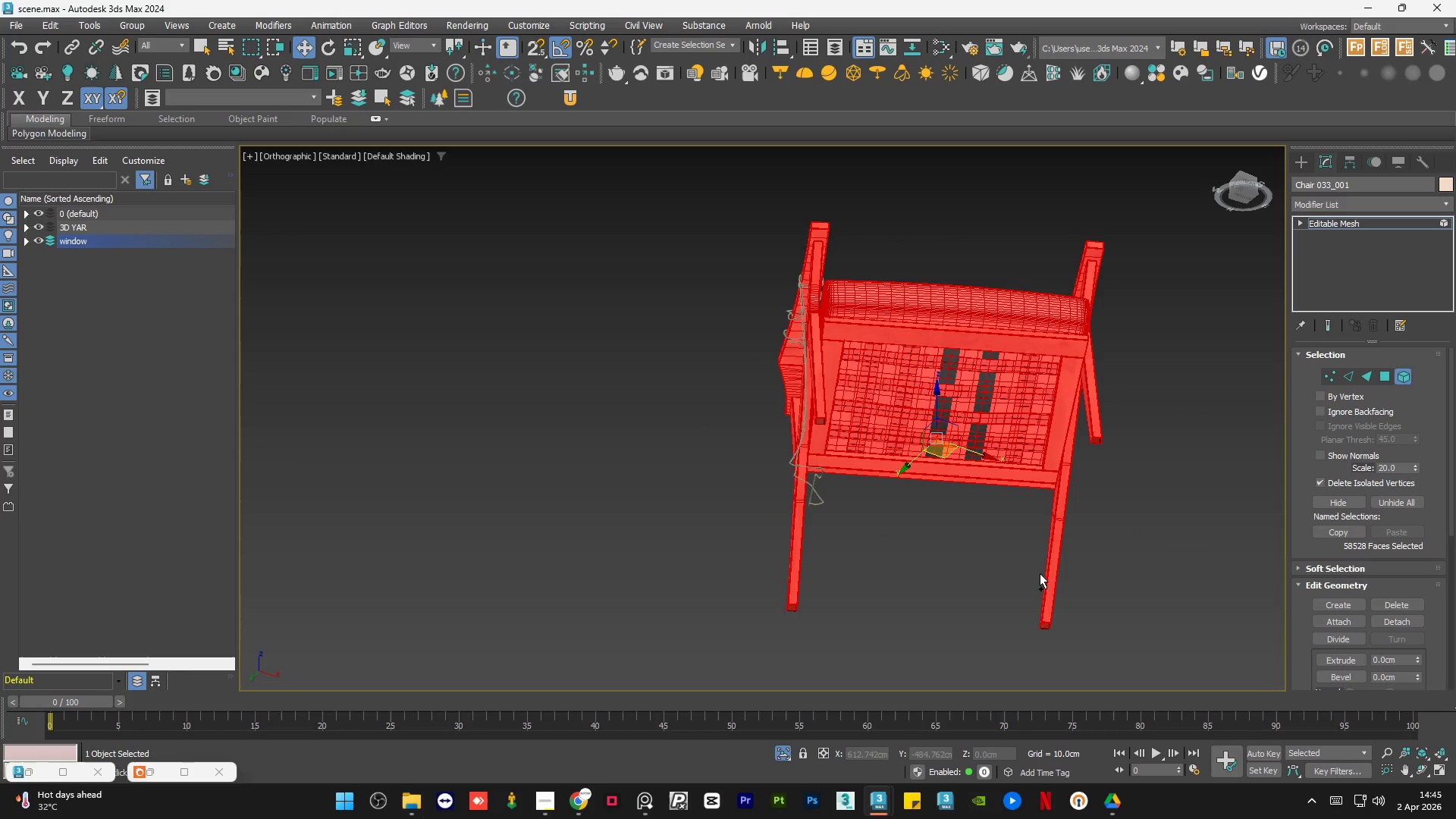 
hold_key(key=ControlLeft, duration=0.69)
left_click_drag(start_coordinate=[1032, 589], to_coordinate=[932, 303])
 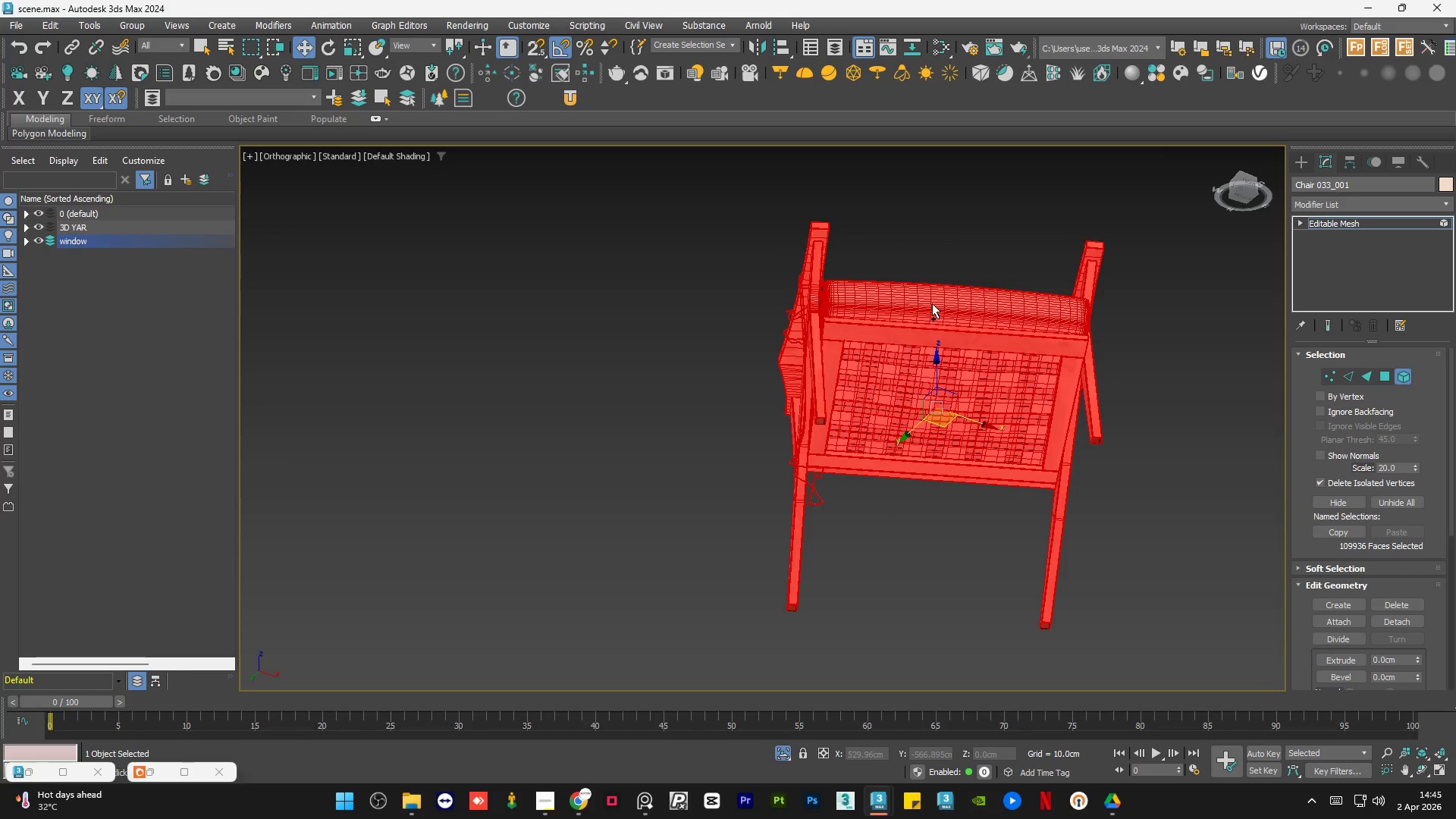 
hold_key(key=AltLeft, duration=1.47)
 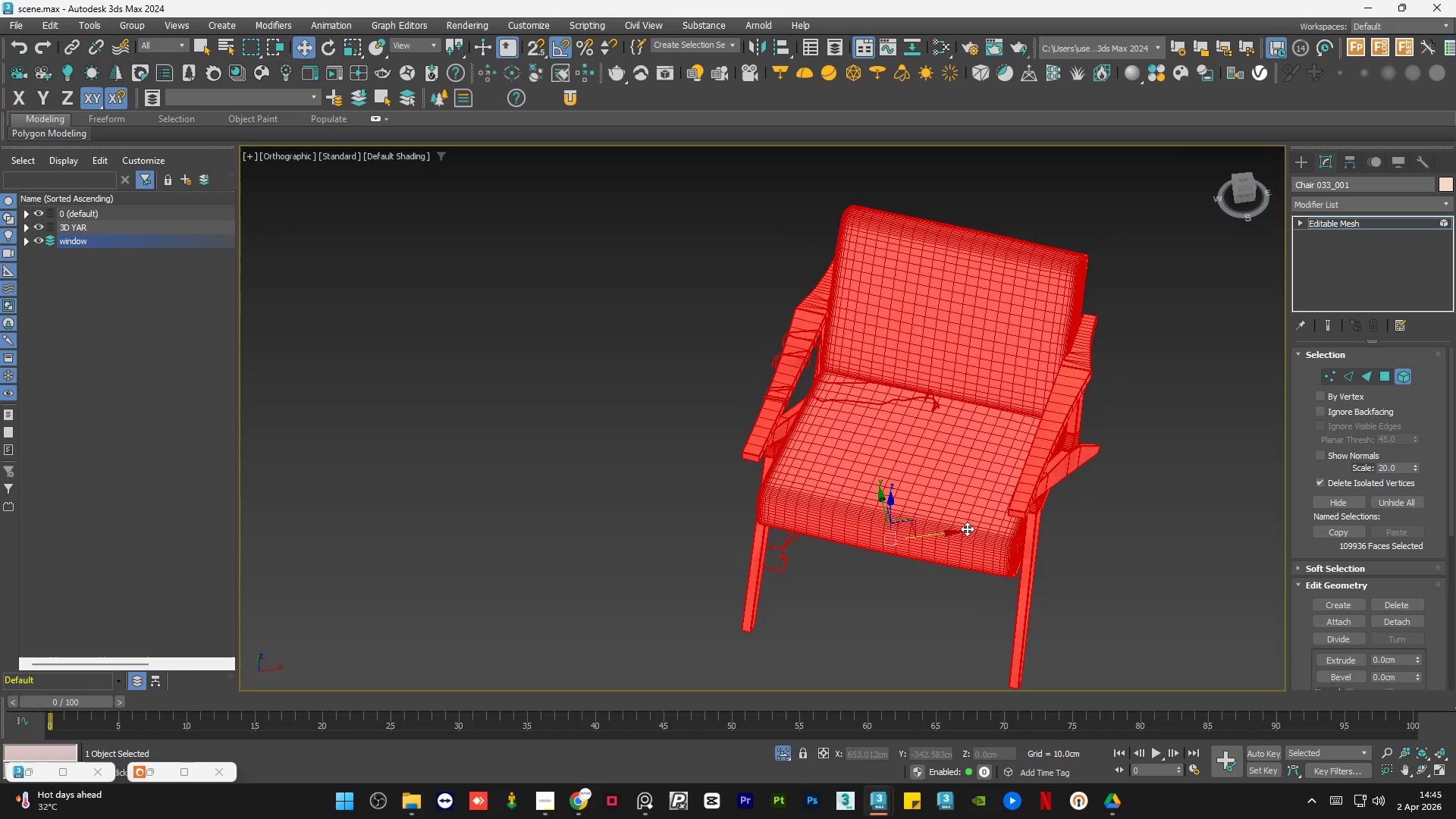 
hold_key(key=ControlLeft, duration=0.39)
 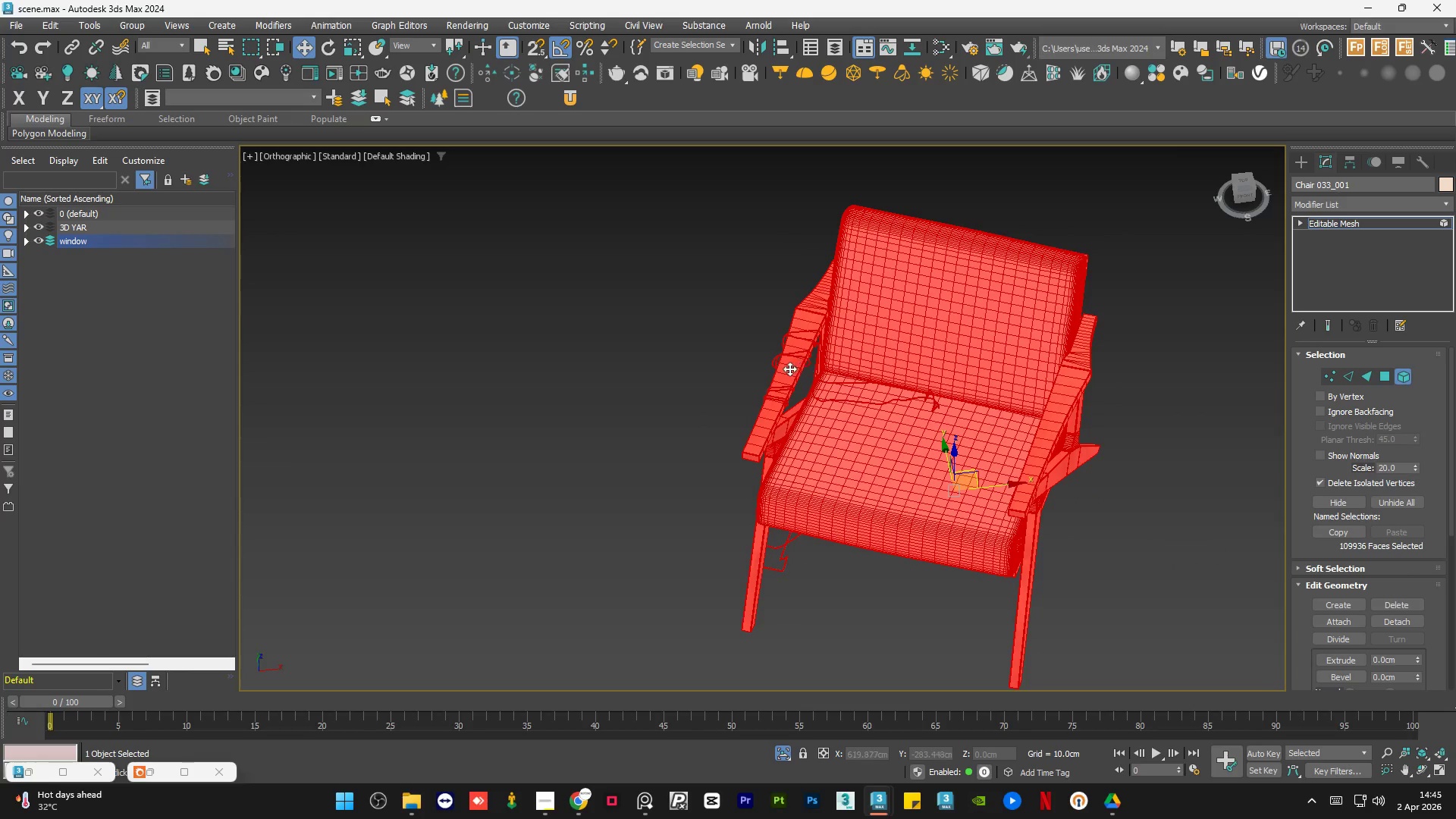 
scroll: coordinate [781, 403], scroll_direction: up, amount: 13.0
 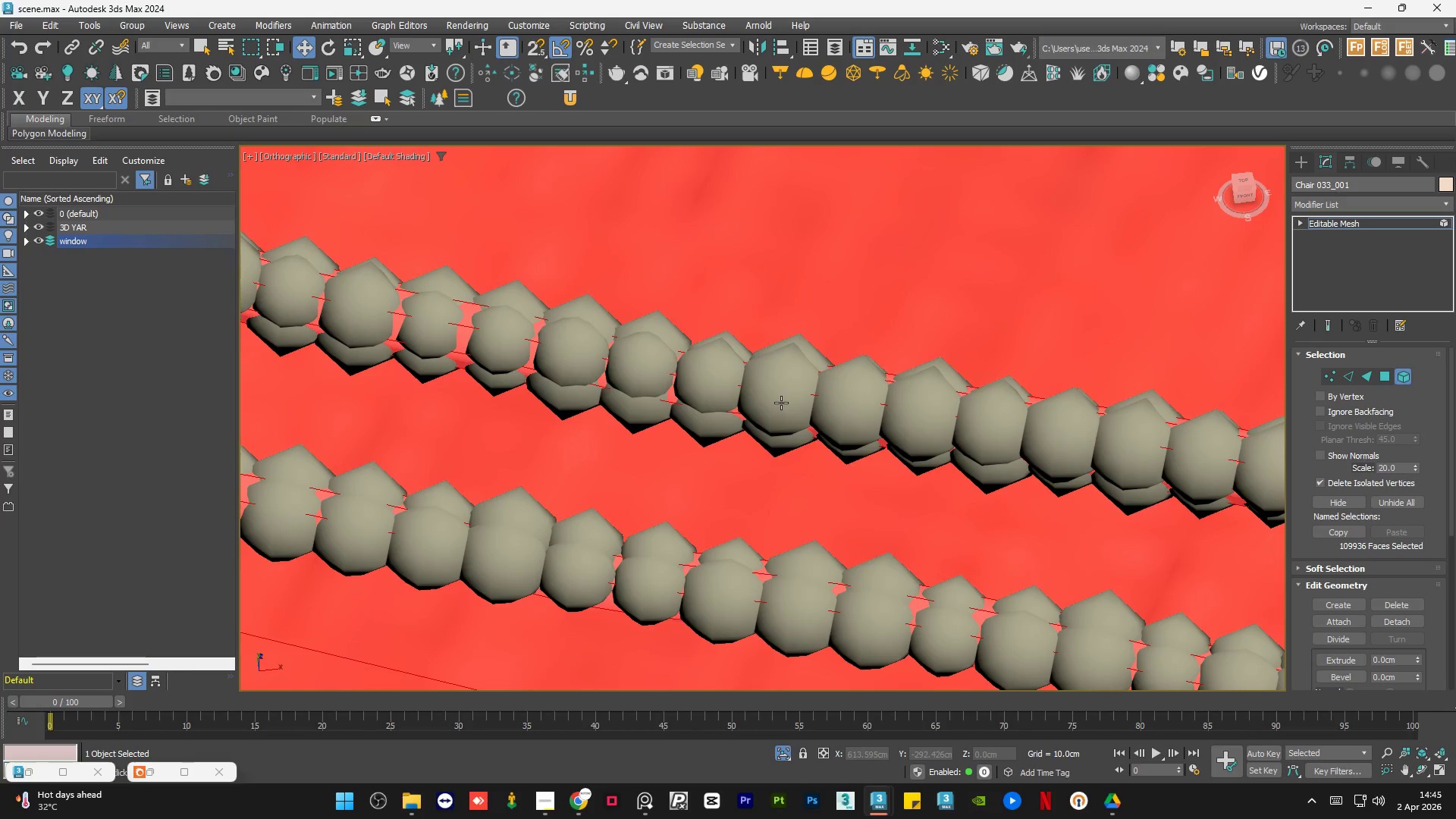 
scroll: coordinate [781, 403], scroll_direction: down, amount: 1.0
 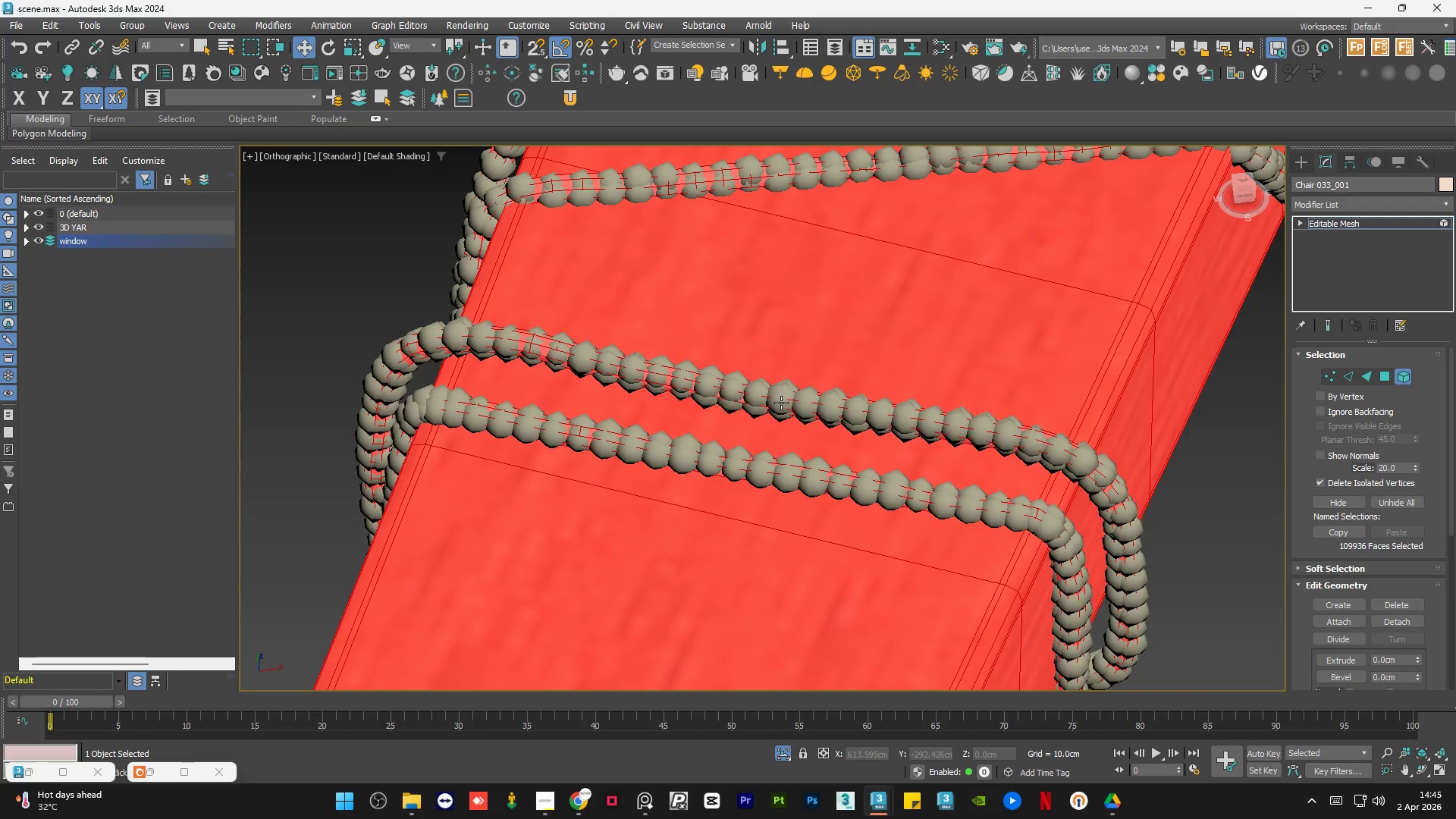 
hold_key(key=AltLeft, duration=1.11)
 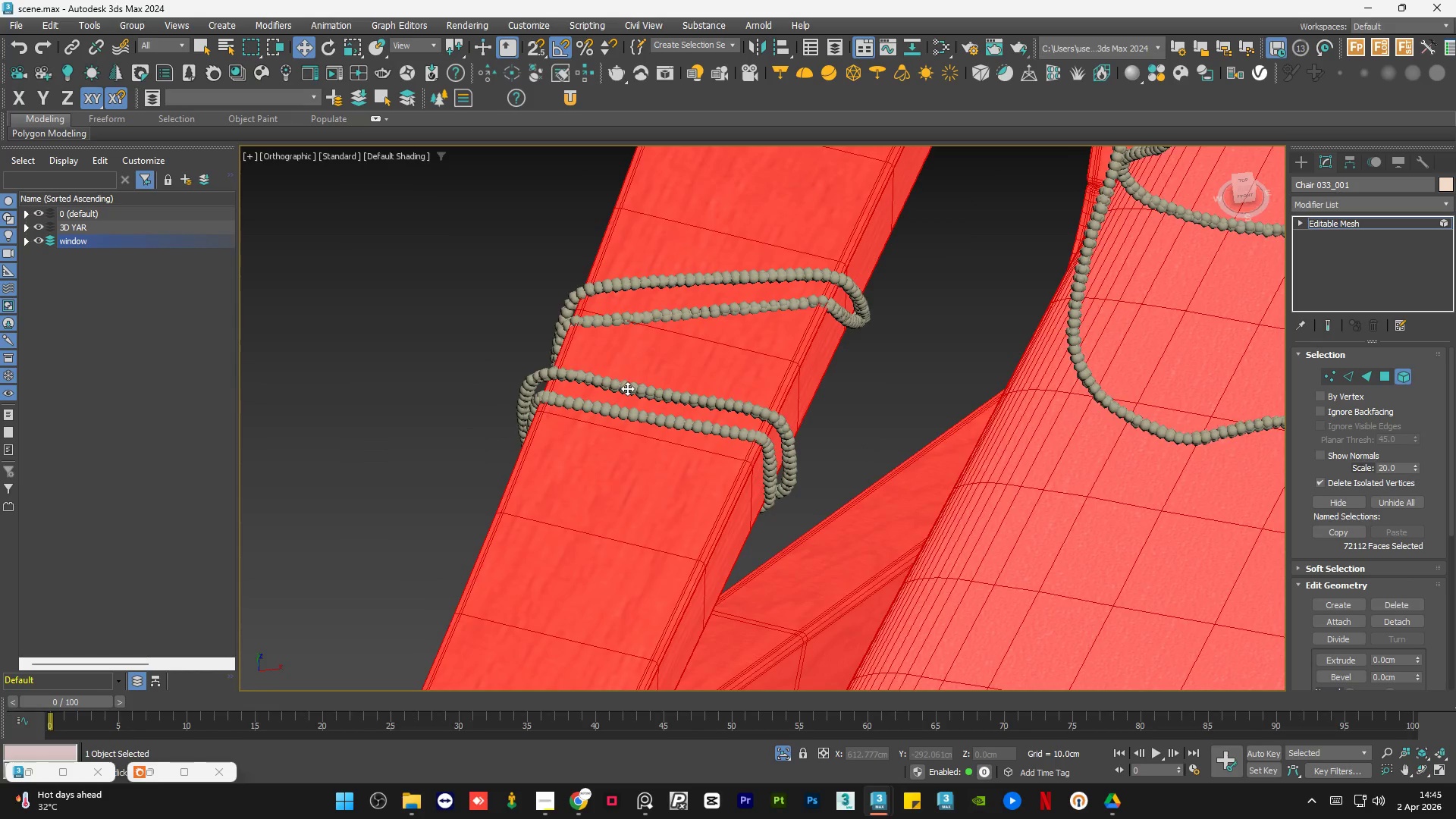 
scroll: coordinate [691, 375], scroll_direction: up, amount: 3.0
 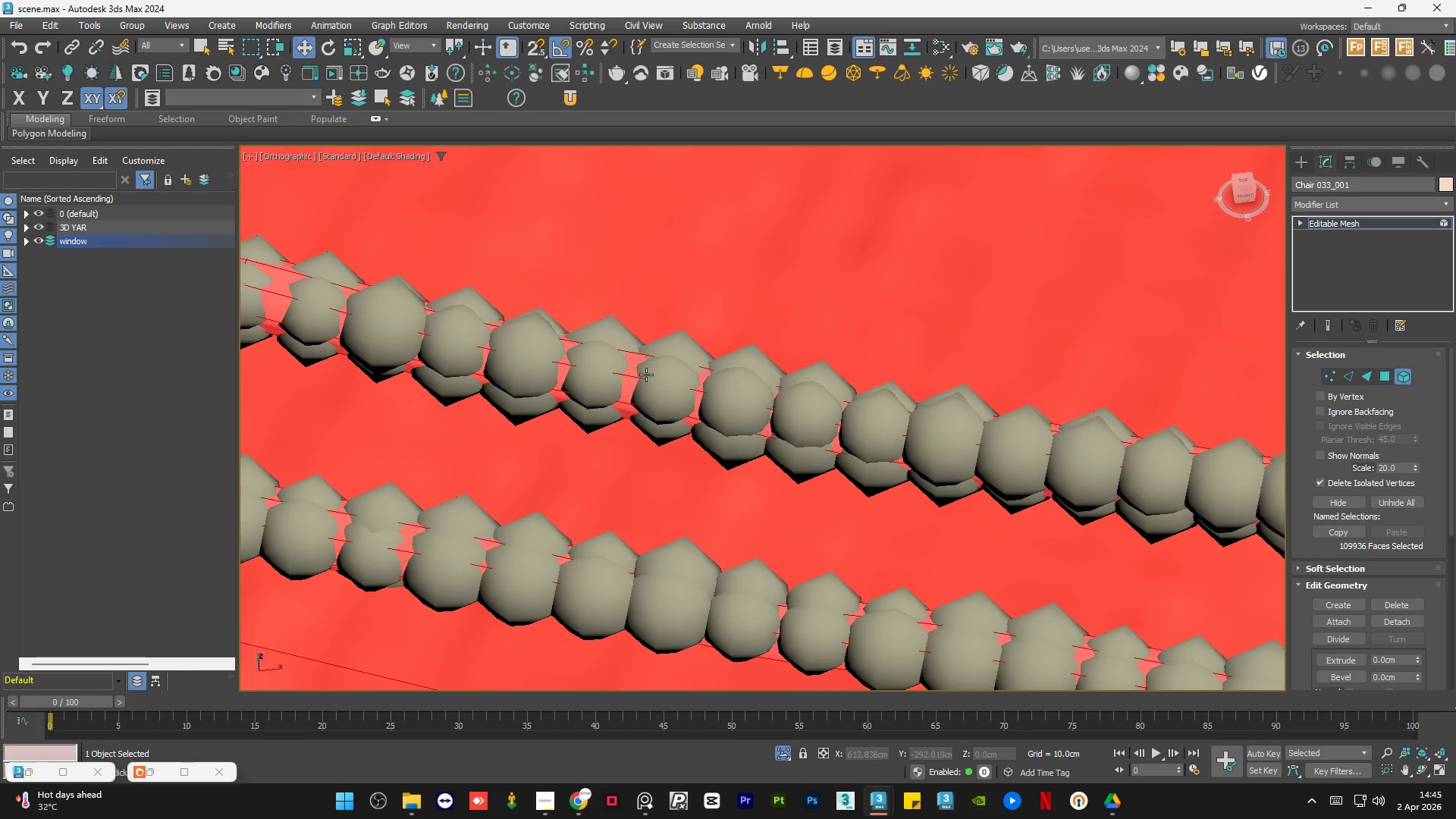 
left_click([627, 388])
 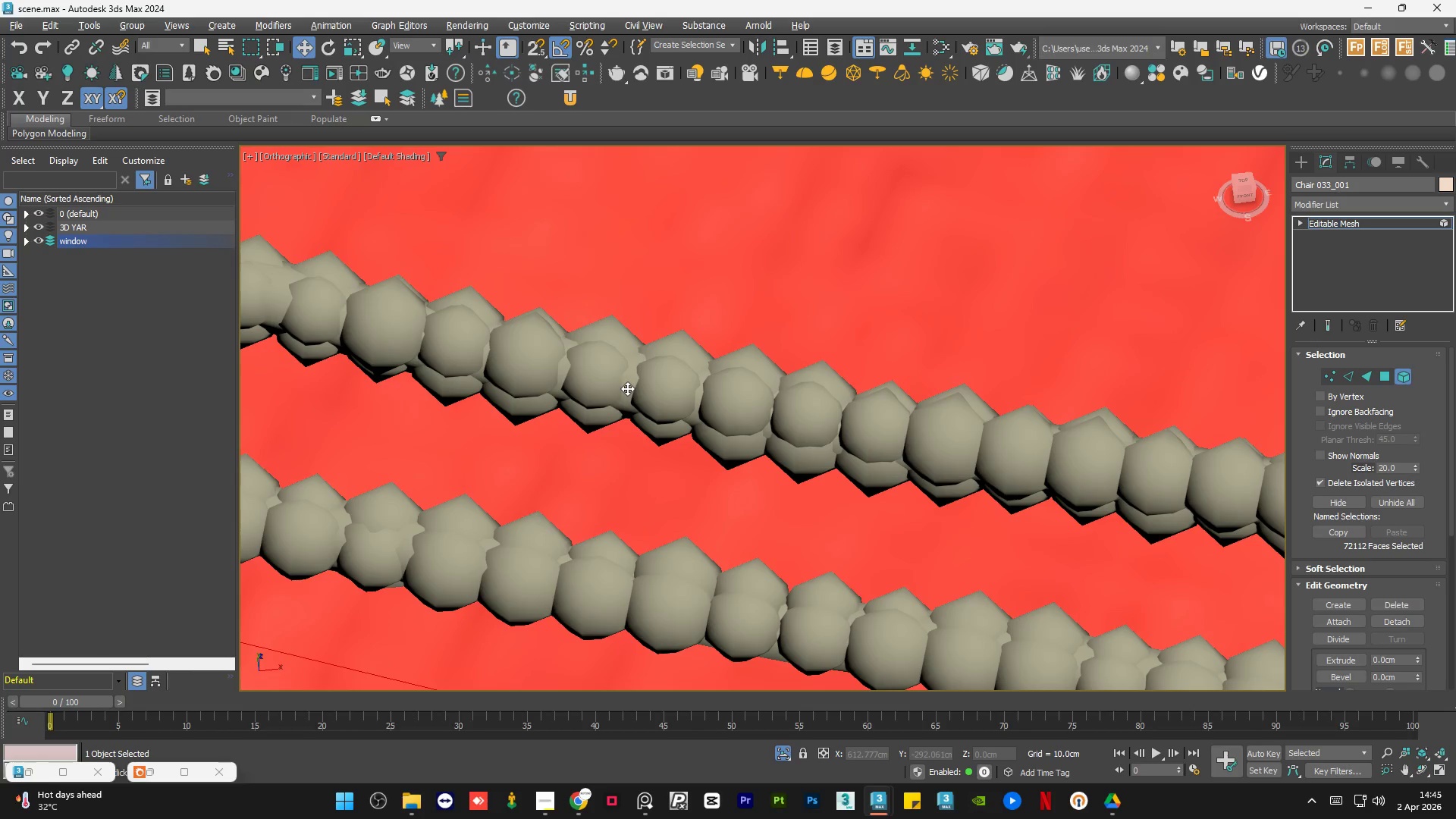 
hold_key(key=AltLeft, duration=1.5)
 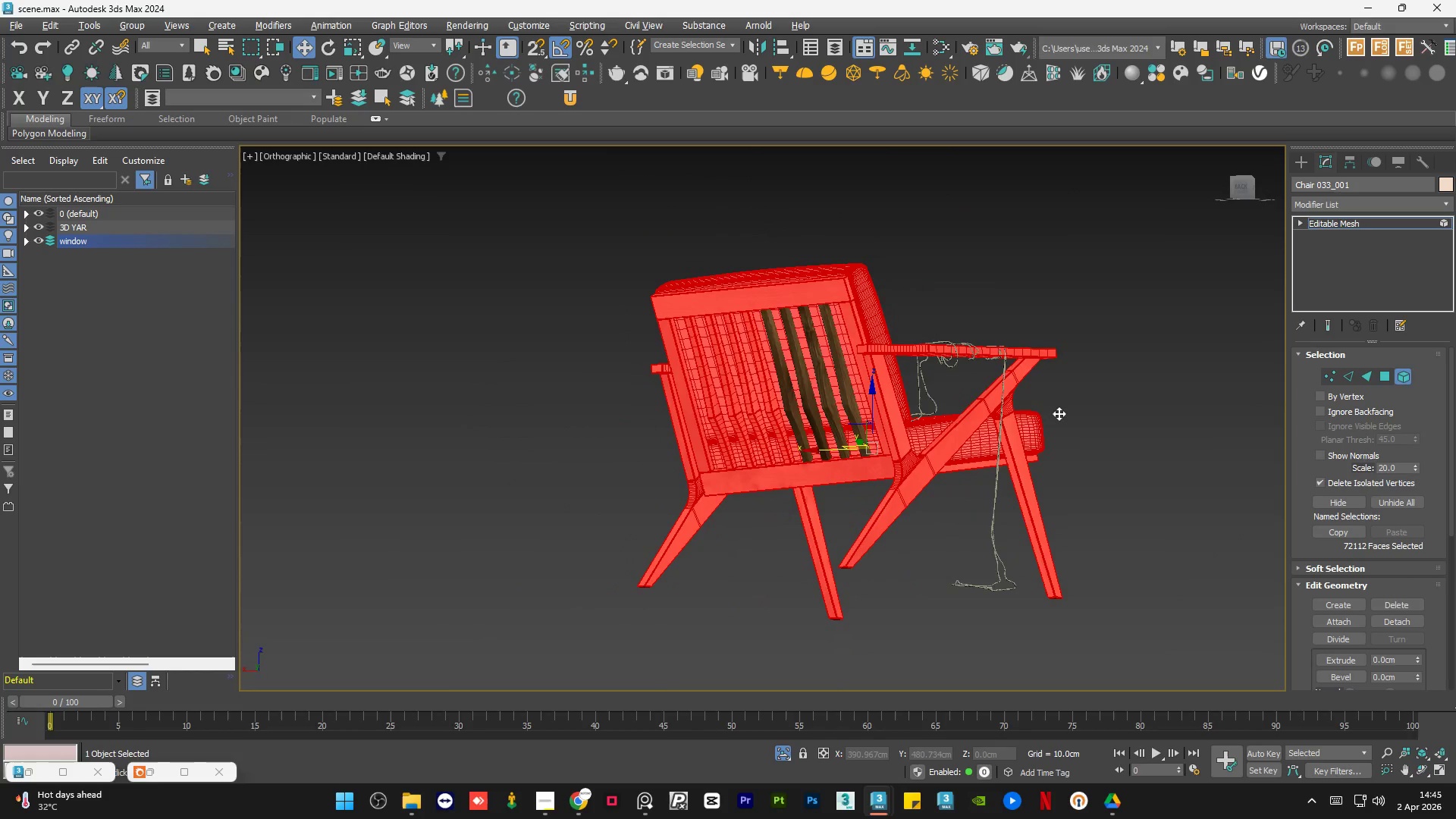 
scroll: coordinate [715, 459], scroll_direction: down, amount: 14.0
 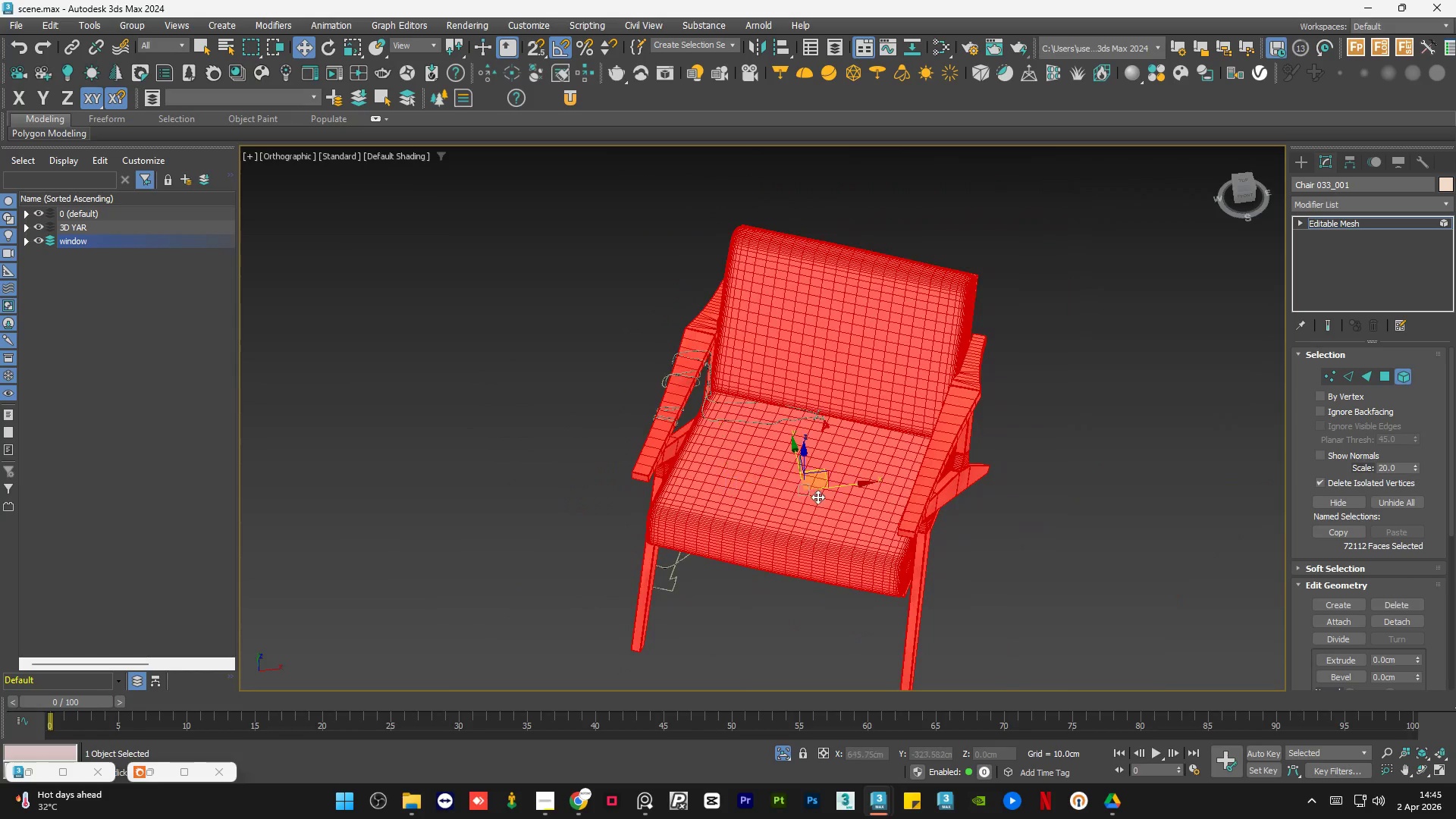 
hold_key(key=AltLeft, duration=1.51)
 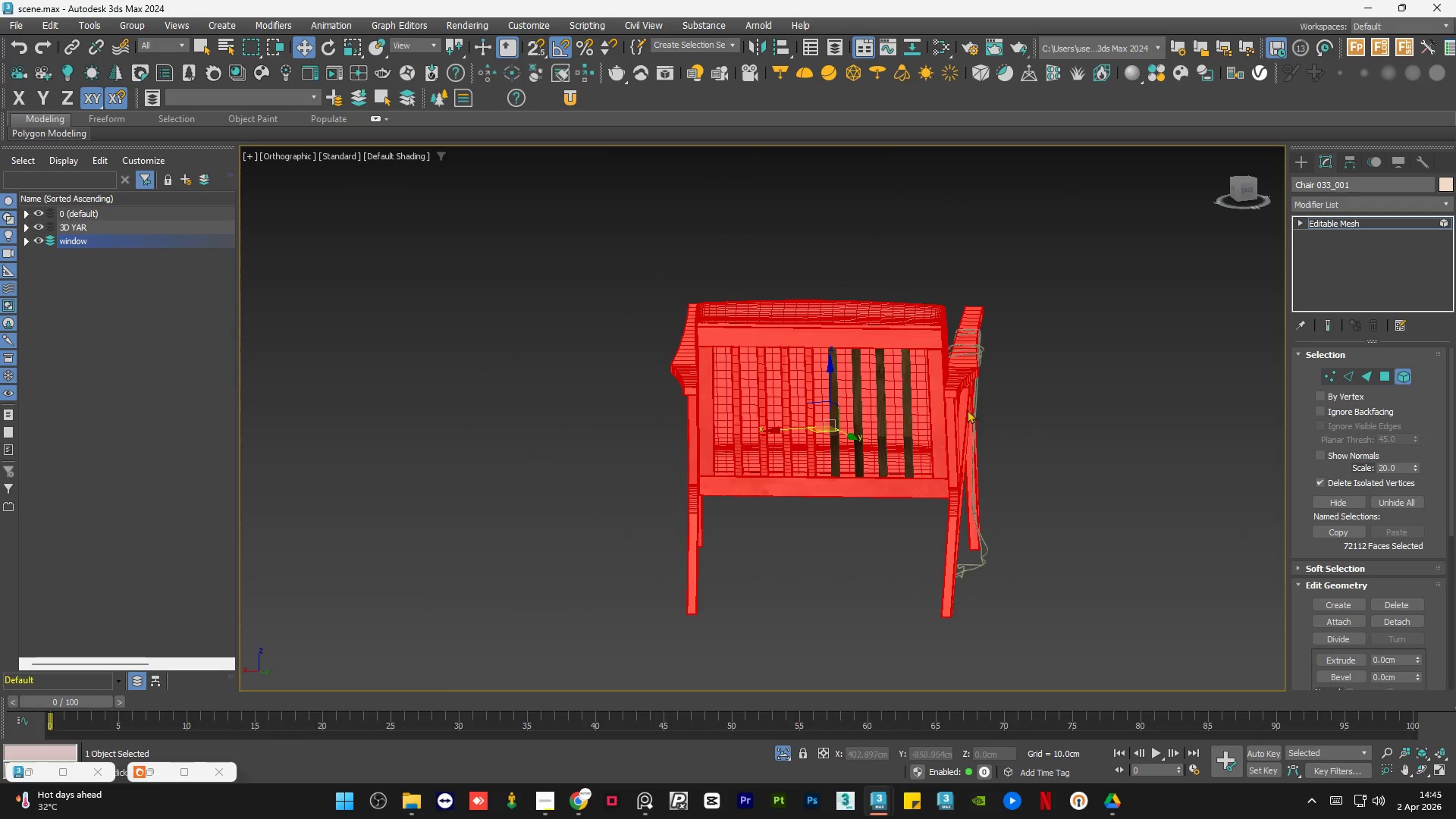 
hold_key(key=AltLeft, duration=0.34)
 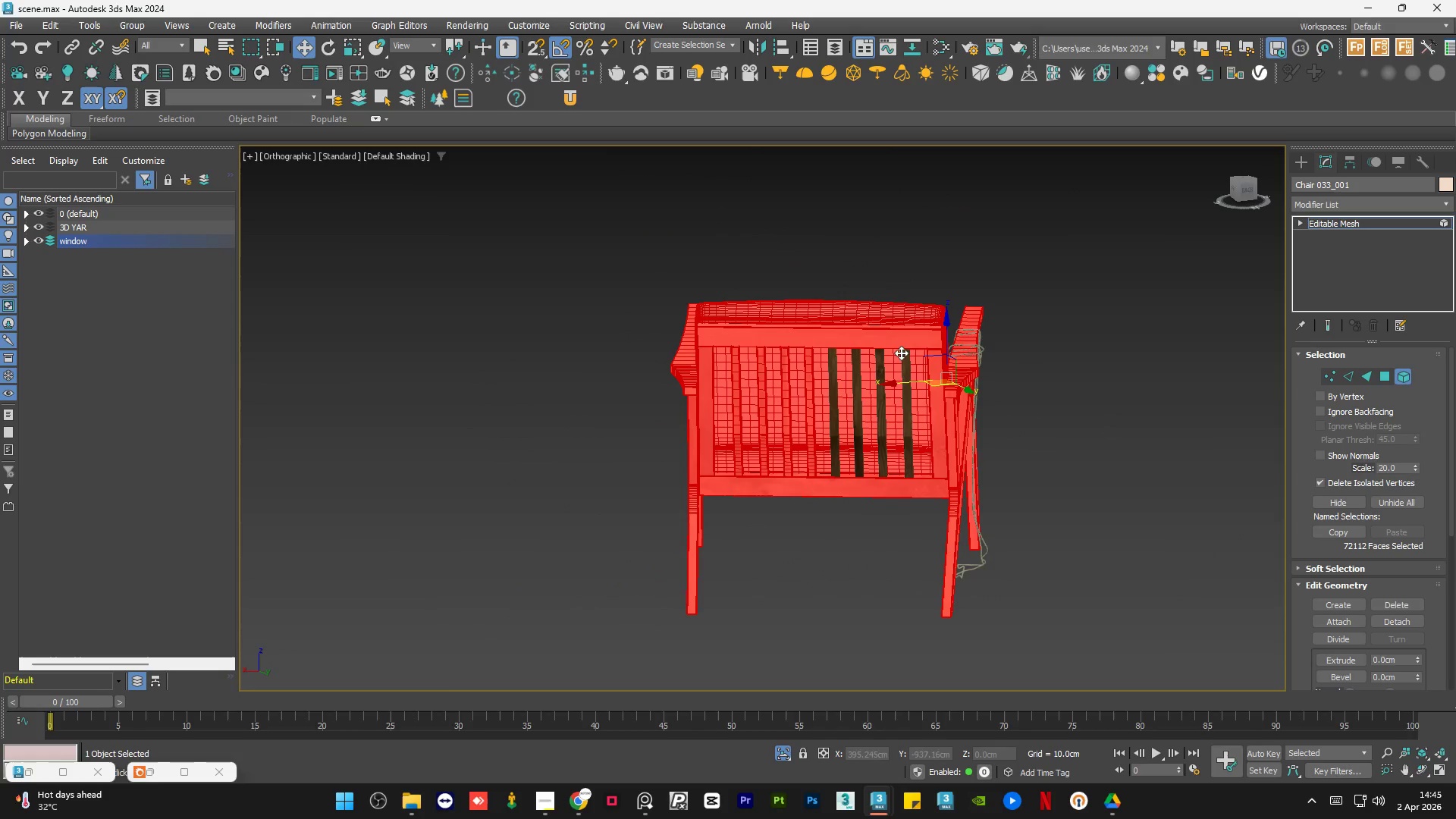 
hold_key(key=ControlLeft, duration=1.5)
left_click_drag(start_coordinate=[792, 269], to_coordinate=[913, 522])
 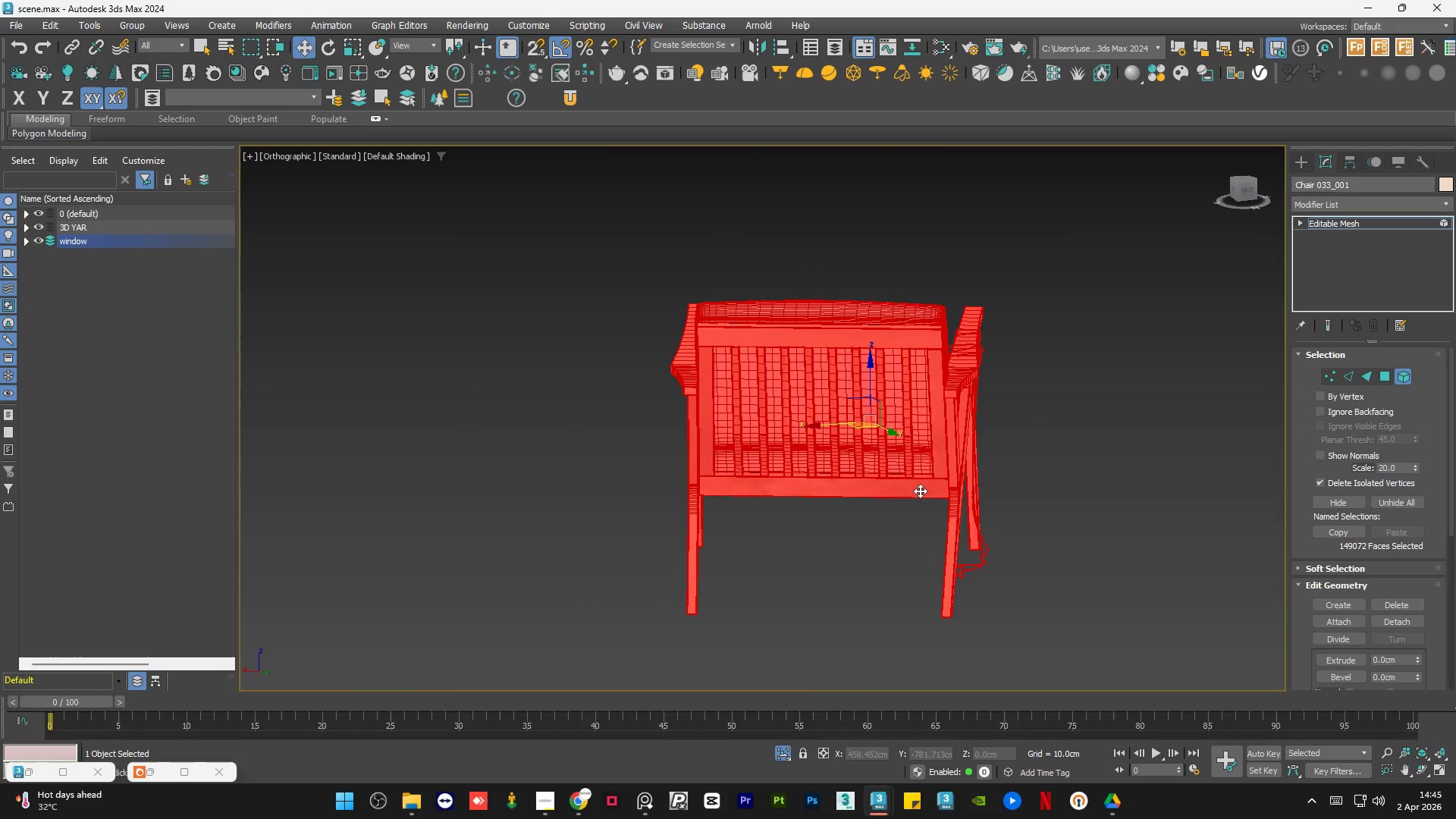 
key(Control+ControlLeft)
 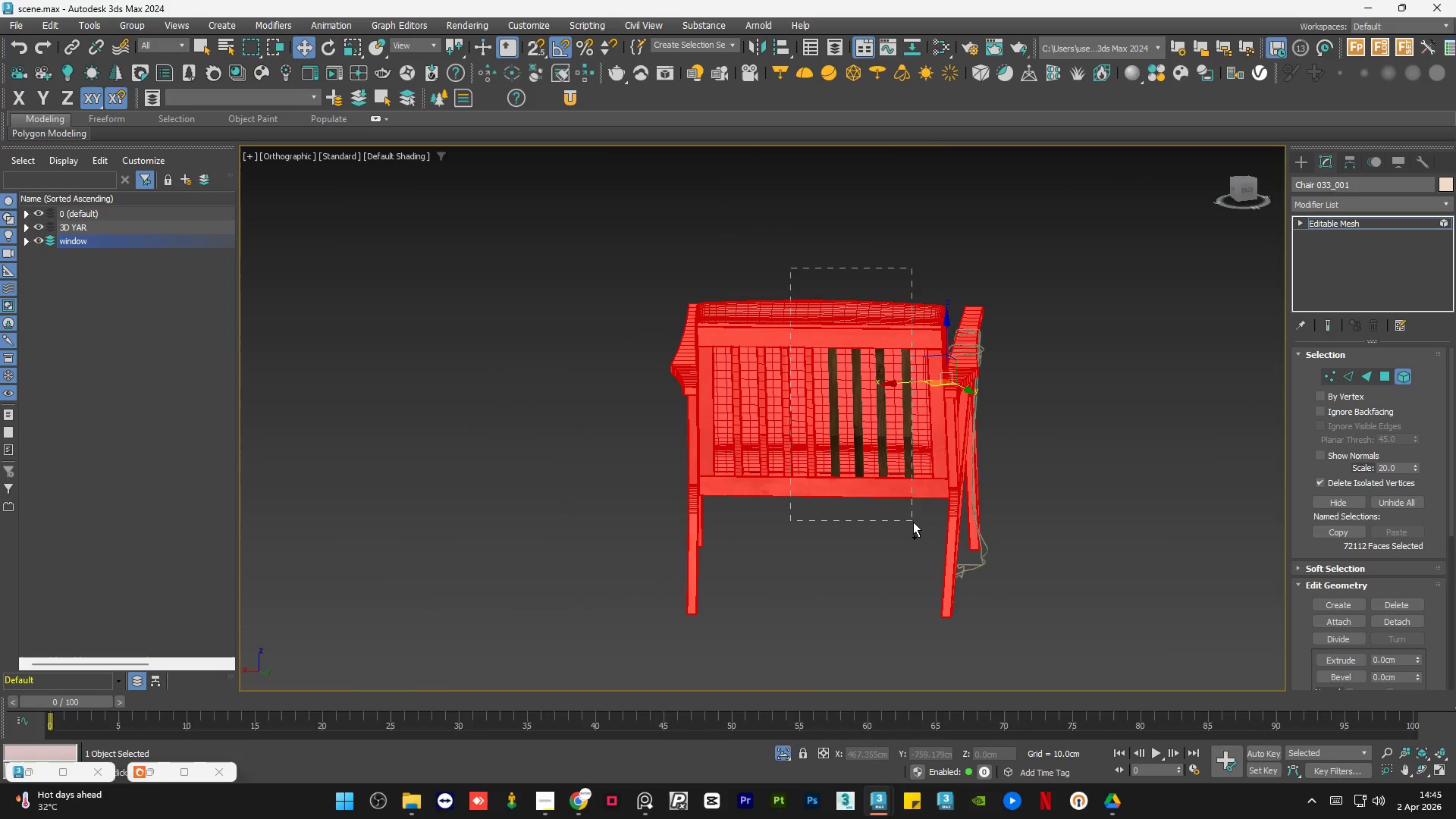 
key(Control+ControlLeft)
 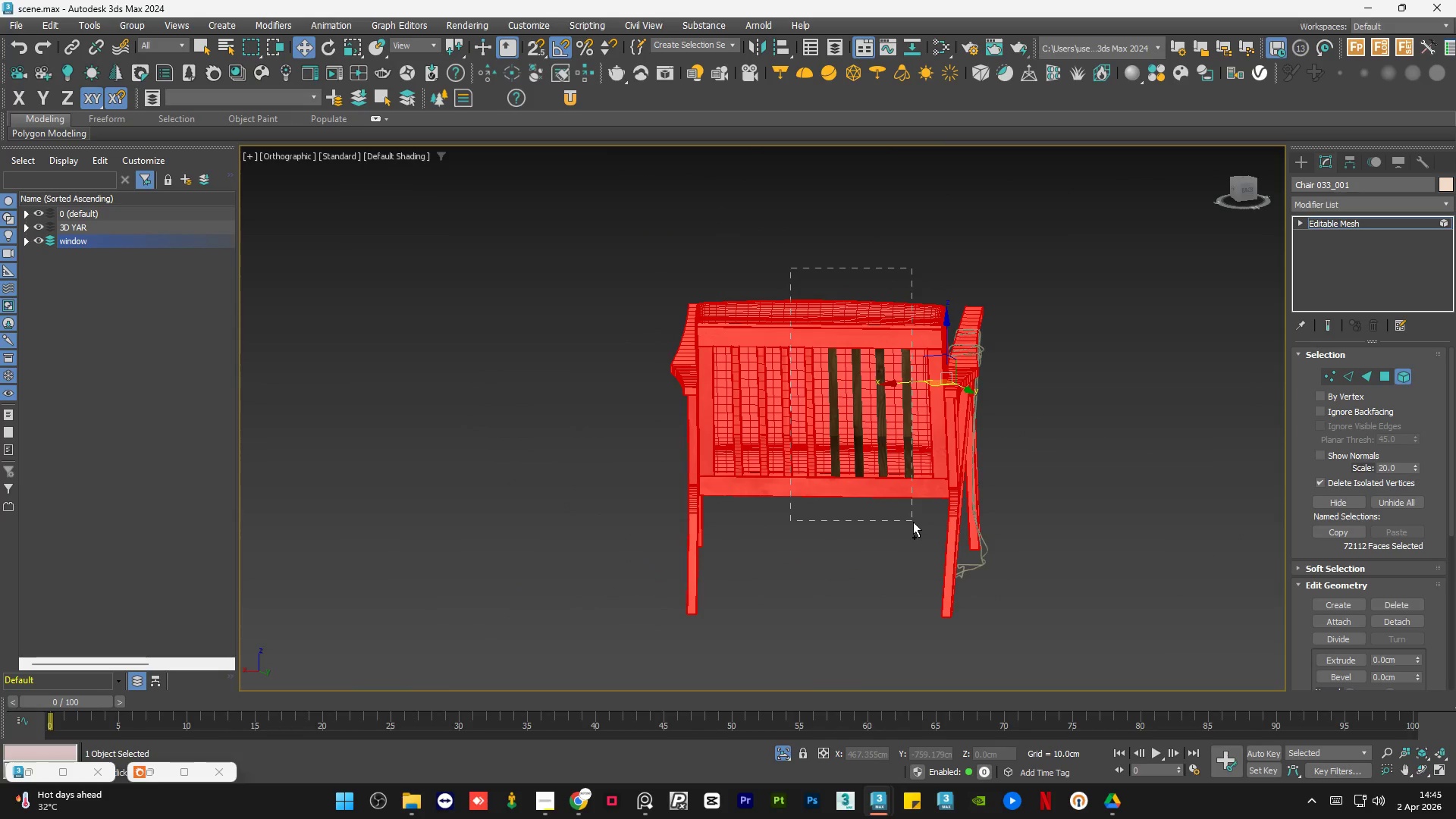 
key(Control+ControlLeft)
 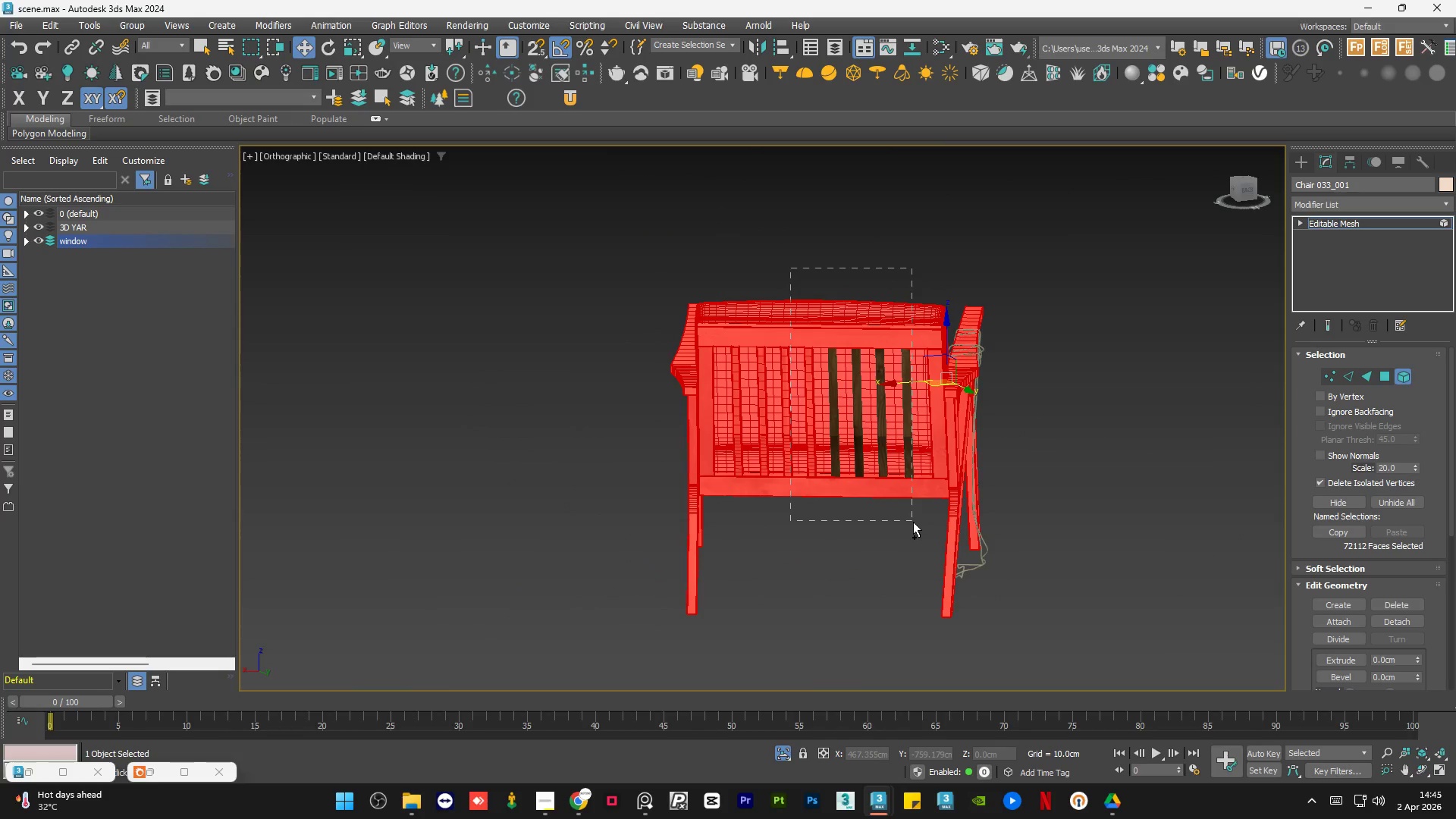 
key(Control+ControlLeft)
 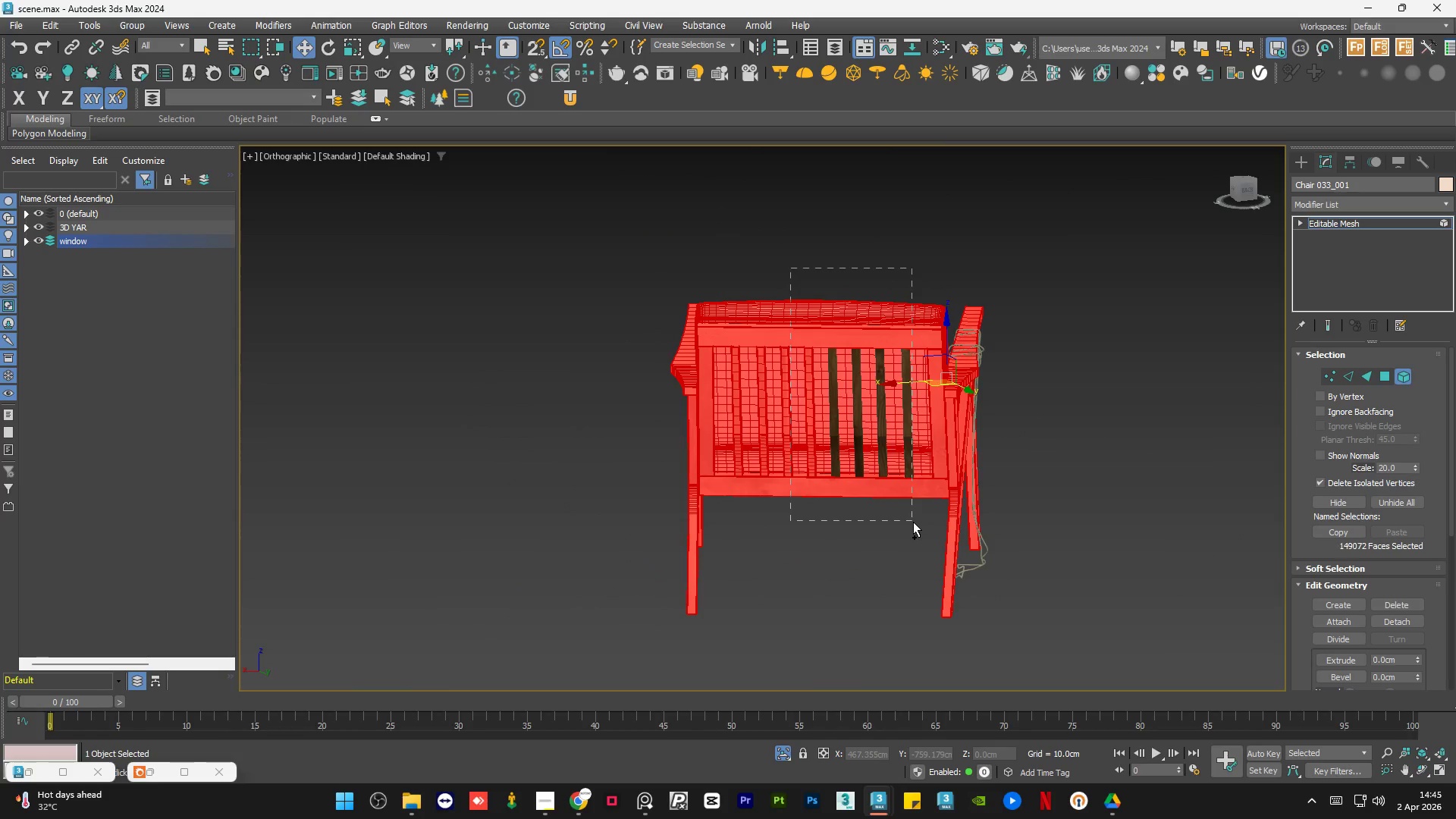 
key(Control+ControlLeft)
 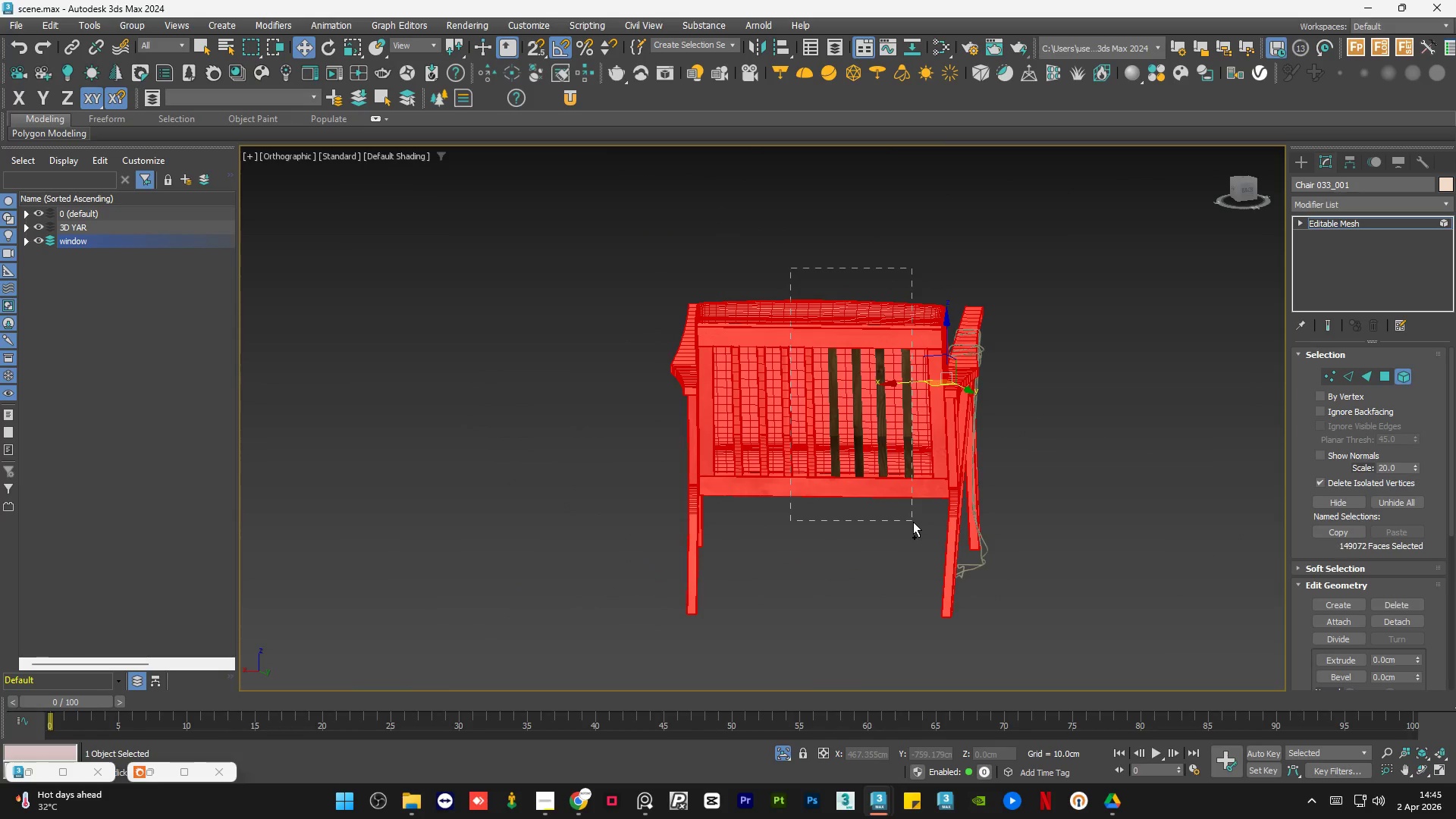 
key(Control+ControlLeft)
 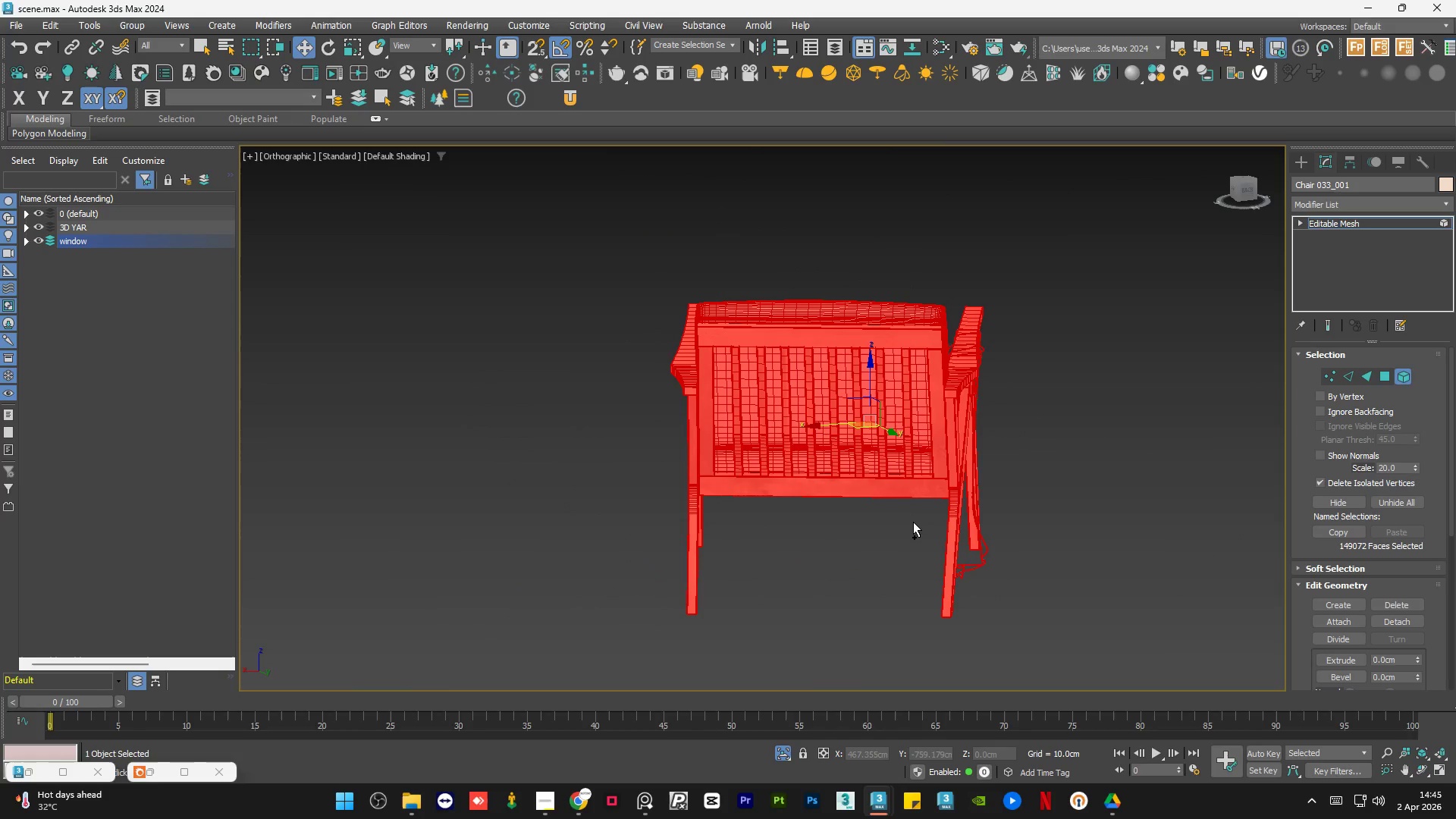 
key(Control+ControlLeft)
 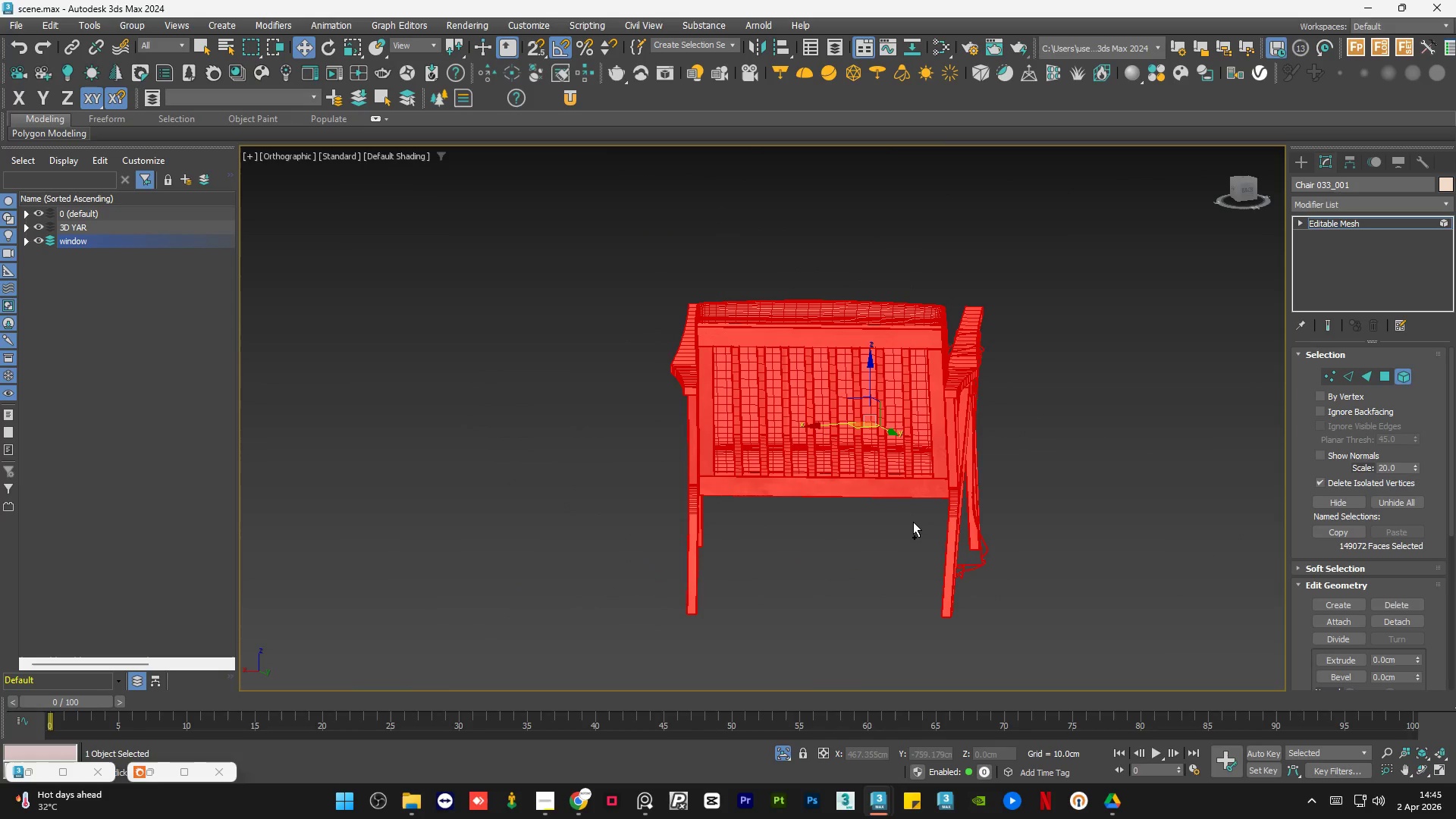 
key(Control+ControlLeft)
 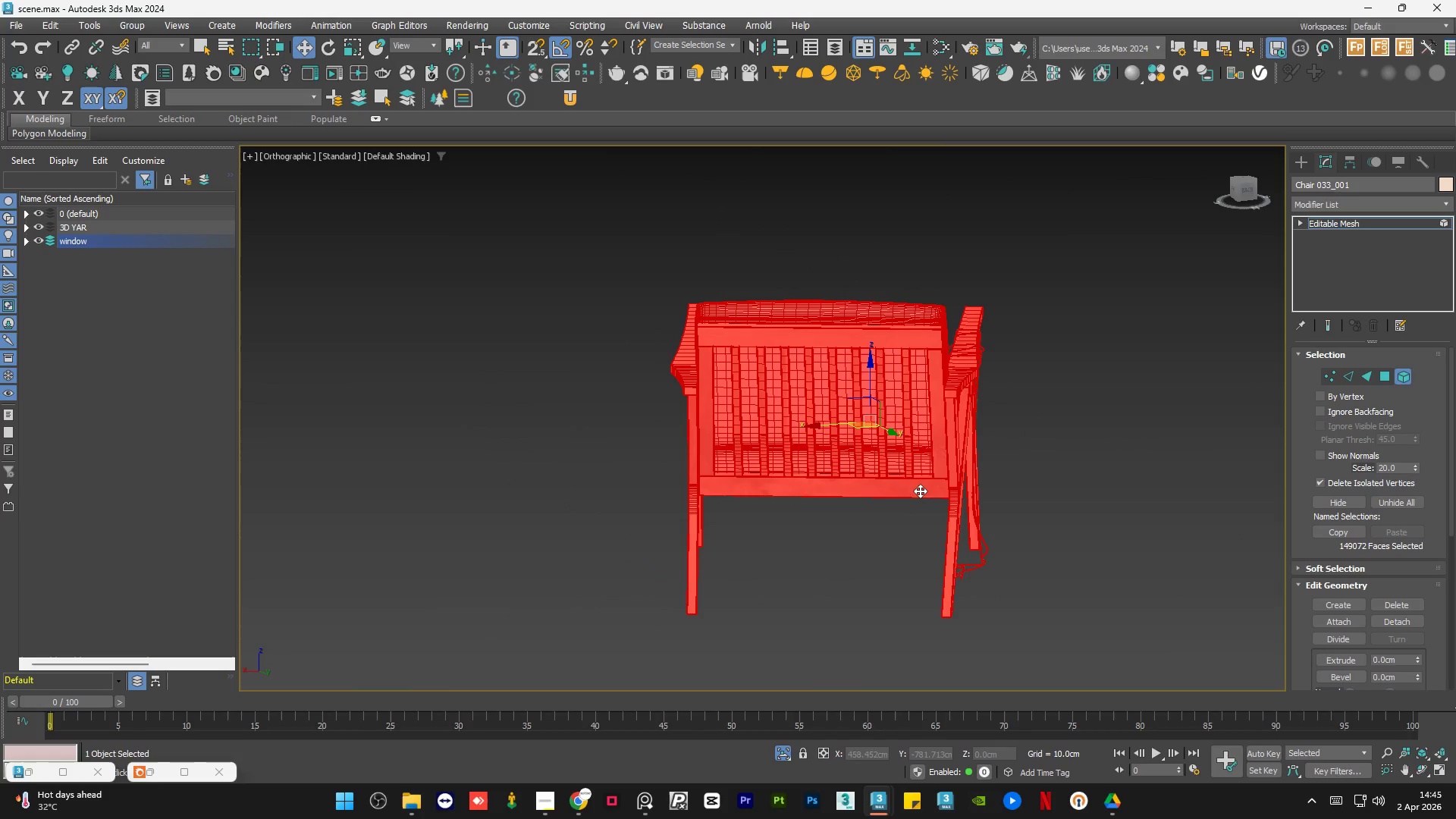 
hold_key(key=AltLeft, duration=1.51)
 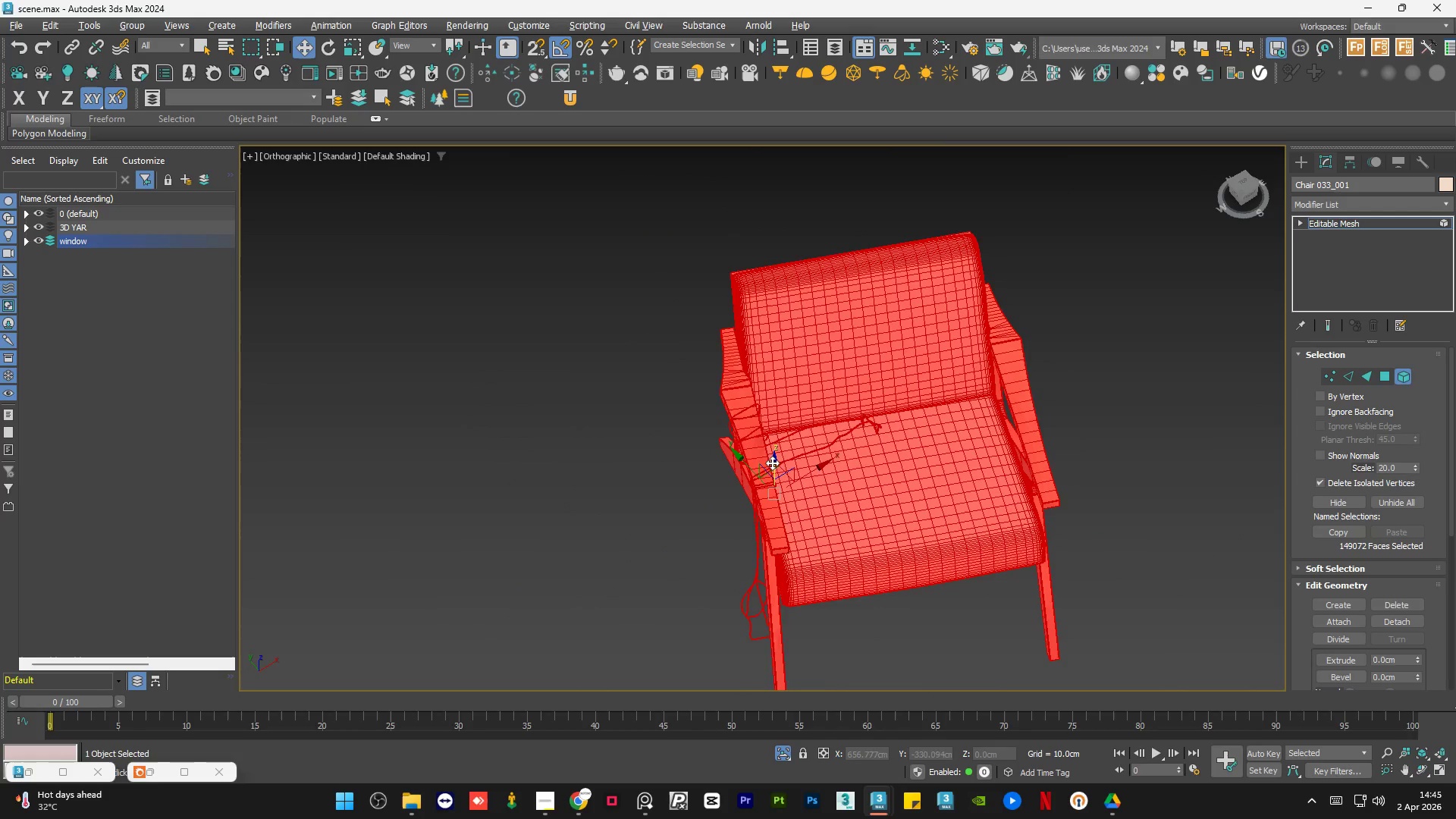 
hold_key(key=AltLeft, duration=0.72)
 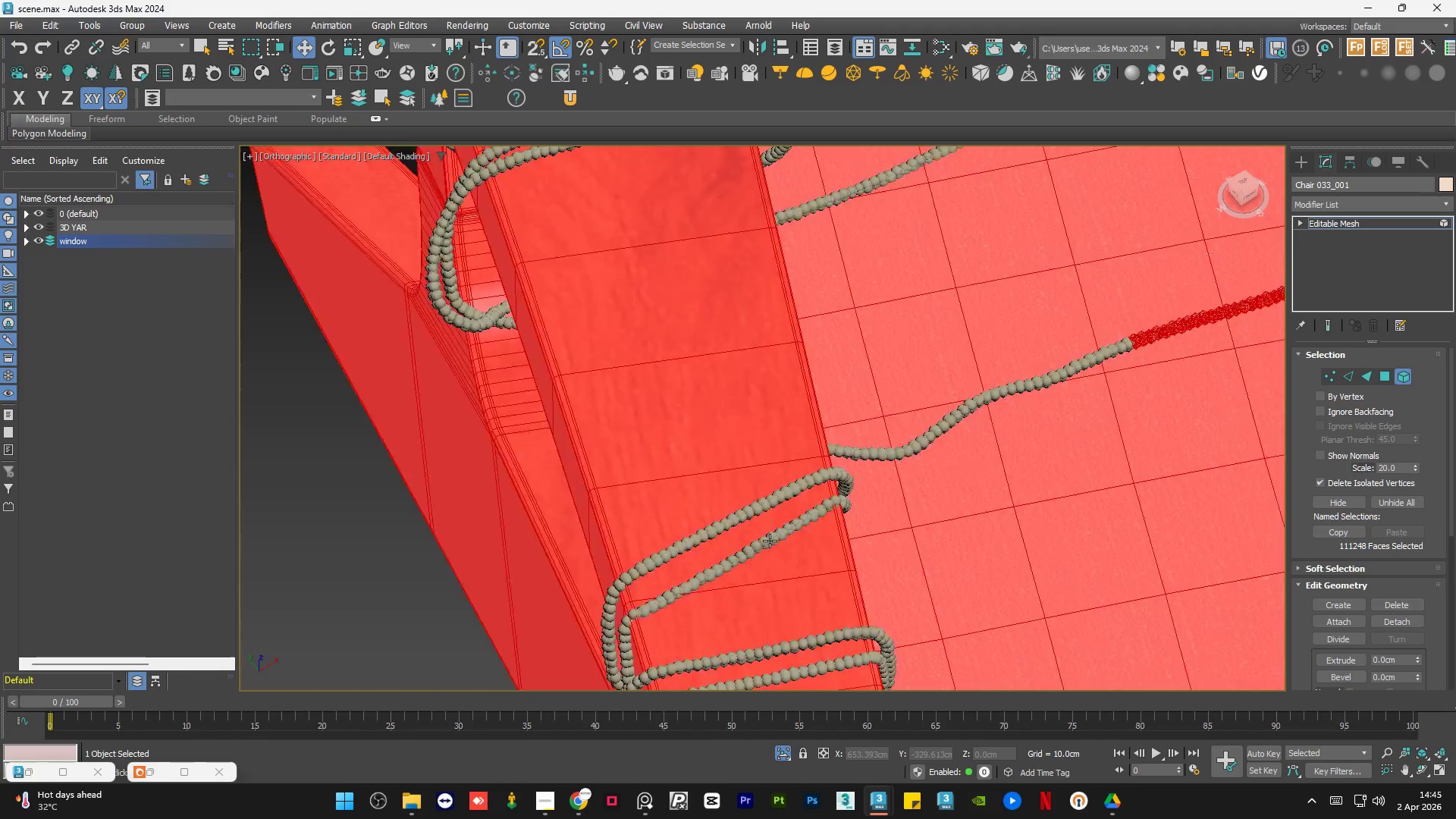 
scroll: coordinate [782, 527], scroll_direction: up, amount: 13.0
 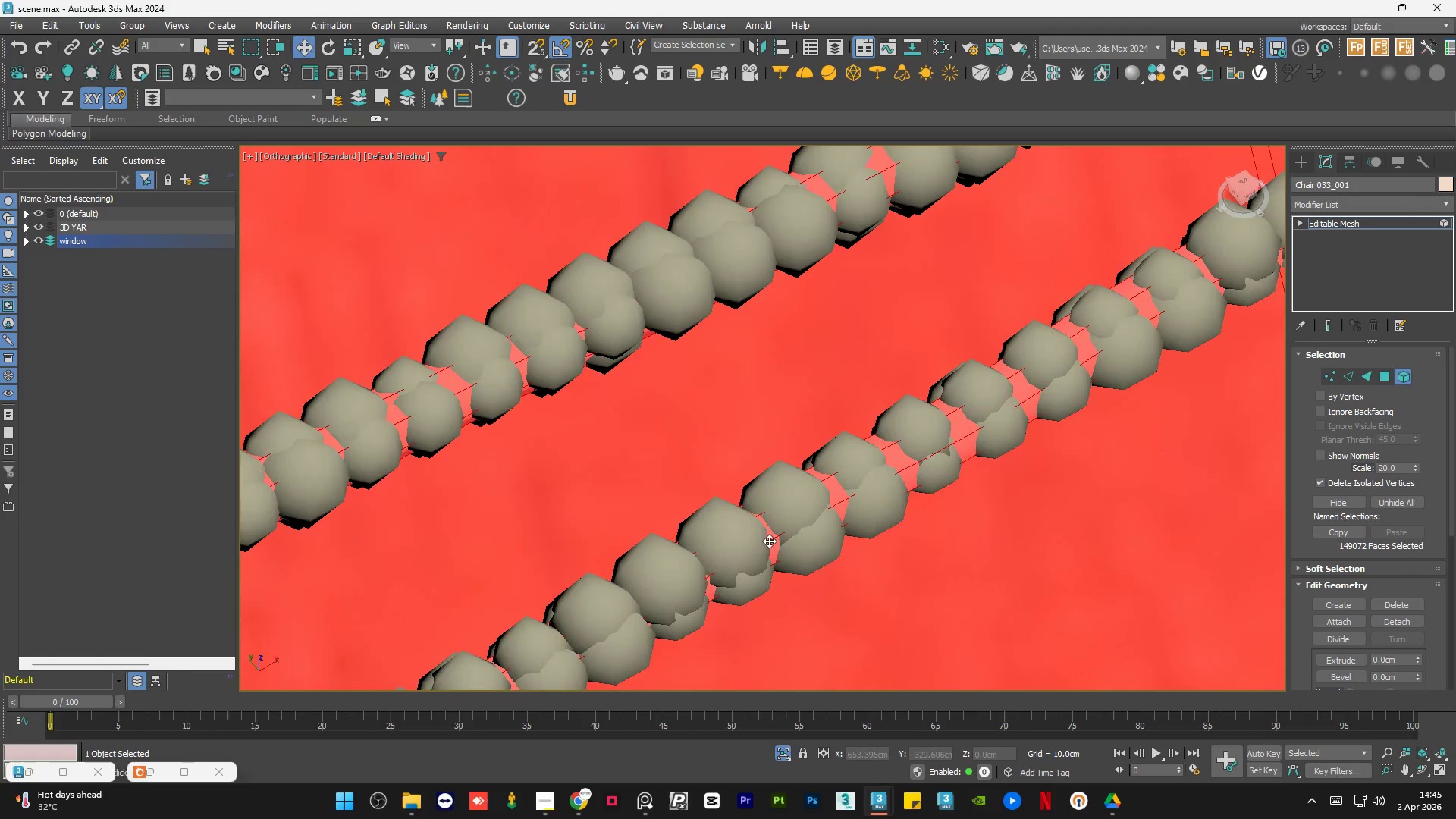 
left_click([769, 541])
 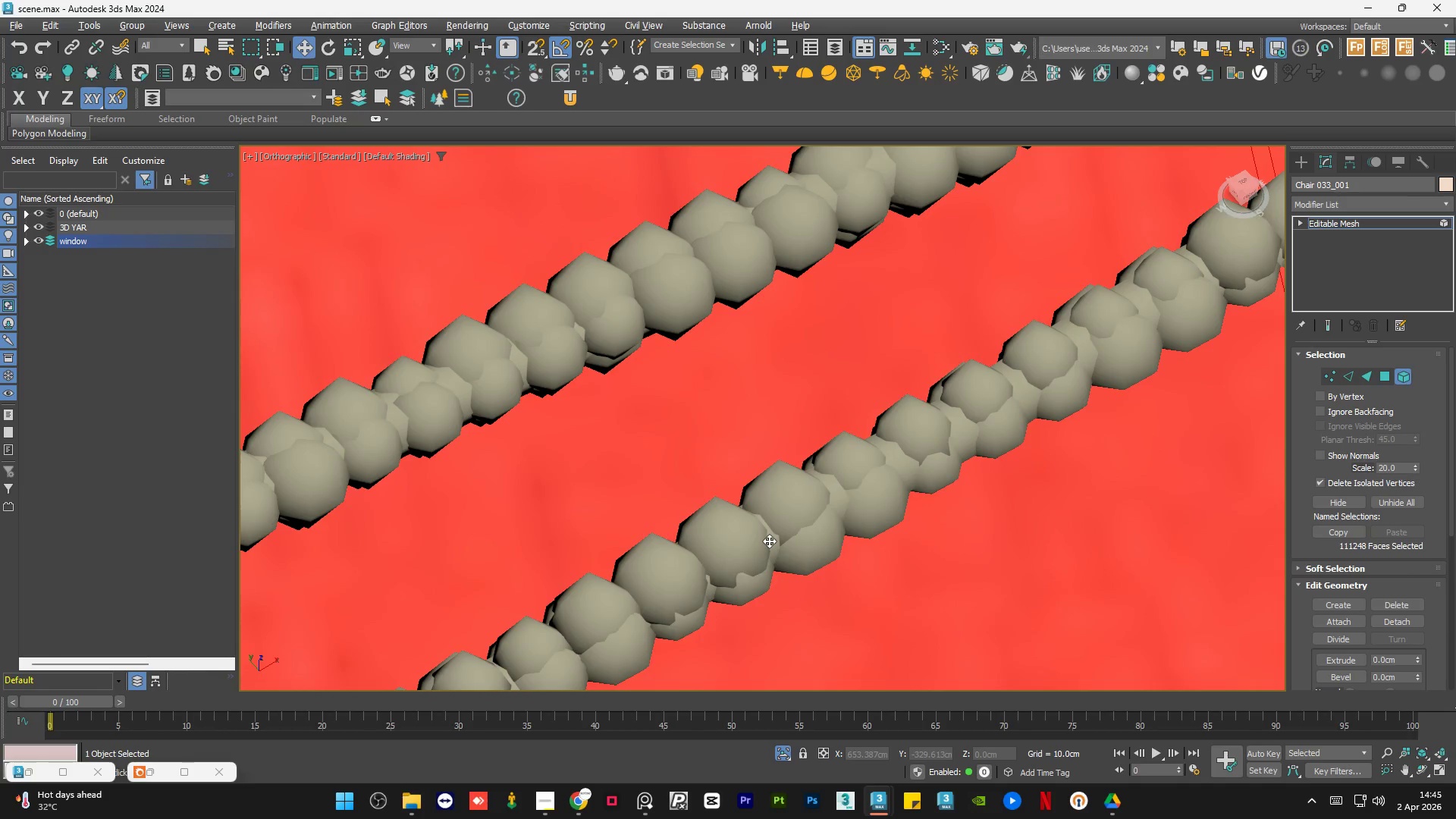 
hold_key(key=AltLeft, duration=0.59)
left_click([795, 438])
 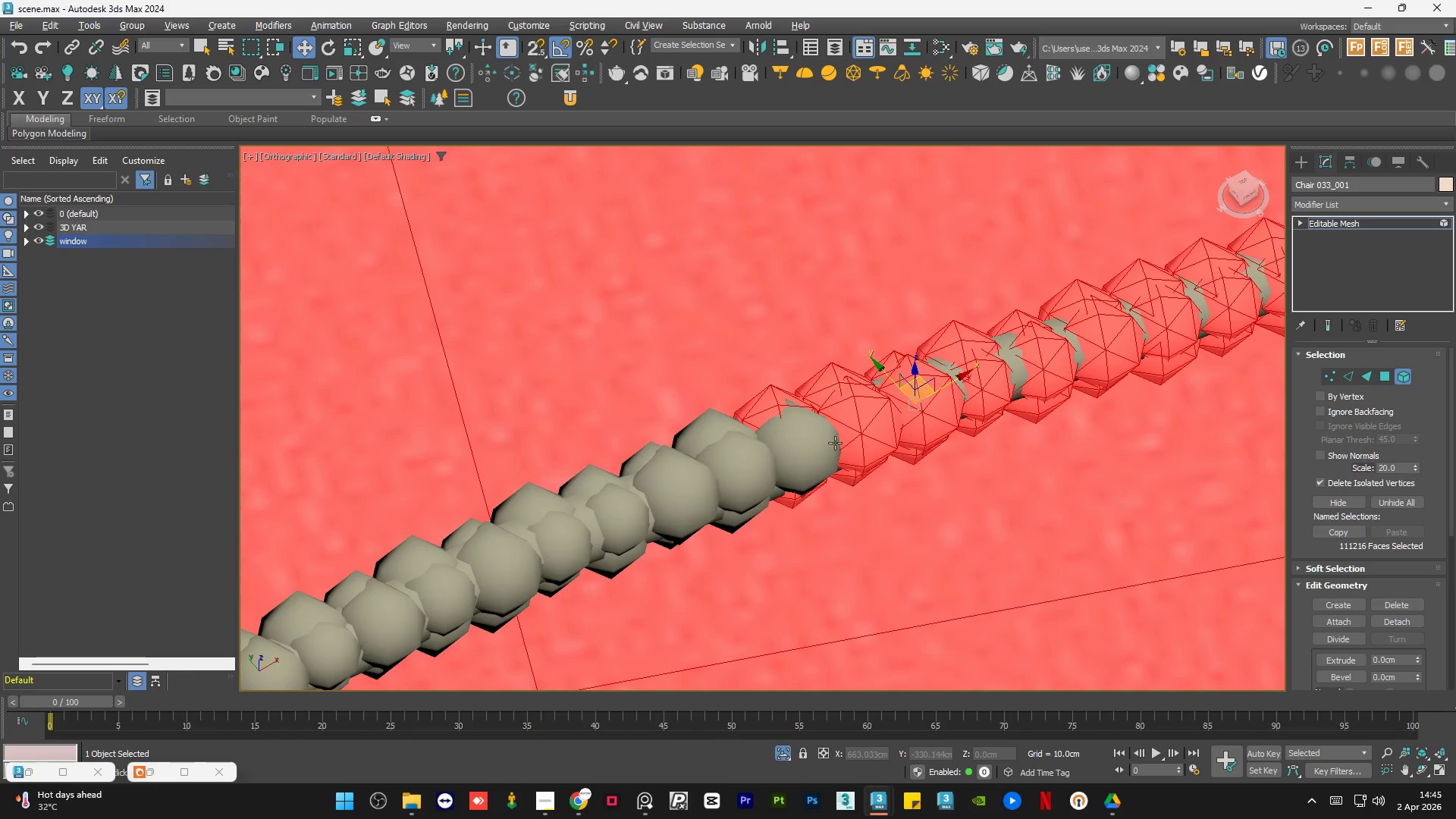 
scroll: coordinate [787, 439], scroll_direction: down, amount: 2.0
 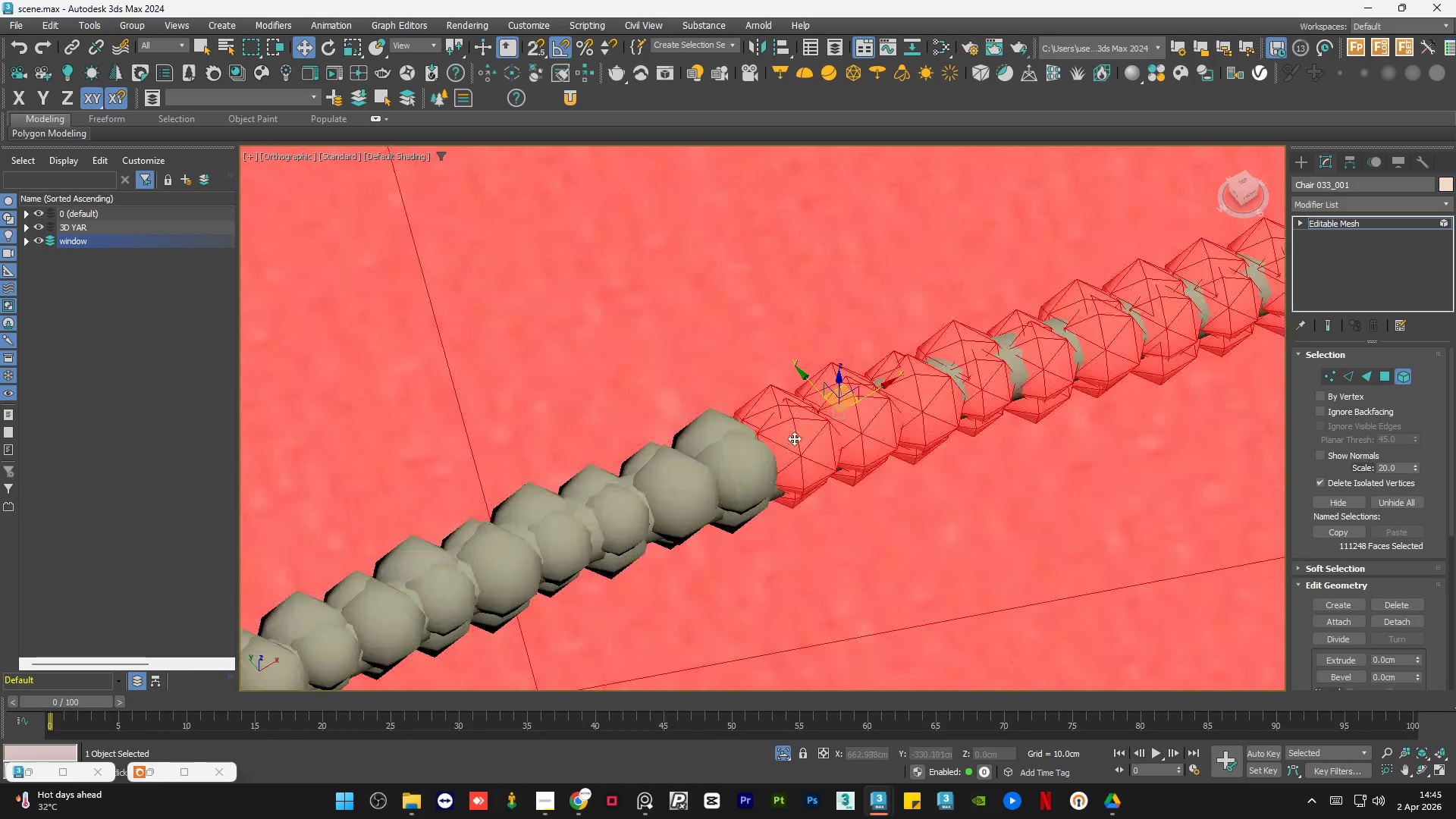 
hold_key(key=AltLeft, duration=0.62)
left_click([863, 436])
 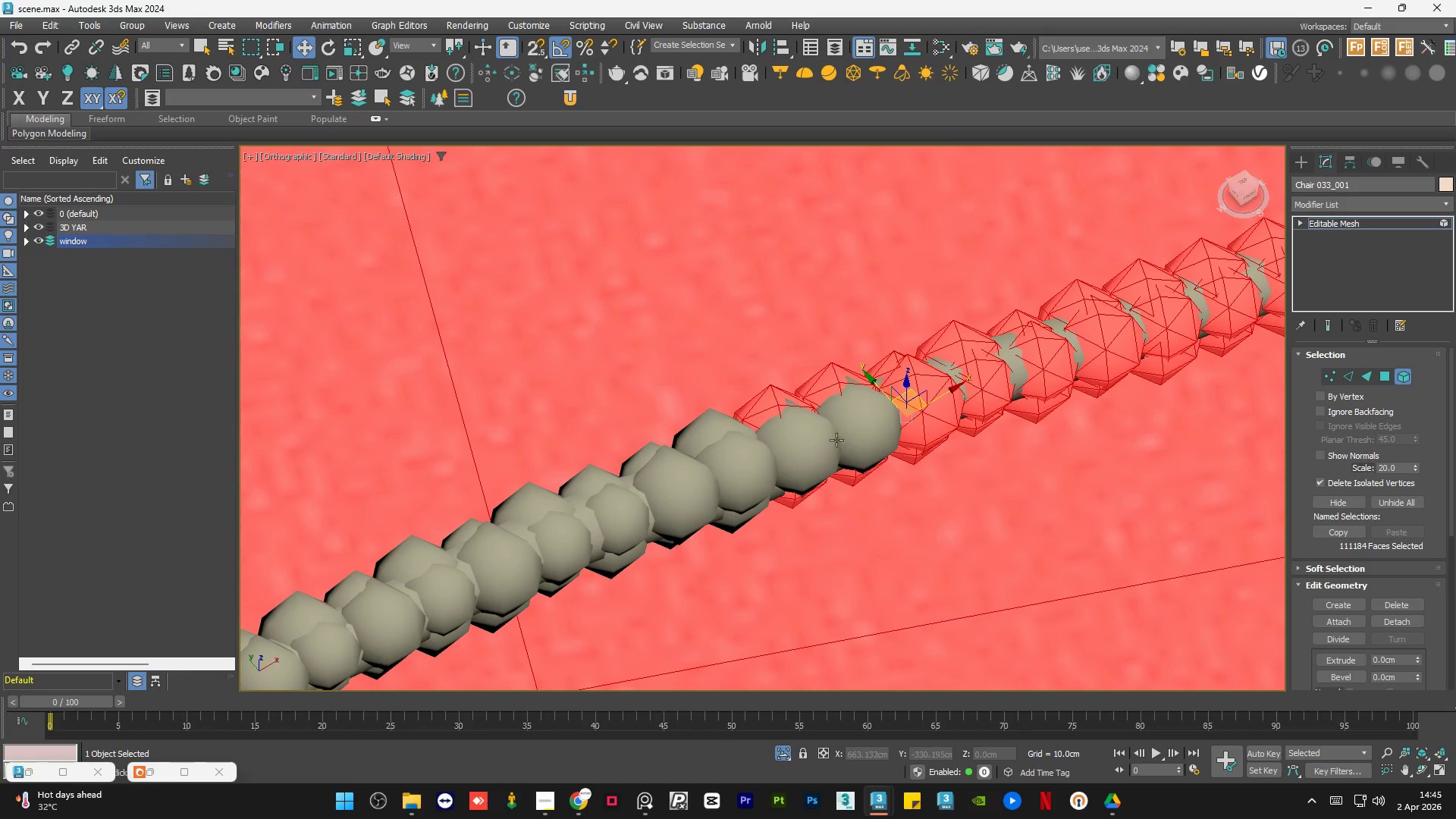 
hold_key(key=AltLeft, duration=1.5)
 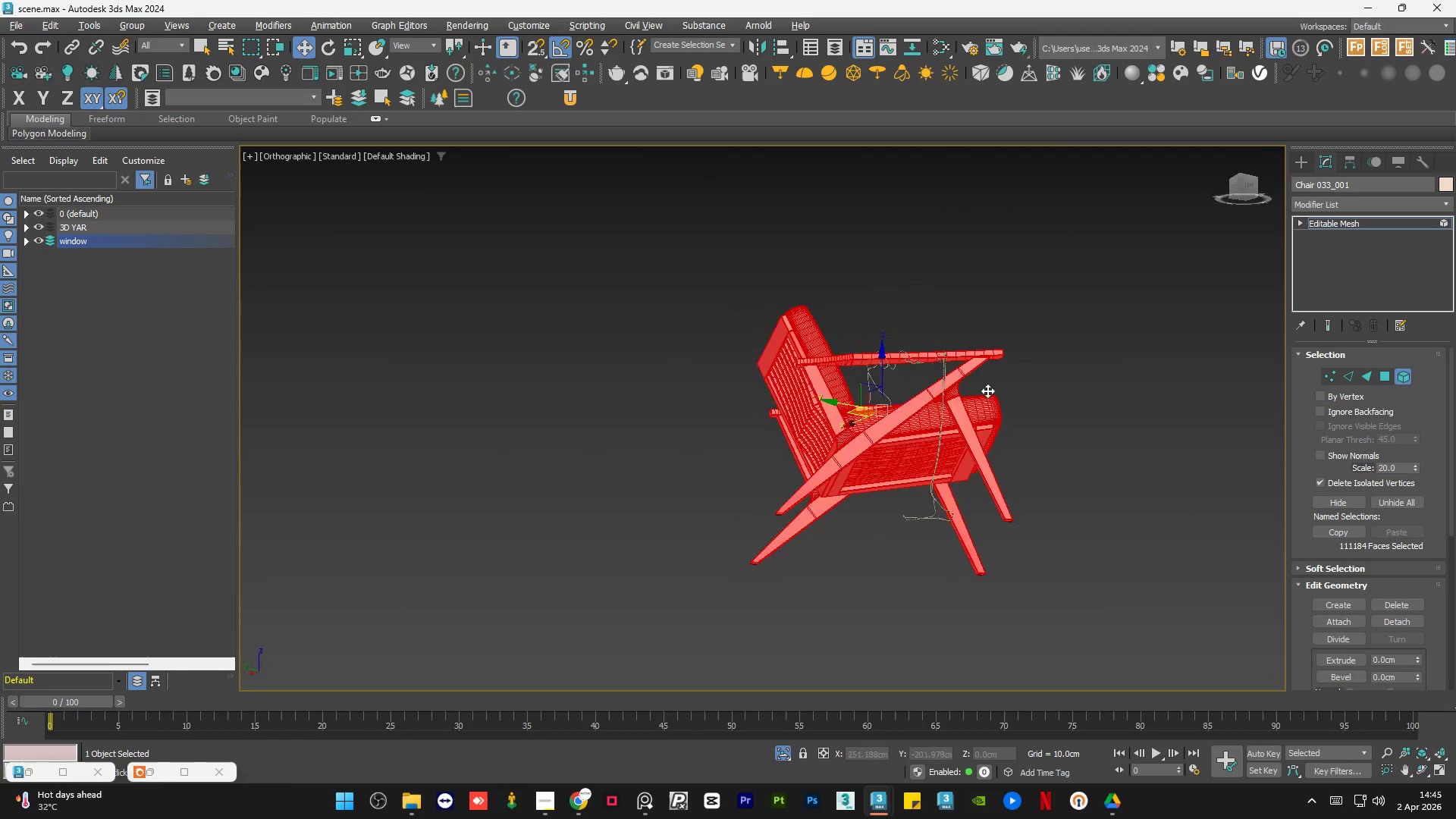 
scroll: coordinate [819, 445], scroll_direction: down, amount: 15.0
 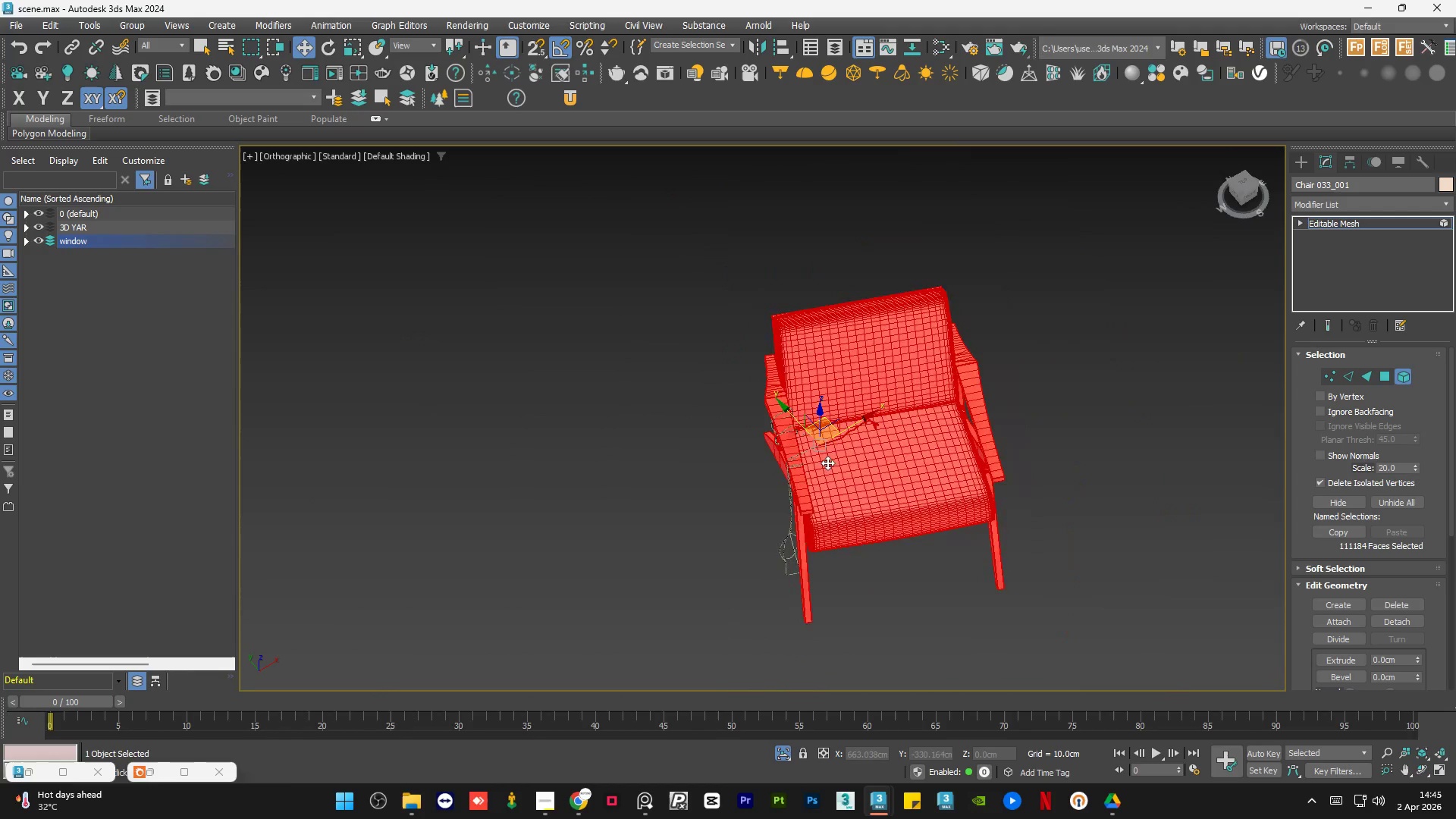 
hold_key(key=AltLeft, duration=1.33)
 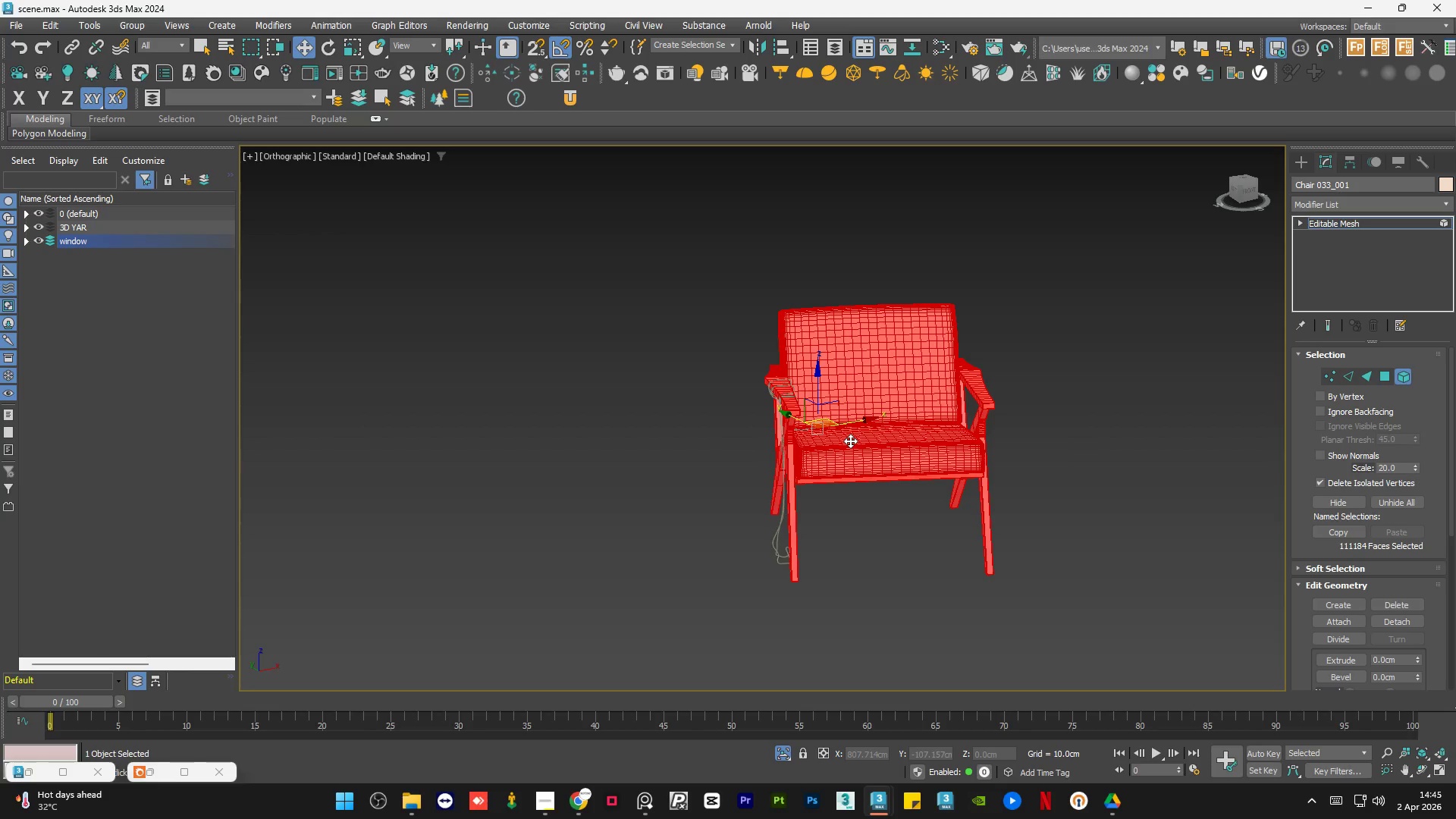 
hold_key(key=AltLeft, duration=2.33)
 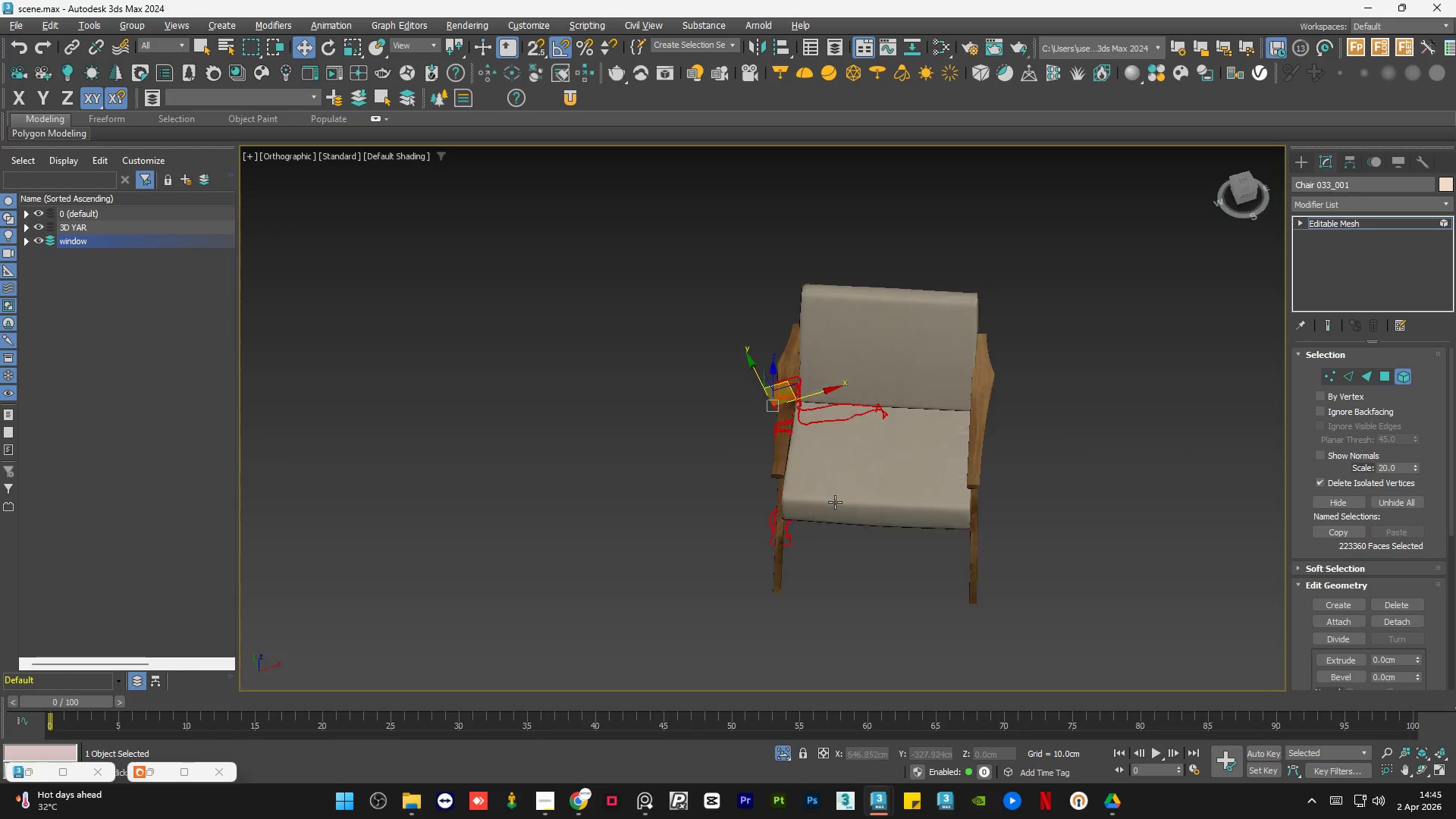 
key(Control+I)
 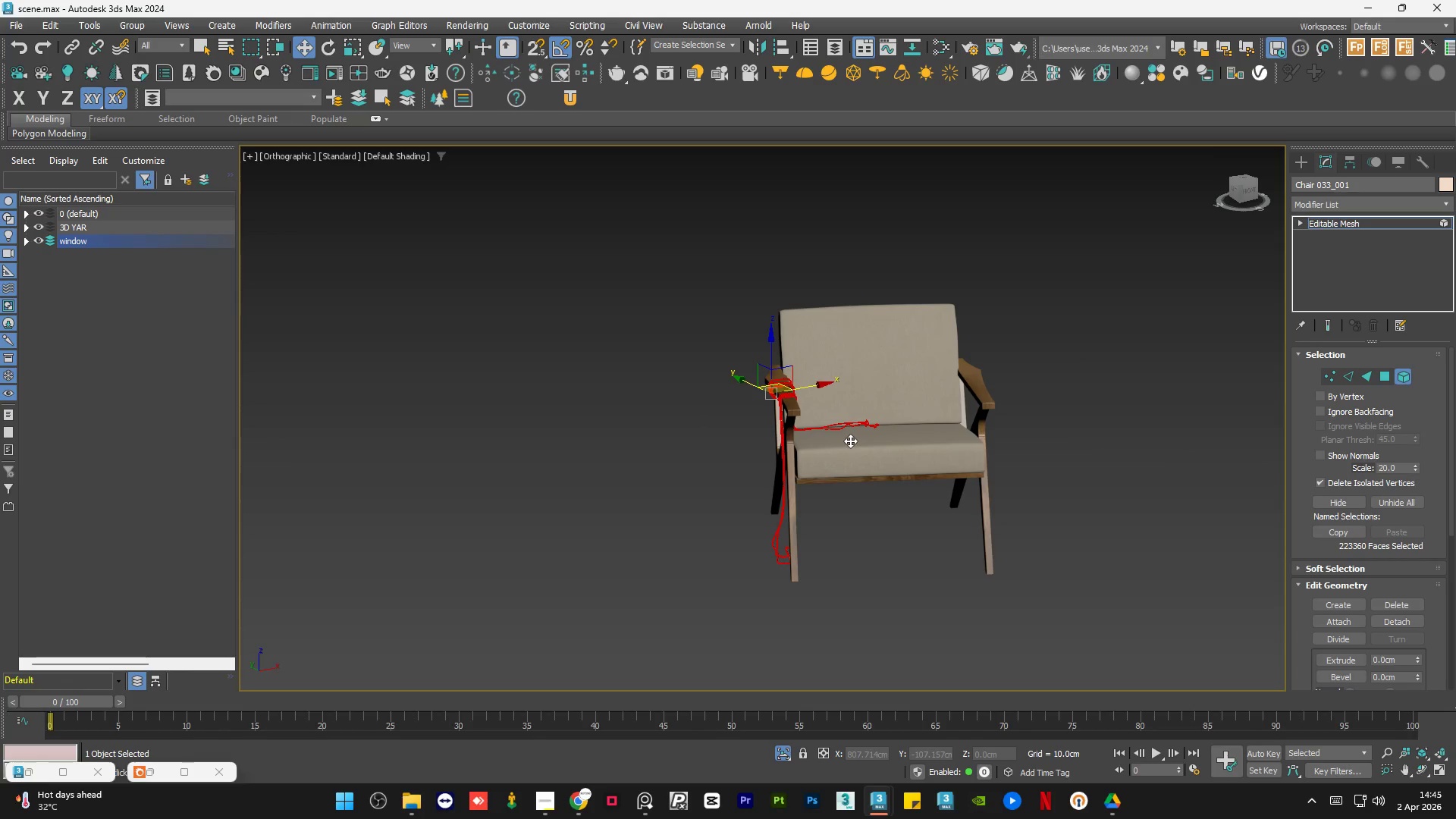 
hold_key(key=AltLeft, duration=0.91)
 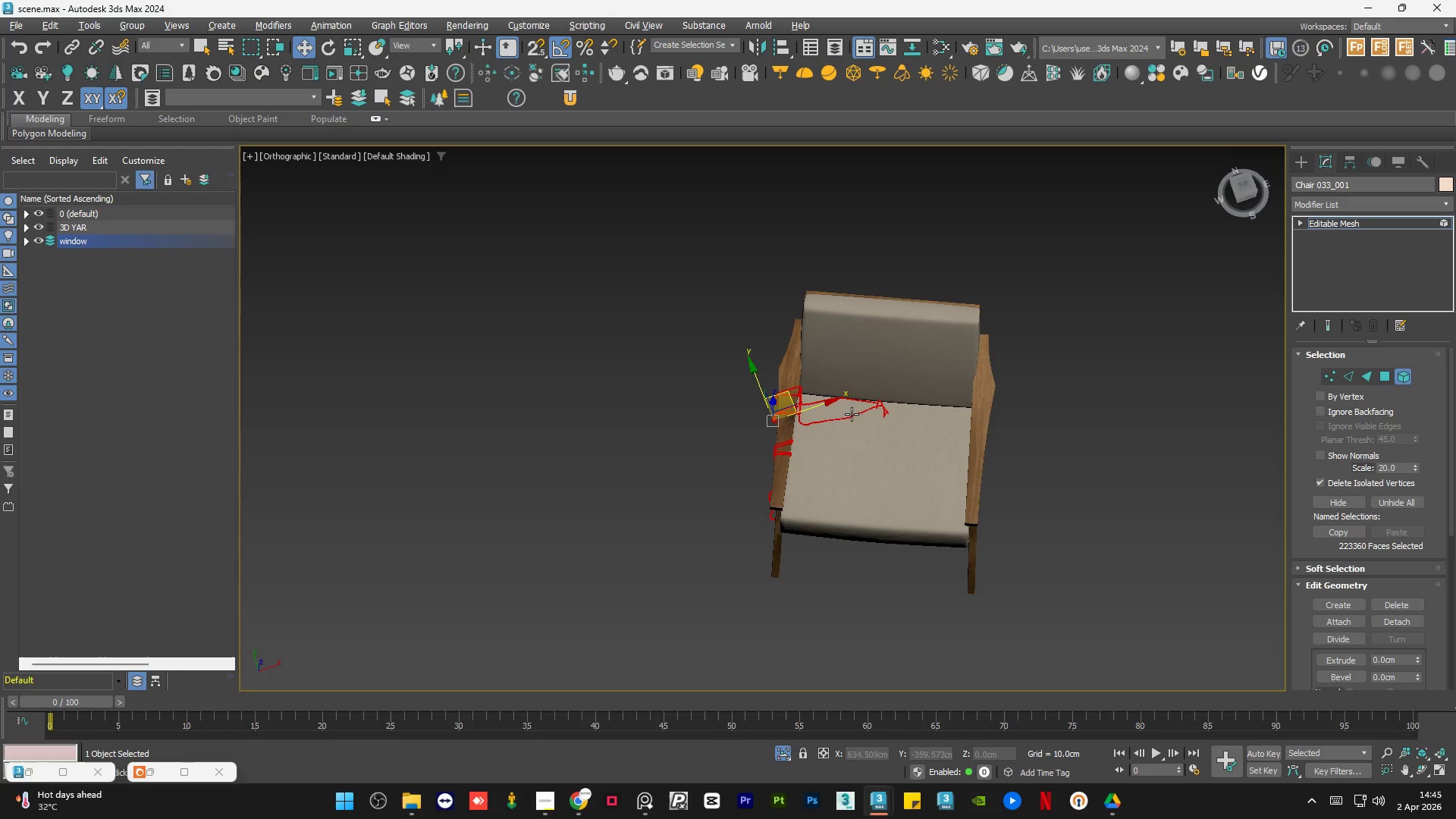 
scroll: coordinate [726, 484], scroll_direction: up, amount: 13.0
 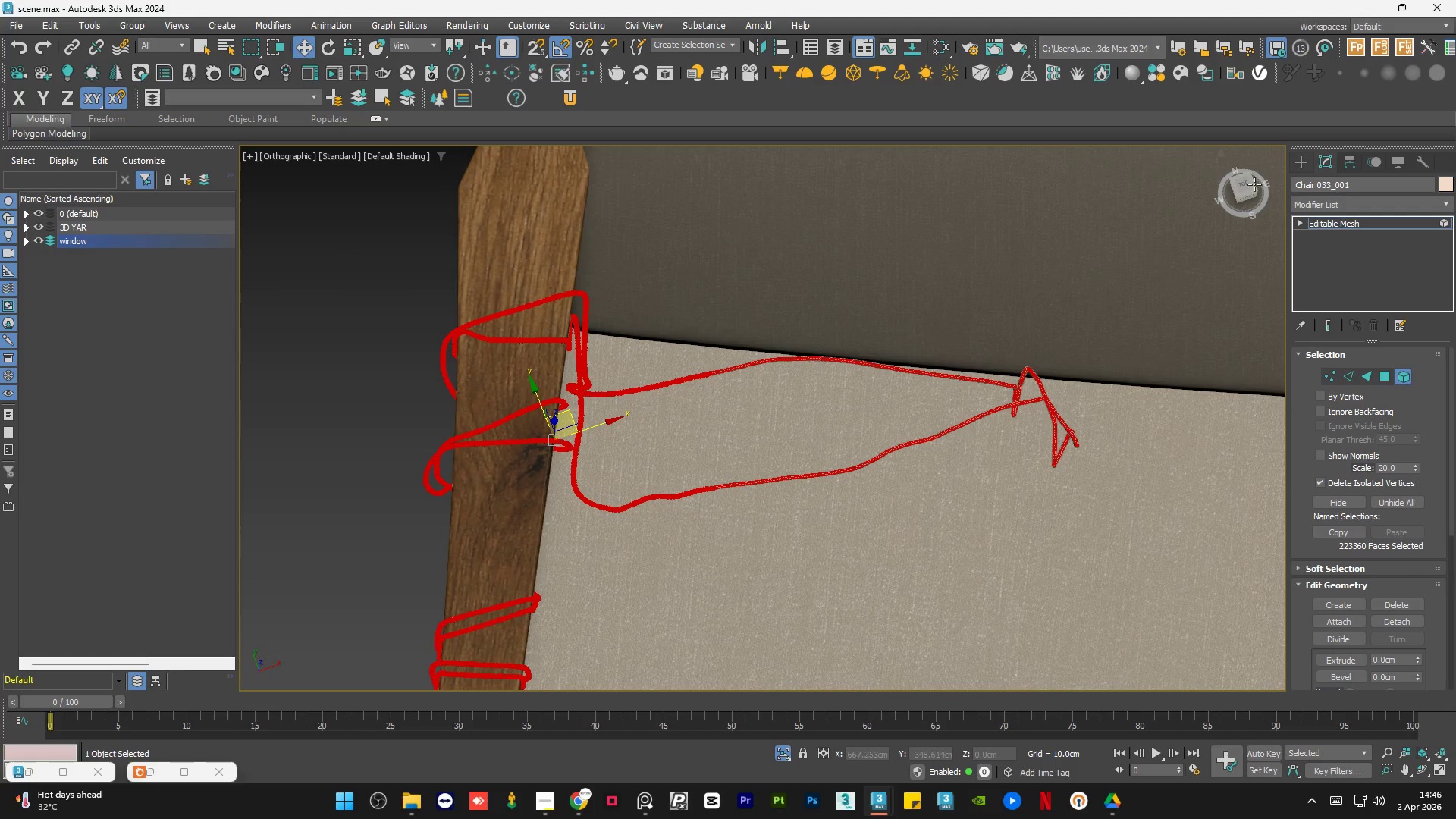 
left_click([1243, 184])
 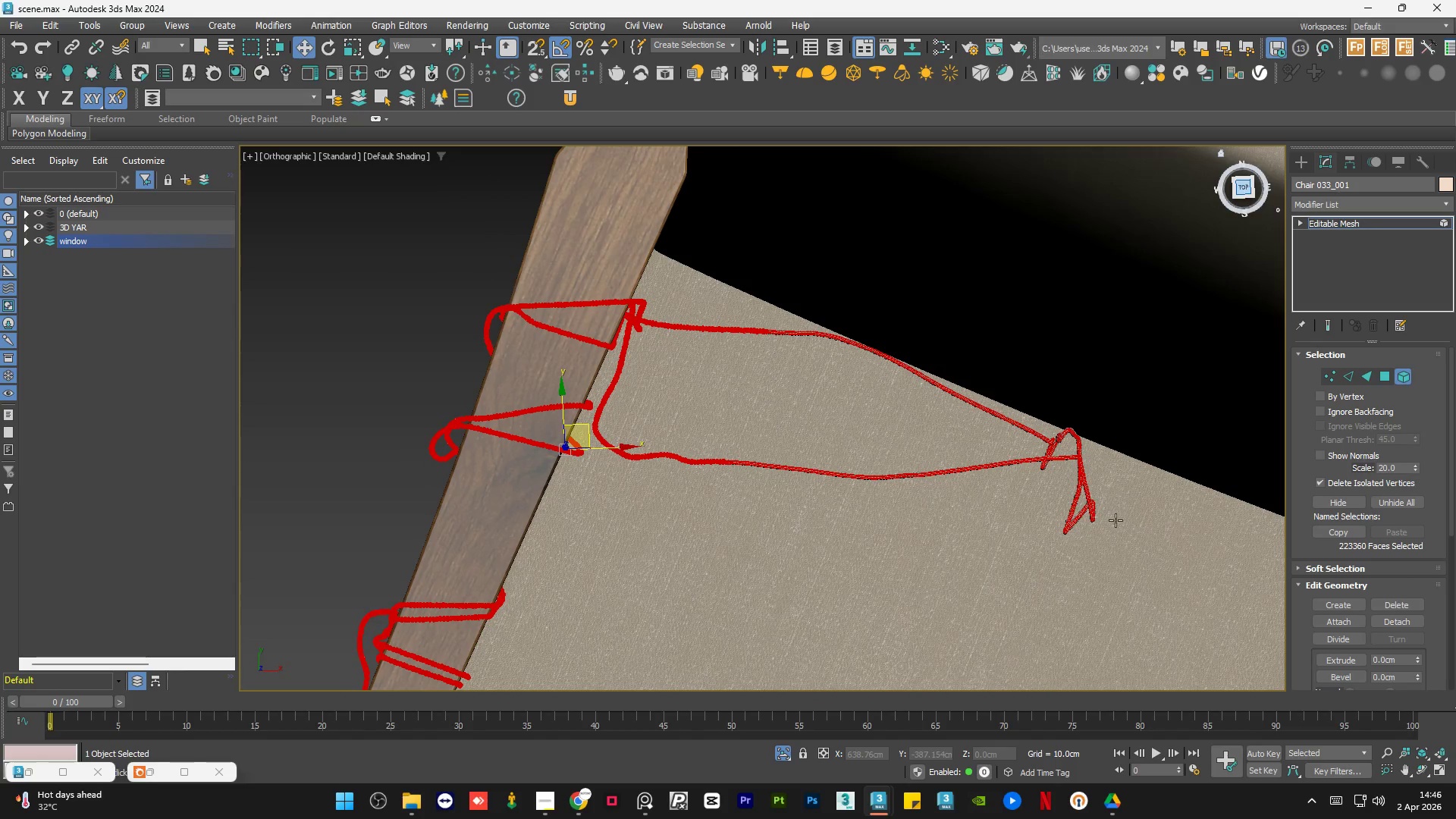 
hold_key(key=ControlLeft, duration=1.03)
left_click_drag(start_coordinate=[1131, 606], to_coordinate=[897, 424])
 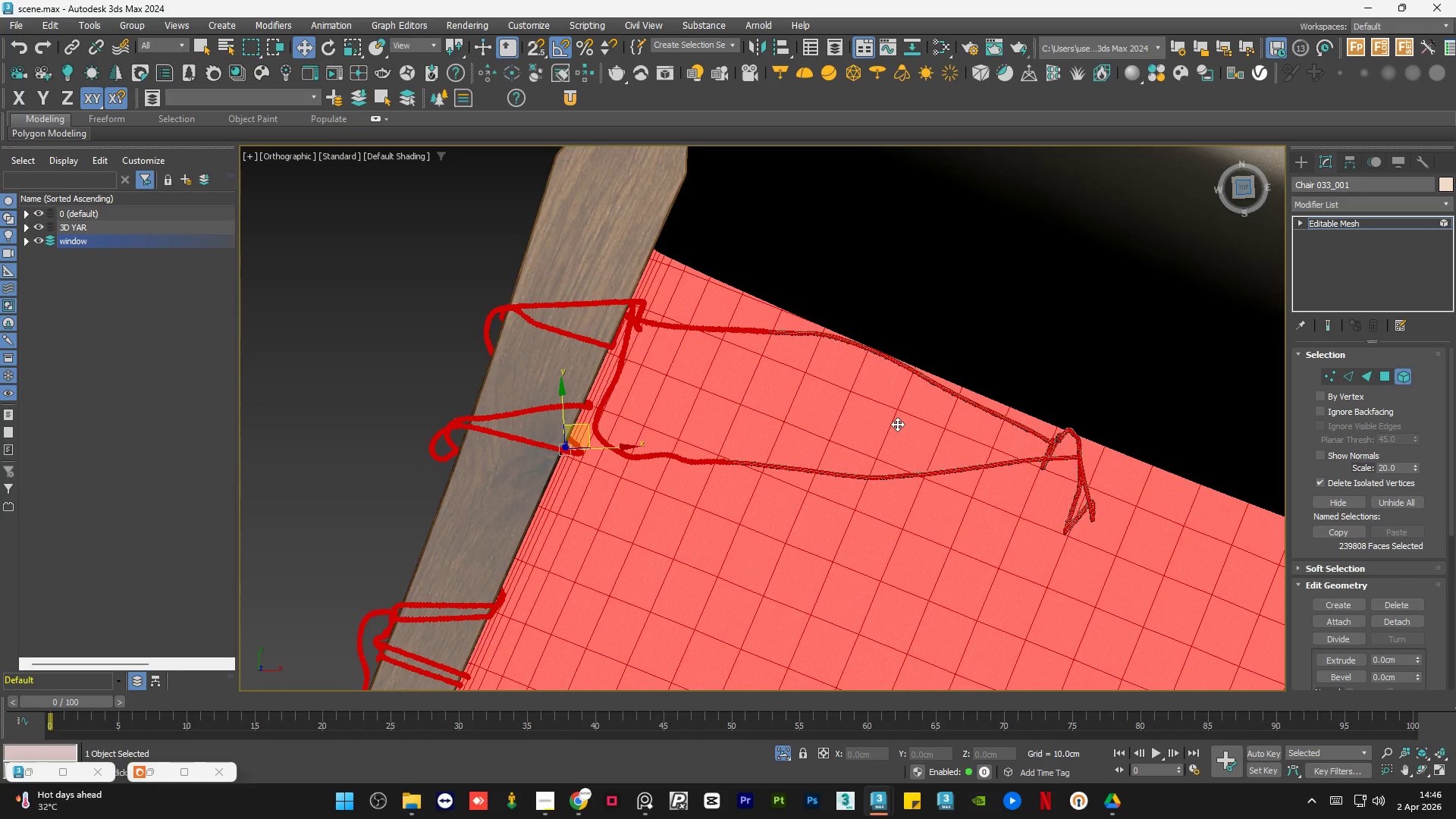 
key(Control+Z)
 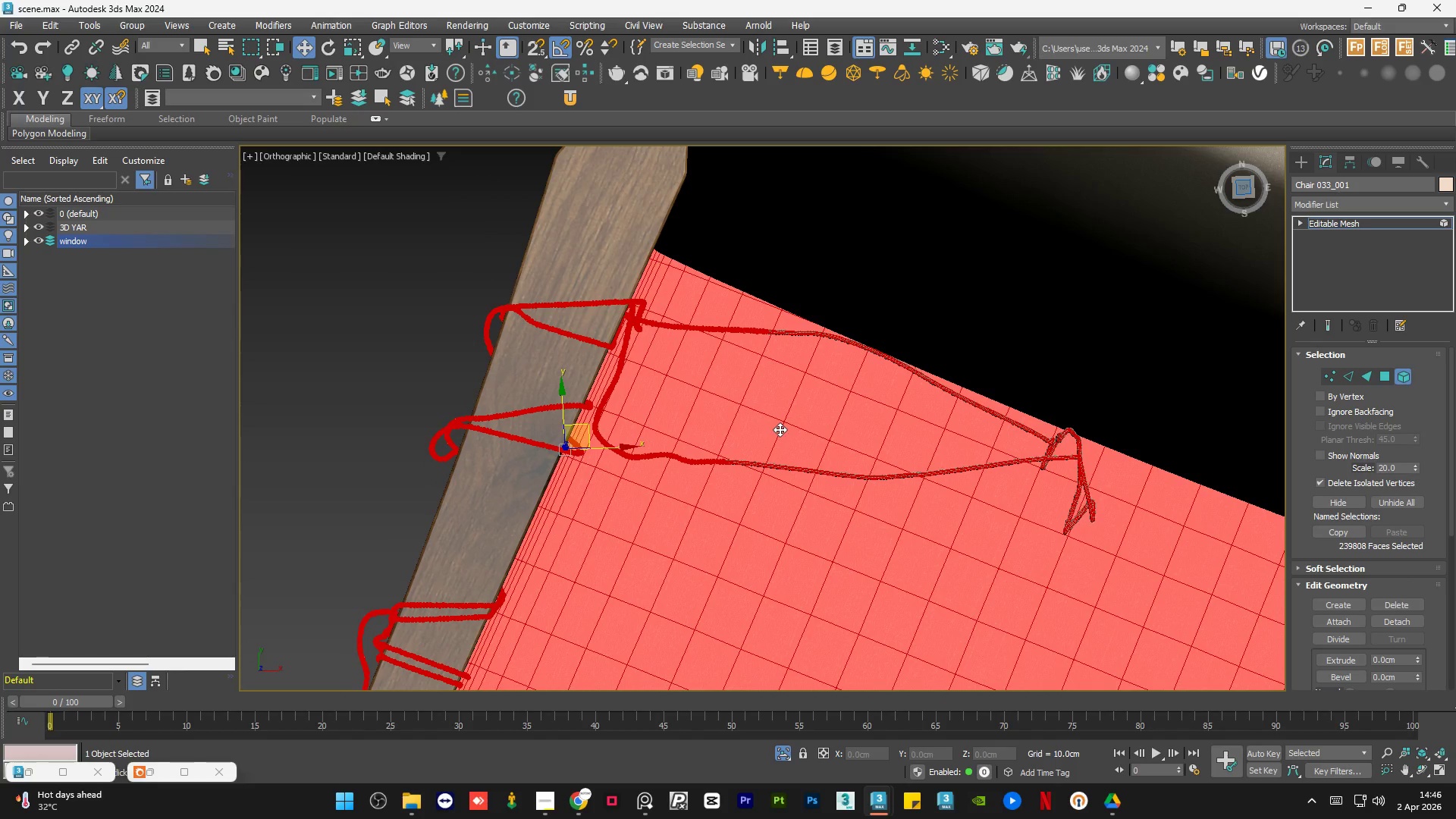 
scroll: coordinate [798, 409], scroll_direction: down, amount: 4.0
 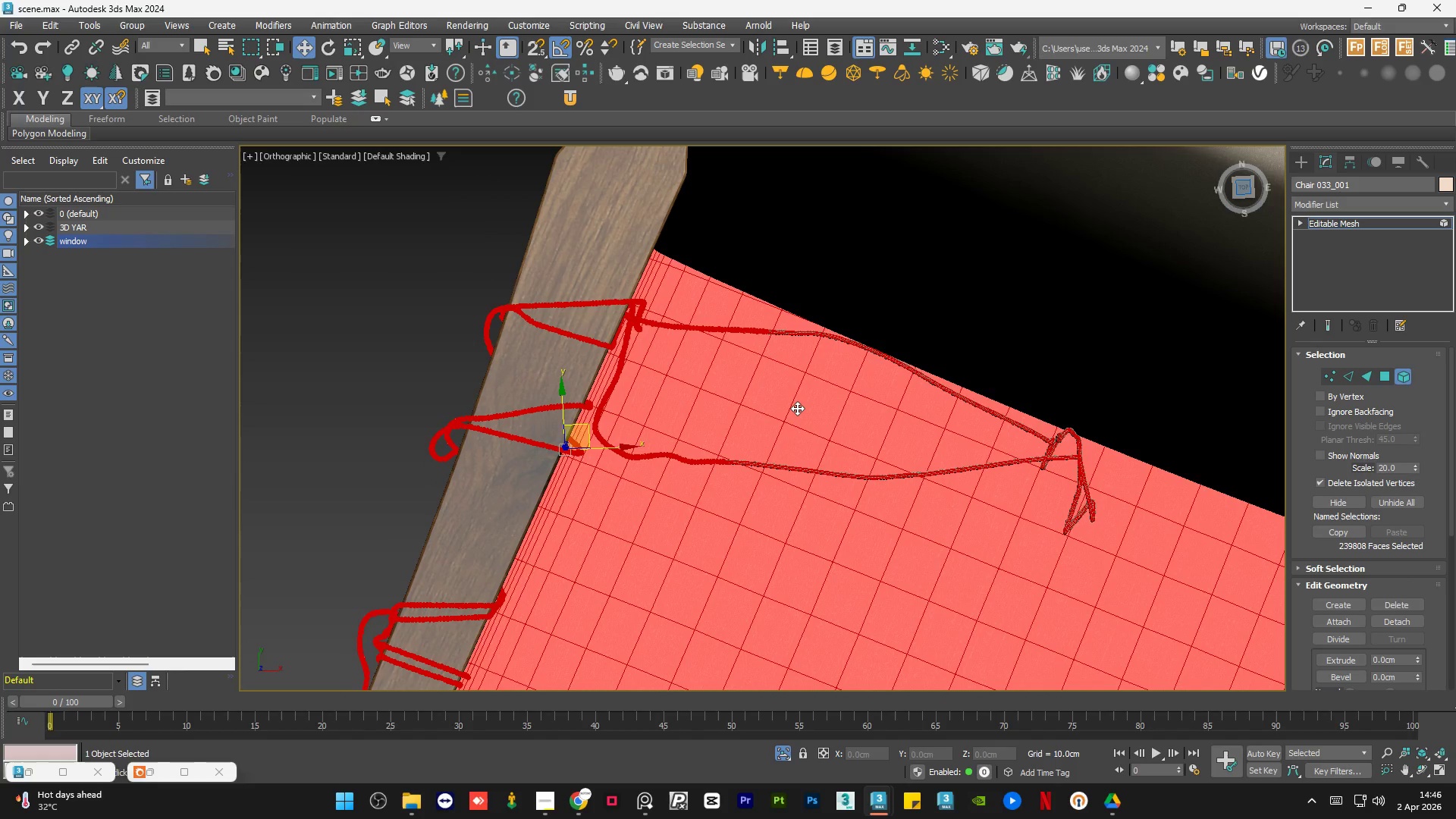 
wait(7.53)
 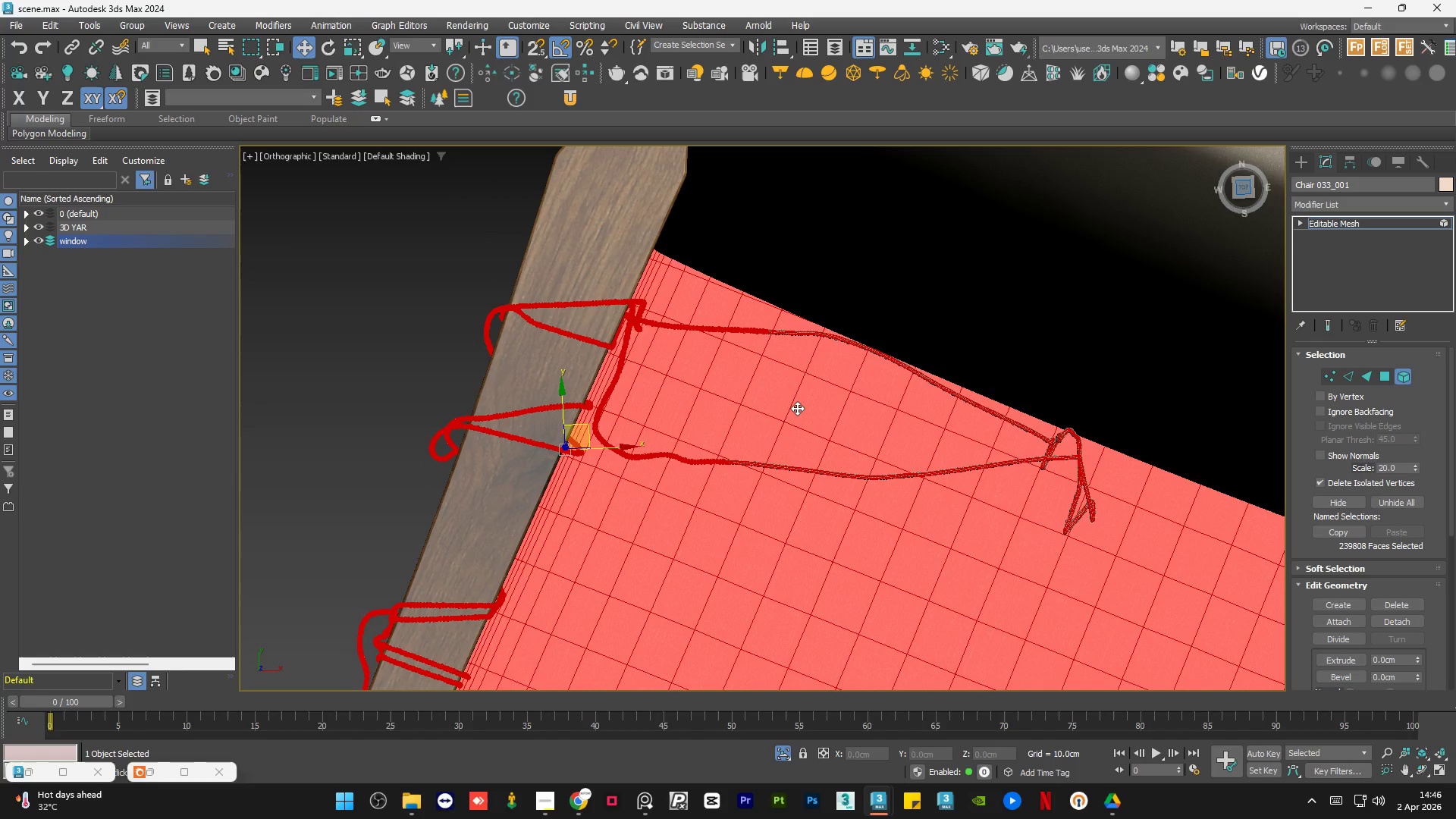 
scroll: coordinate [684, 347], scroll_direction: down, amount: 3.0
 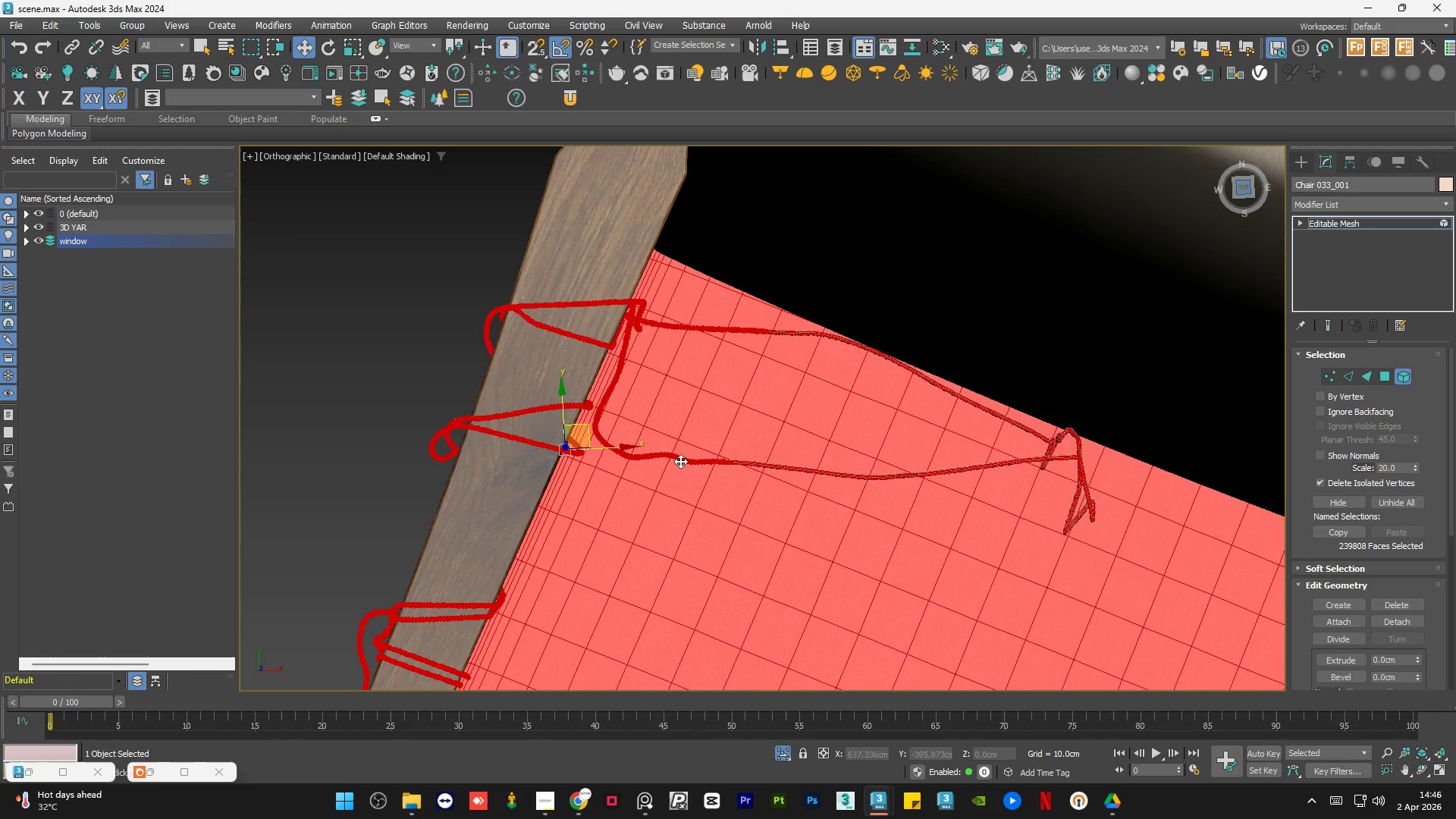 
key(Control+Z)
 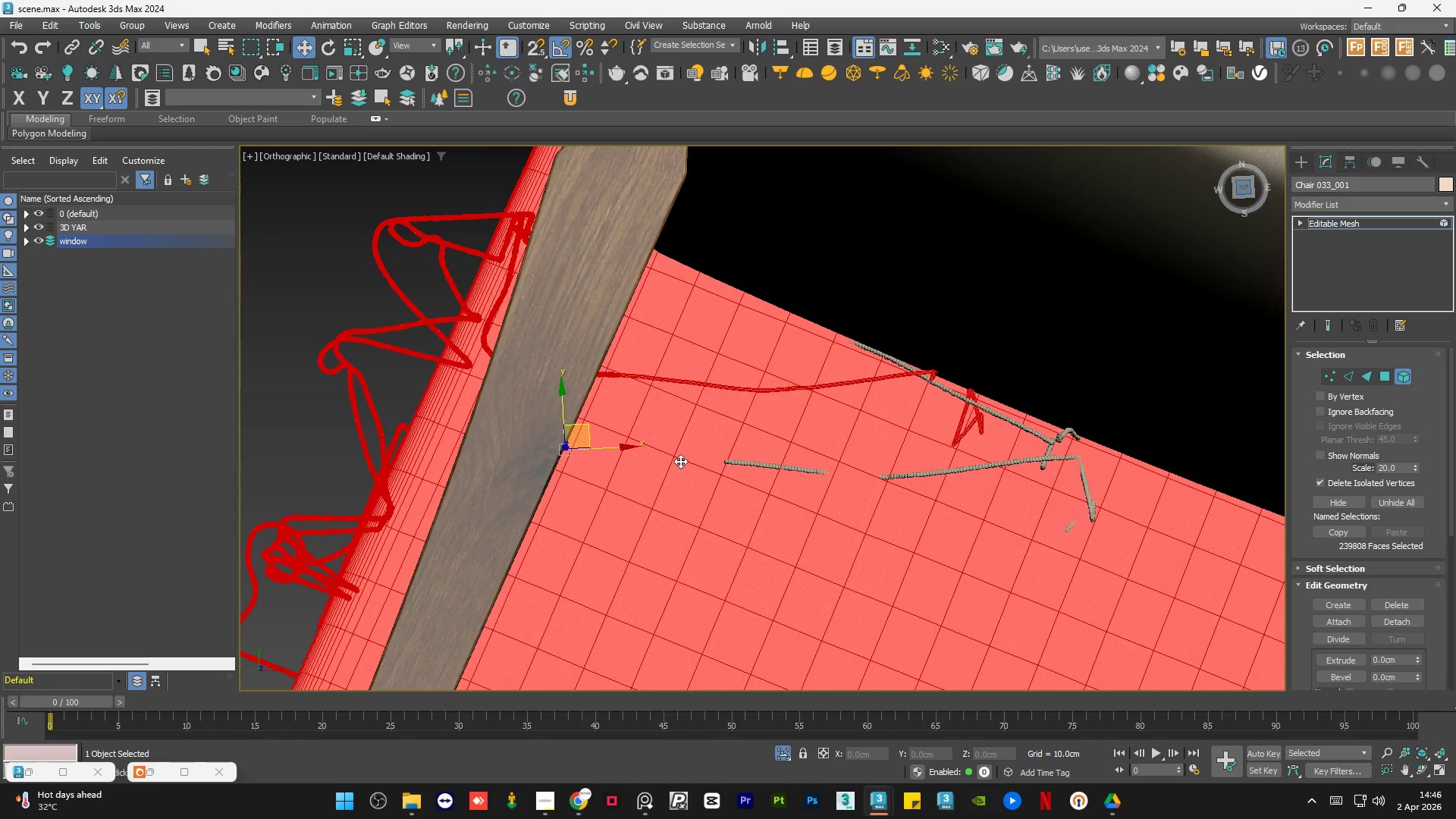 
wait(8.03)
 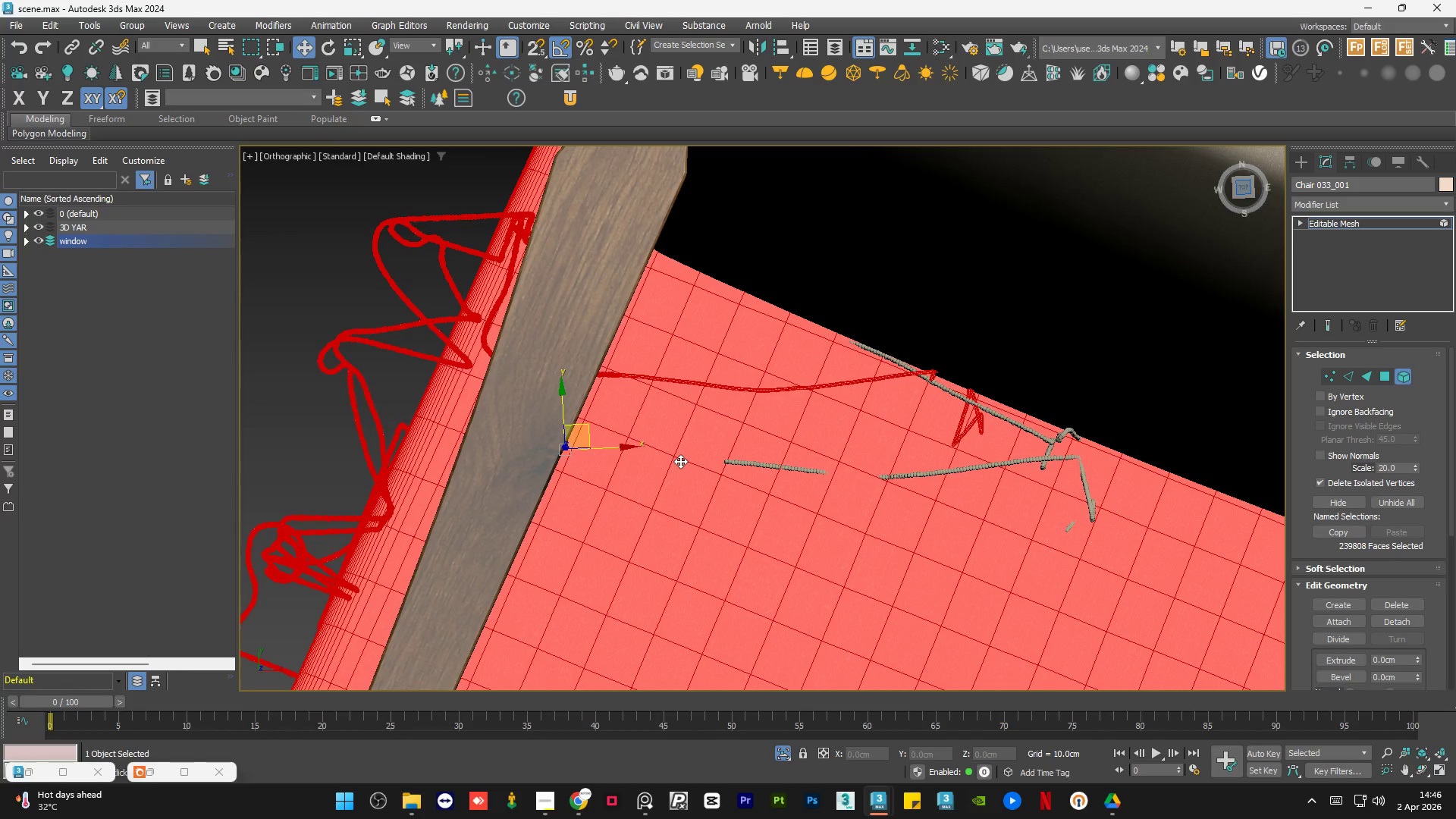 
scroll: coordinate [712, 421], scroll_direction: down, amount: 1.0
 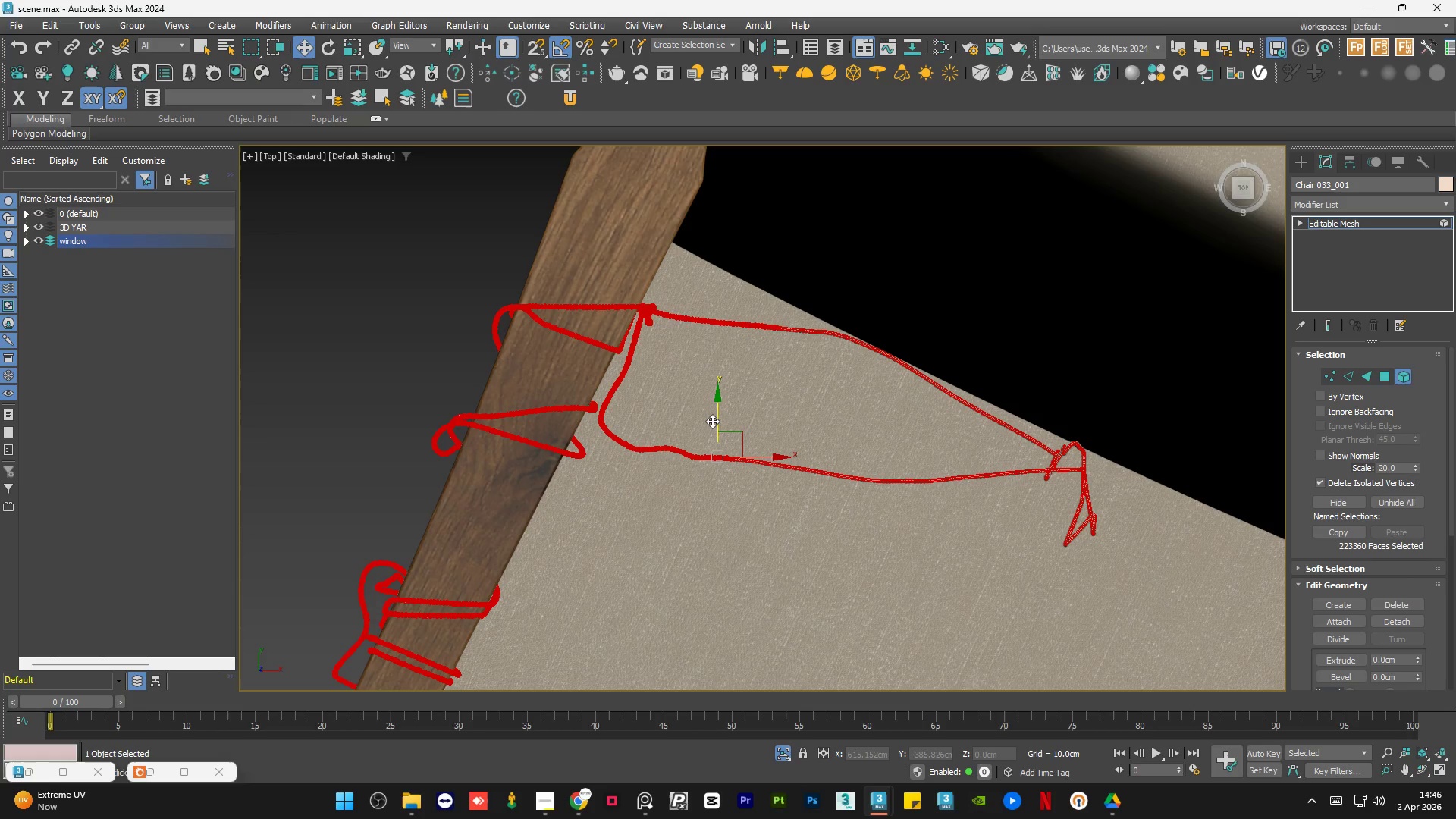 
wait(31.94)
 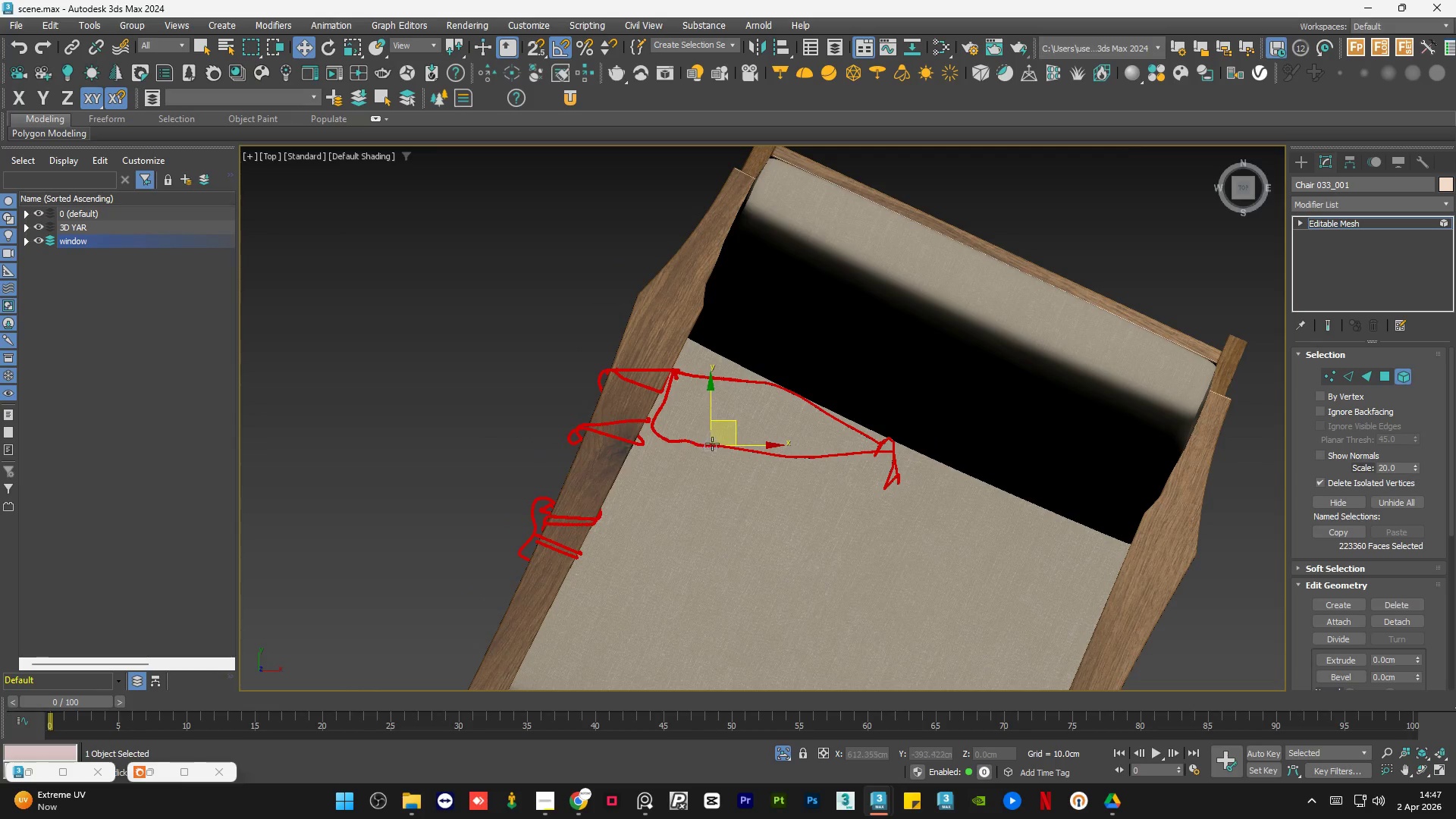 
key(Alt+AltLeft)
 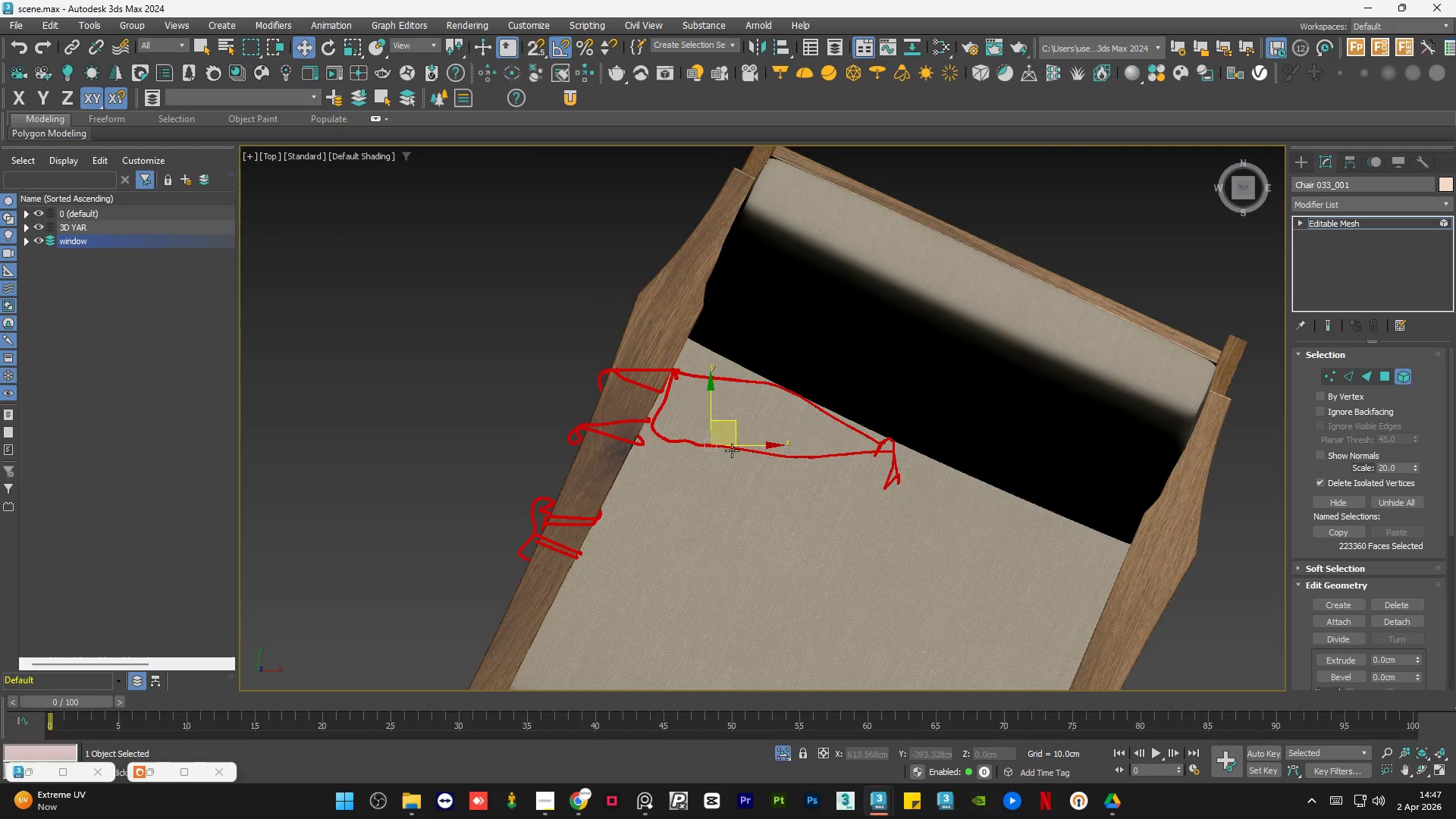 
scroll: coordinate [697, 441], scroll_direction: down, amount: 4.0
 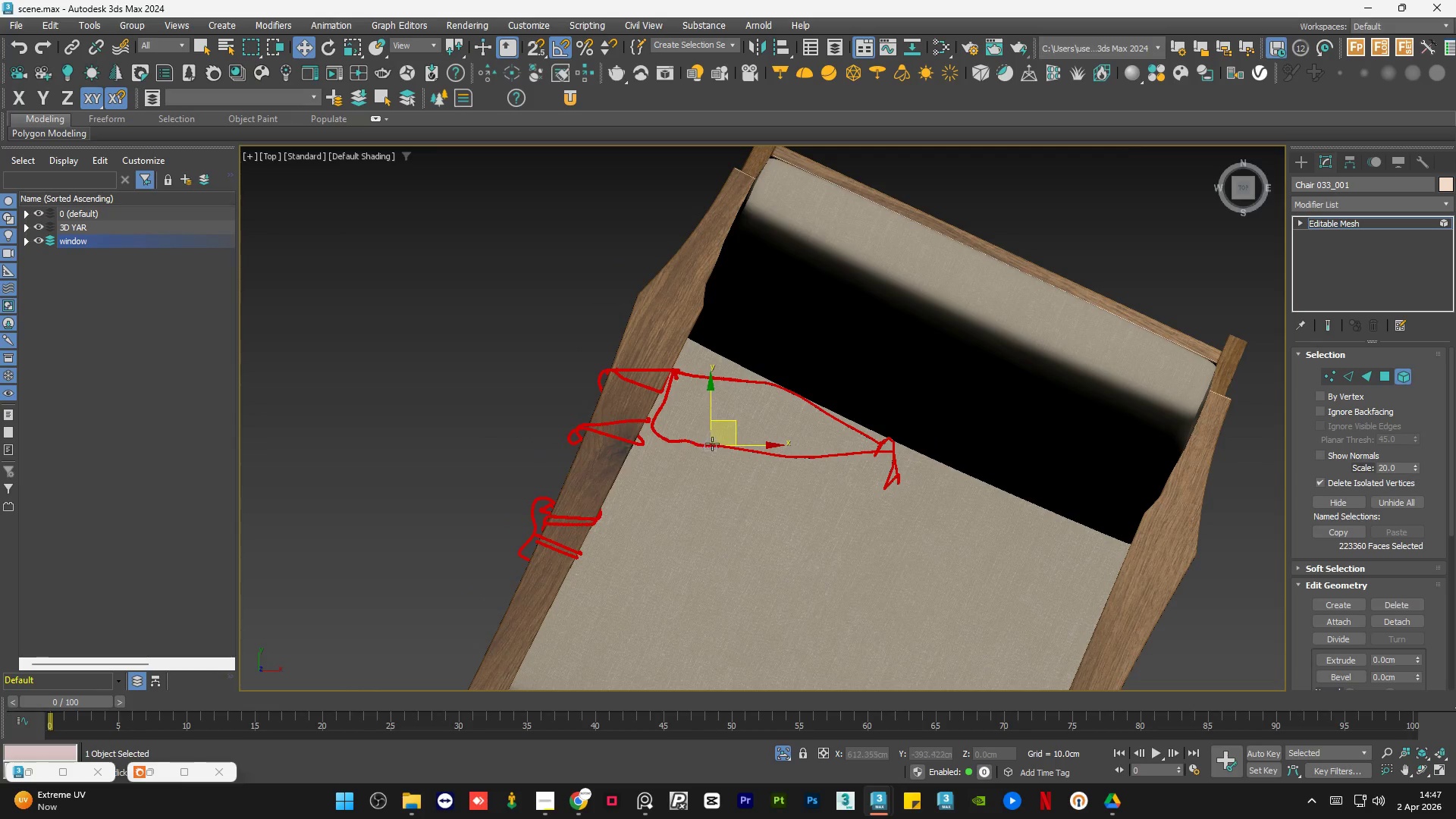 
hold_key(key=AltLeft, duration=1.14)
 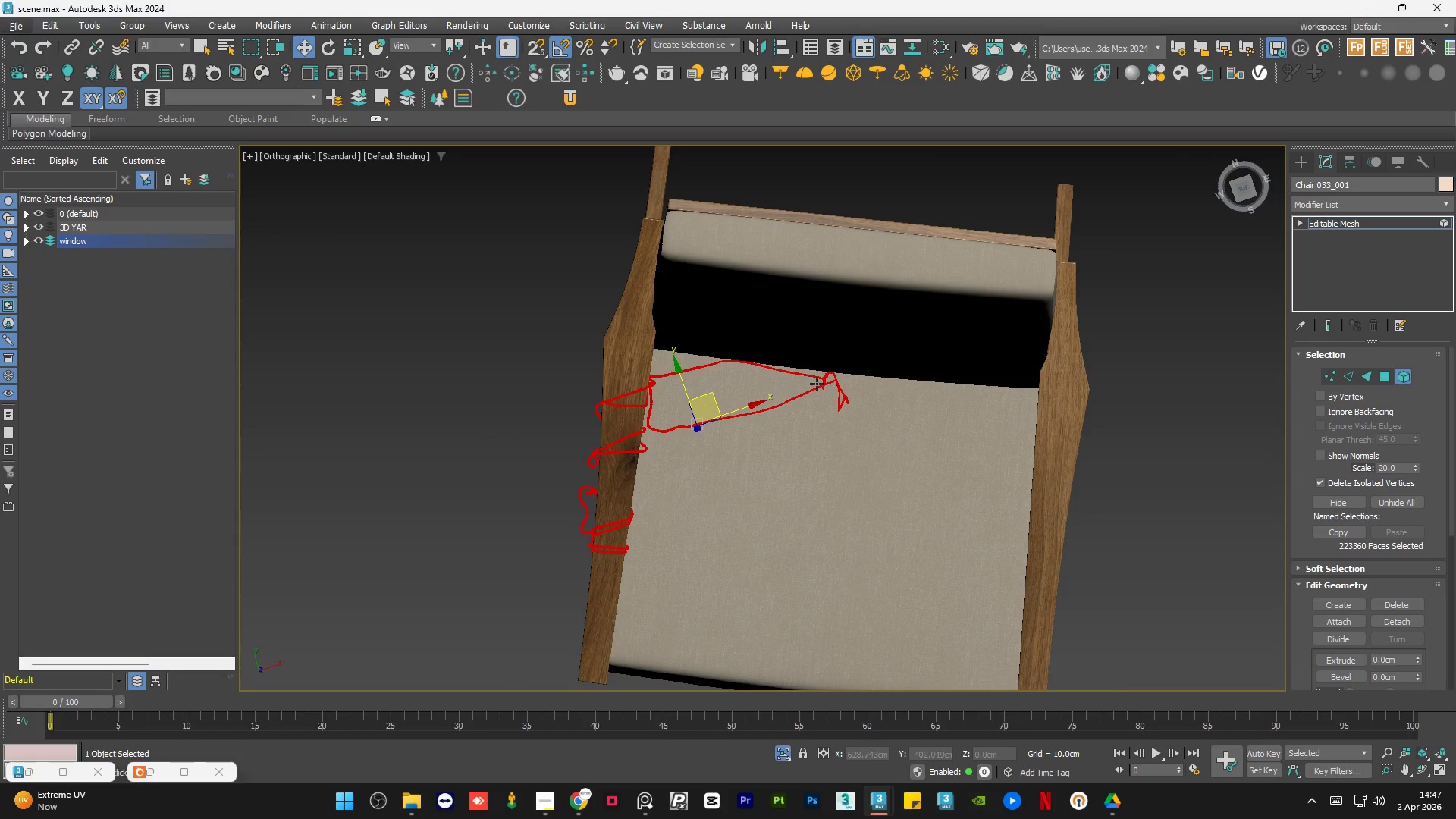 
scroll: coordinate [732, 451], scroll_direction: down, amount: 2.0
 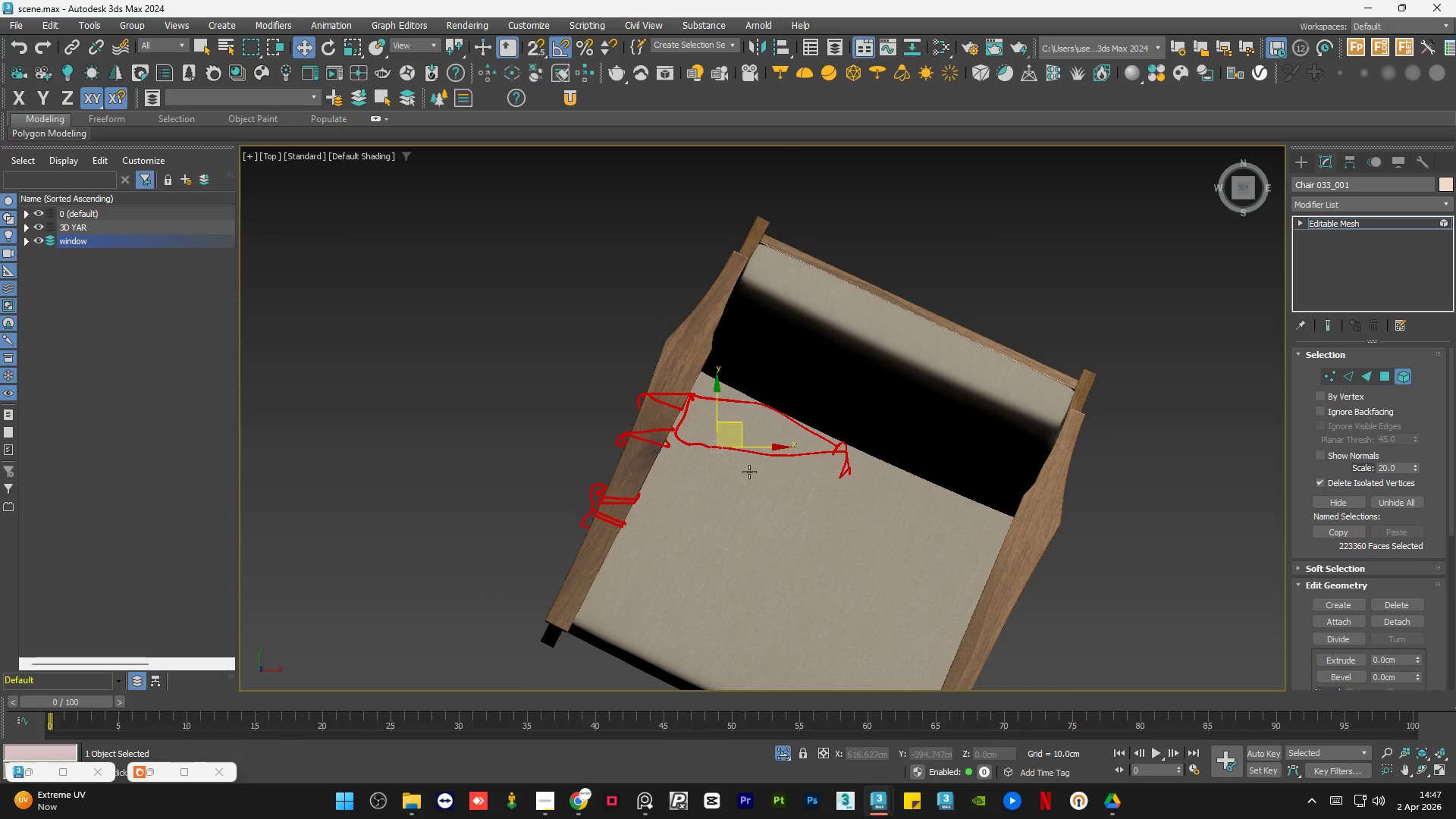 
scroll: coordinate [826, 393], scroll_direction: up, amount: 6.0
 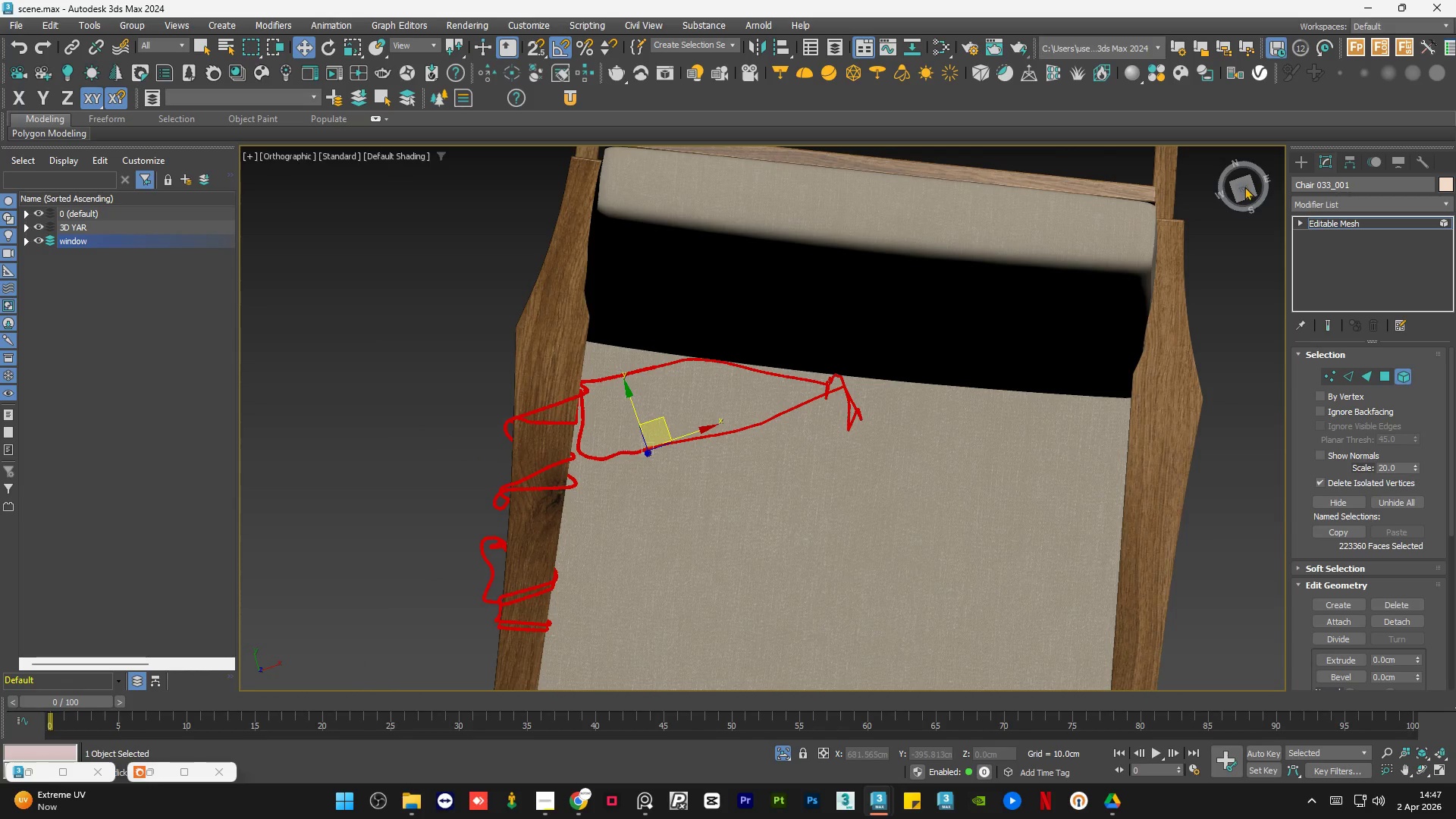 
left_click([1244, 187])
 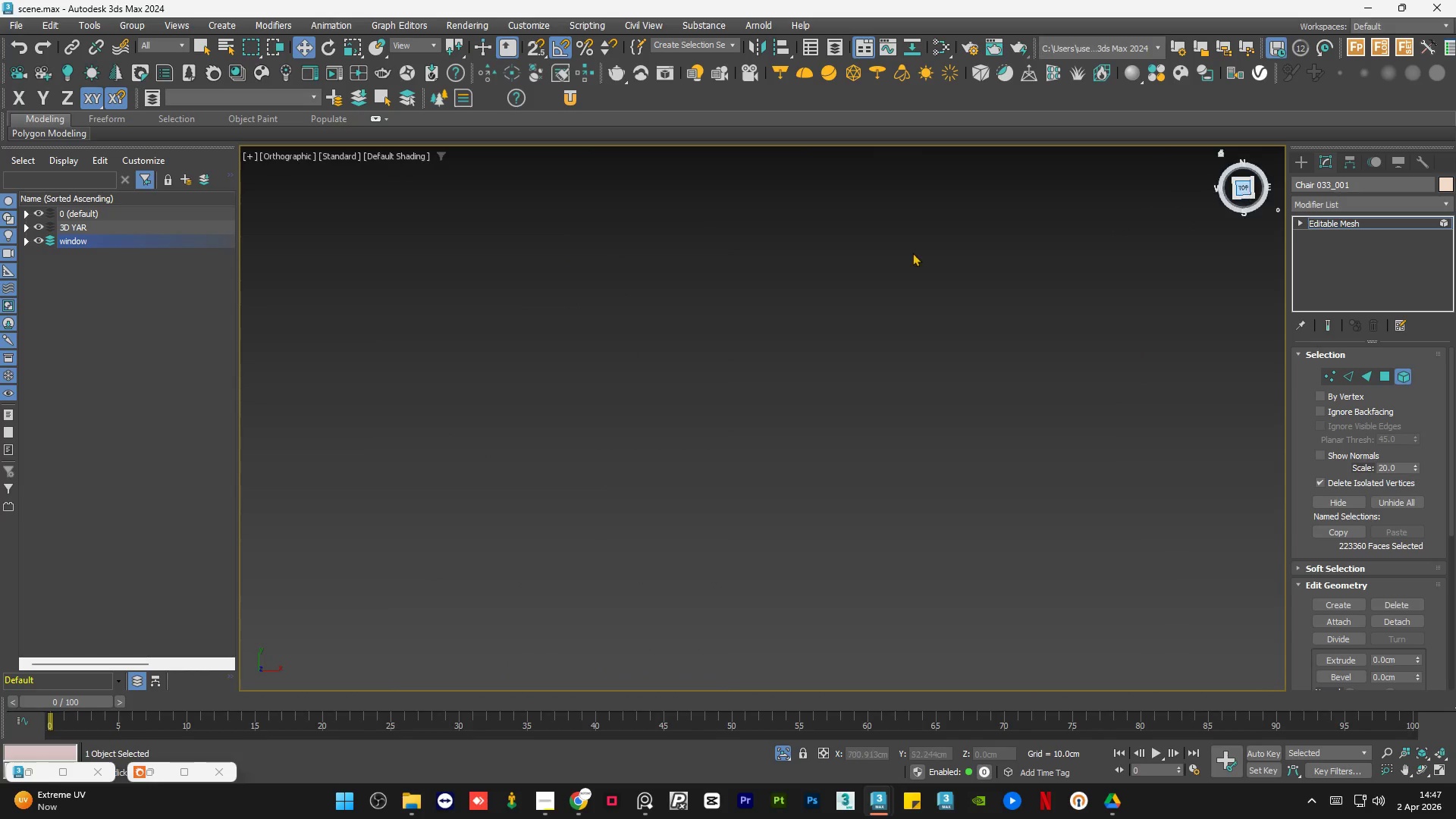 
key(Z)
 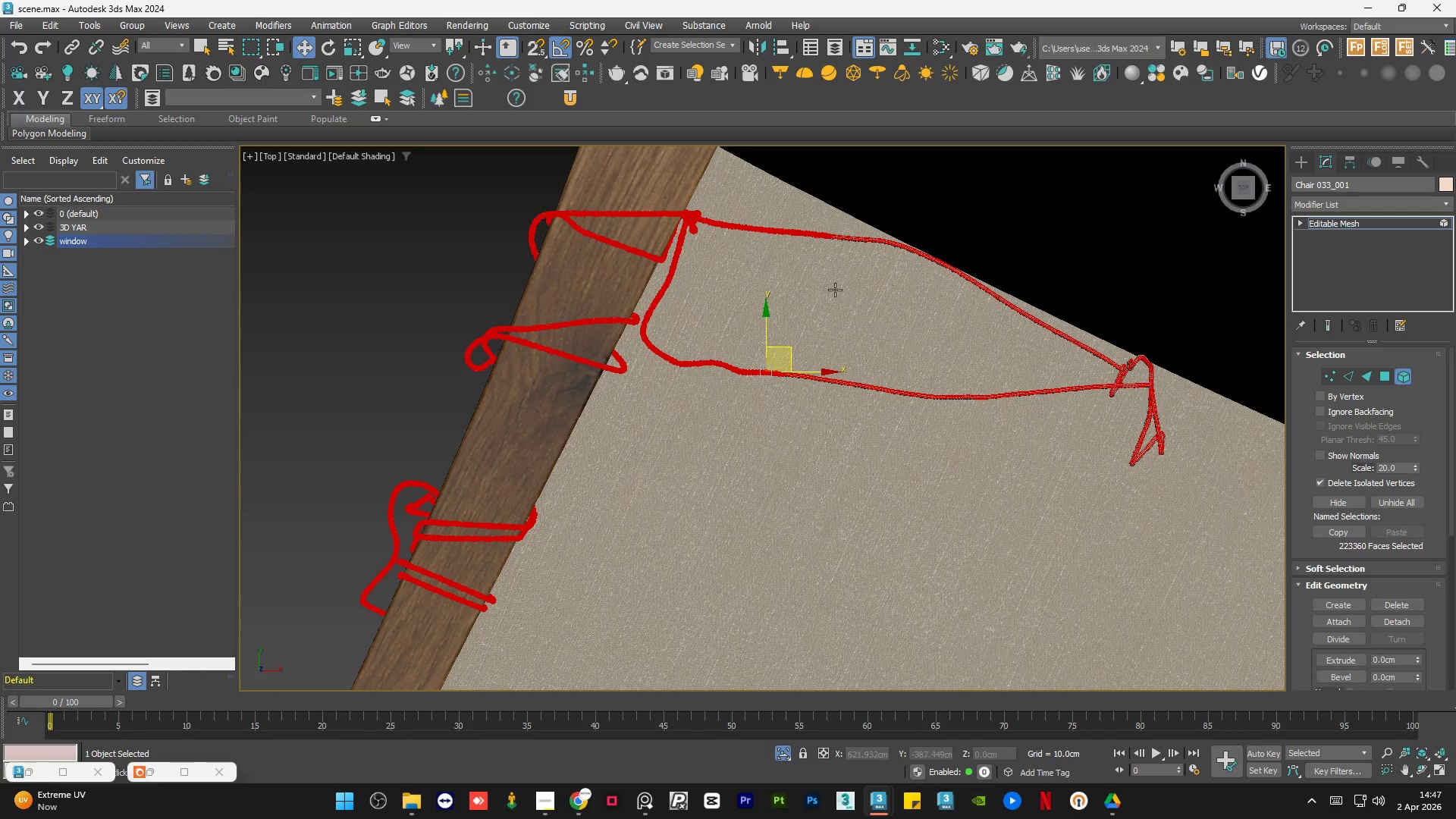 
scroll: coordinate [693, 387], scroll_direction: down, amount: 4.0
 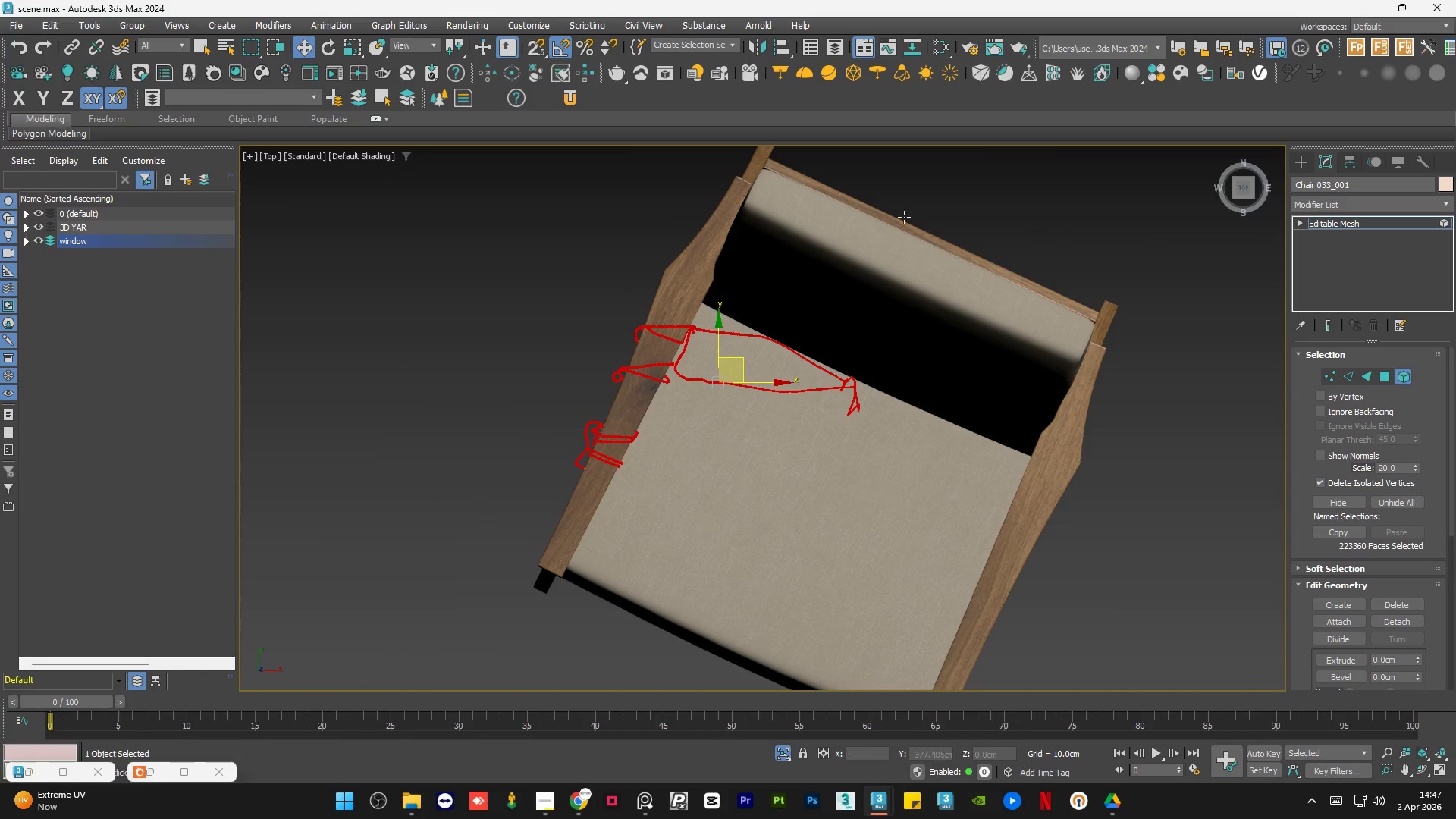 
hold_key(key=AltLeft, duration=0.52)
 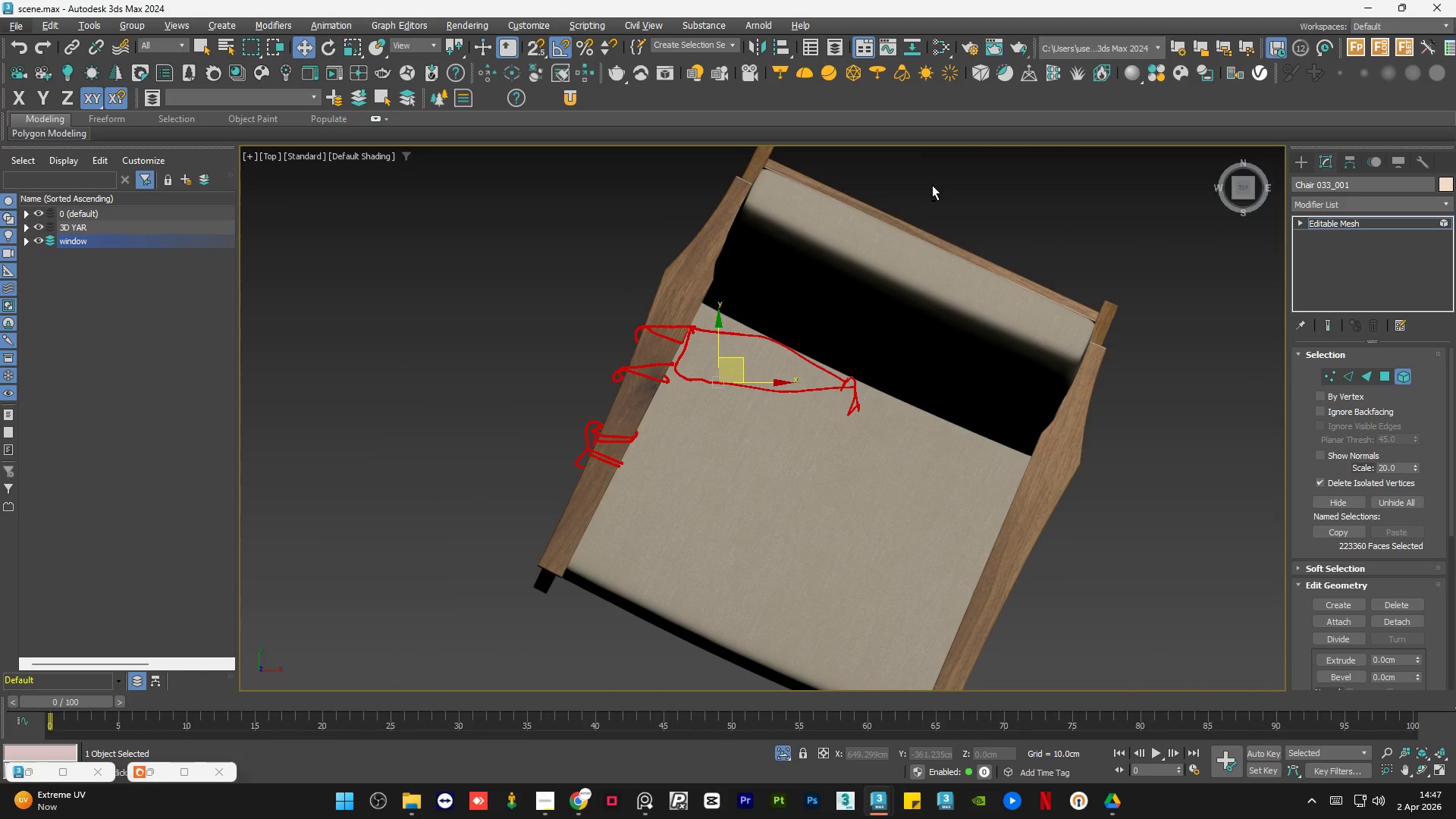 
hold_key(key=ControlLeft, duration=1.5)
left_click_drag(start_coordinate=[955, 190], to_coordinate=[709, 417])
 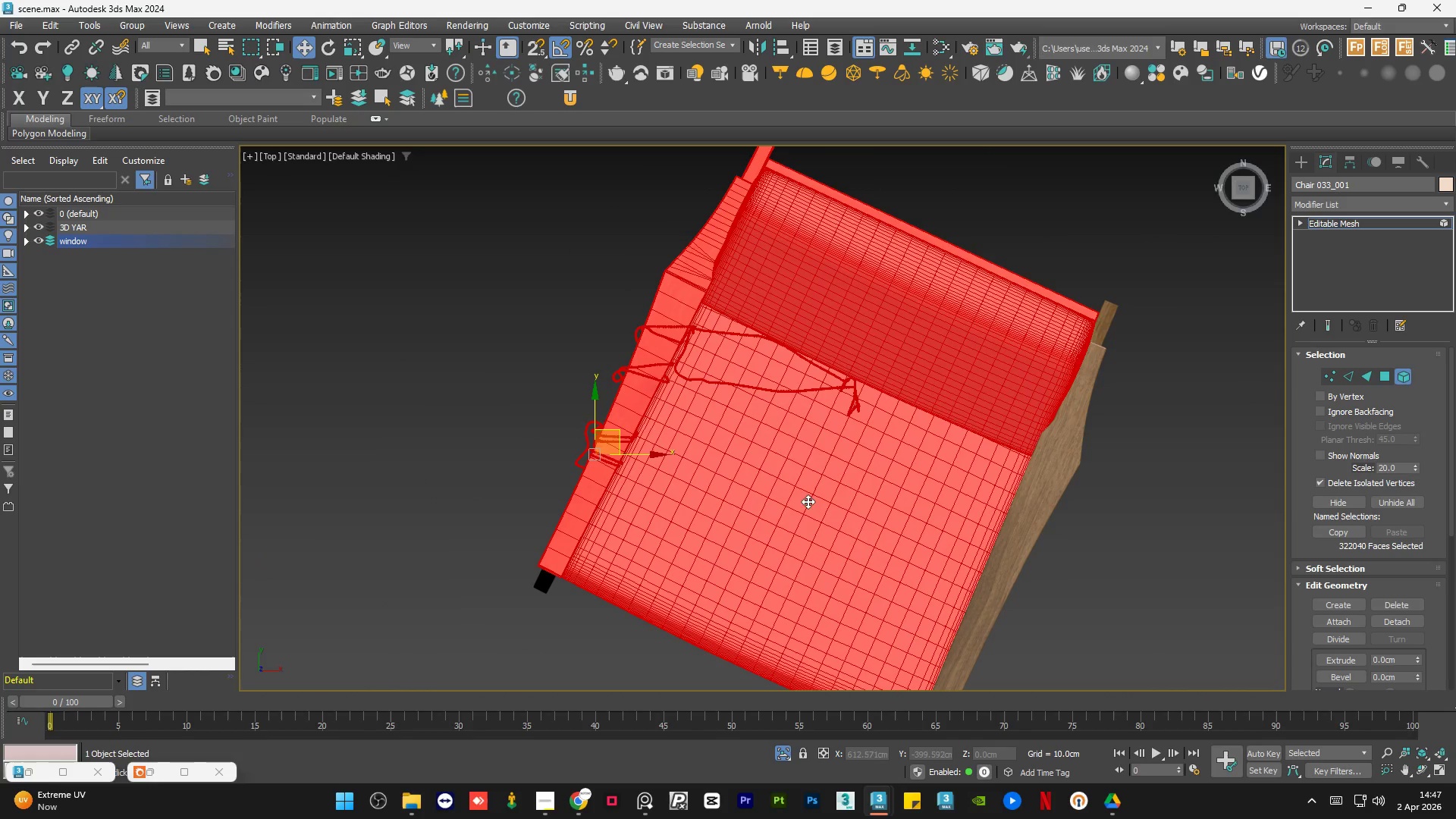 
key(Control+ControlLeft)
 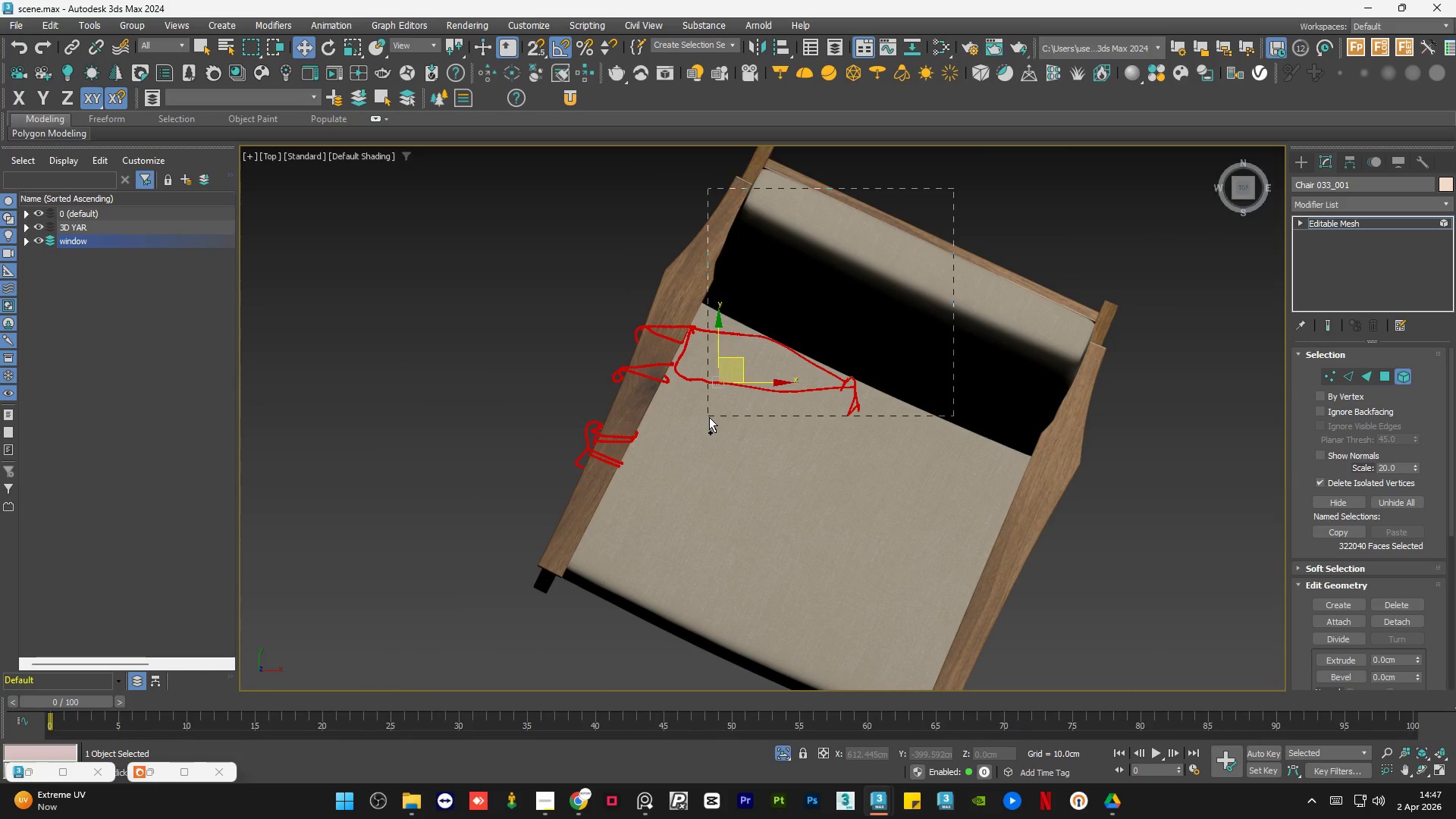 
key(Control+ControlLeft)
 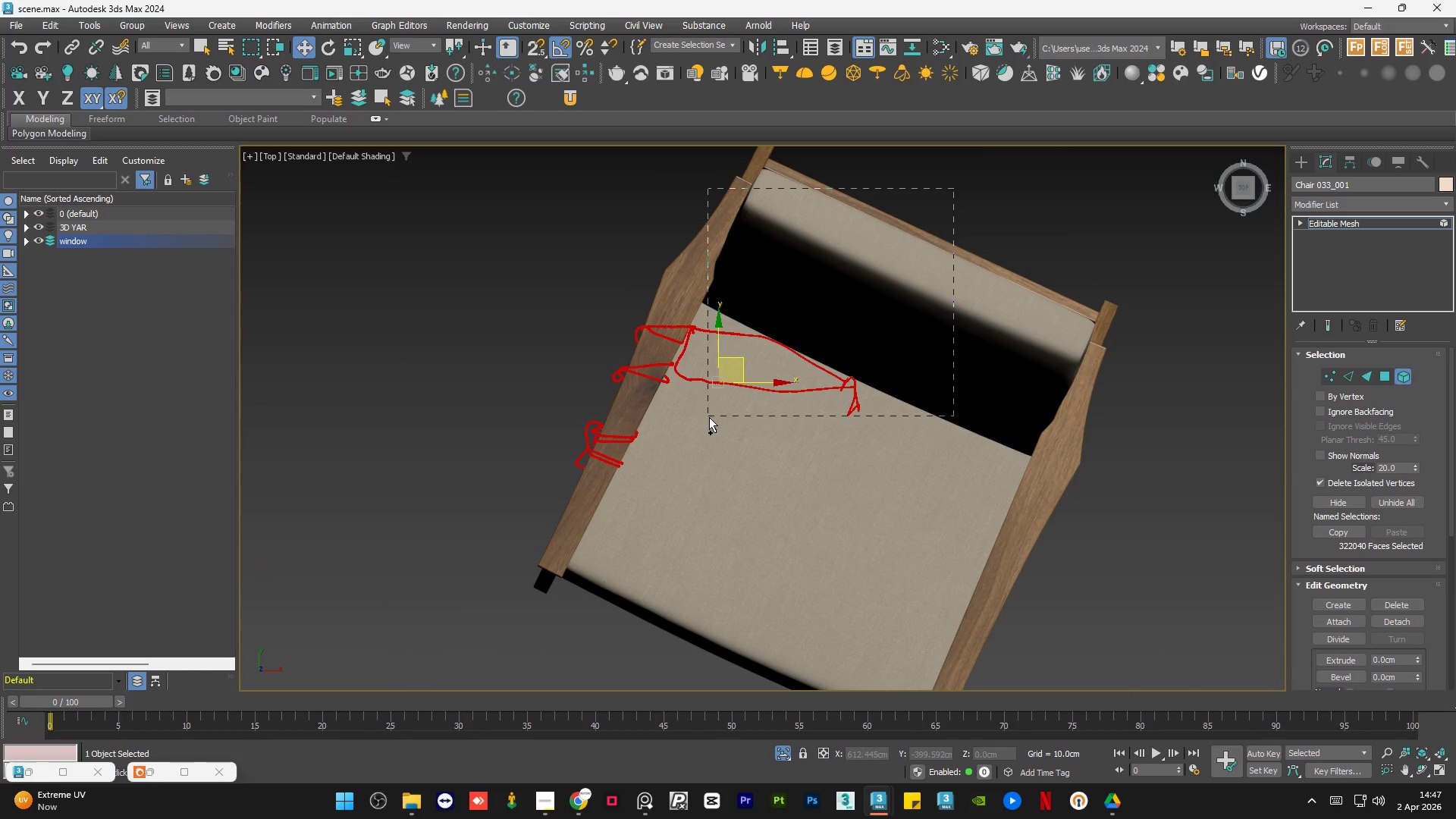 
key(Control+ControlLeft)
 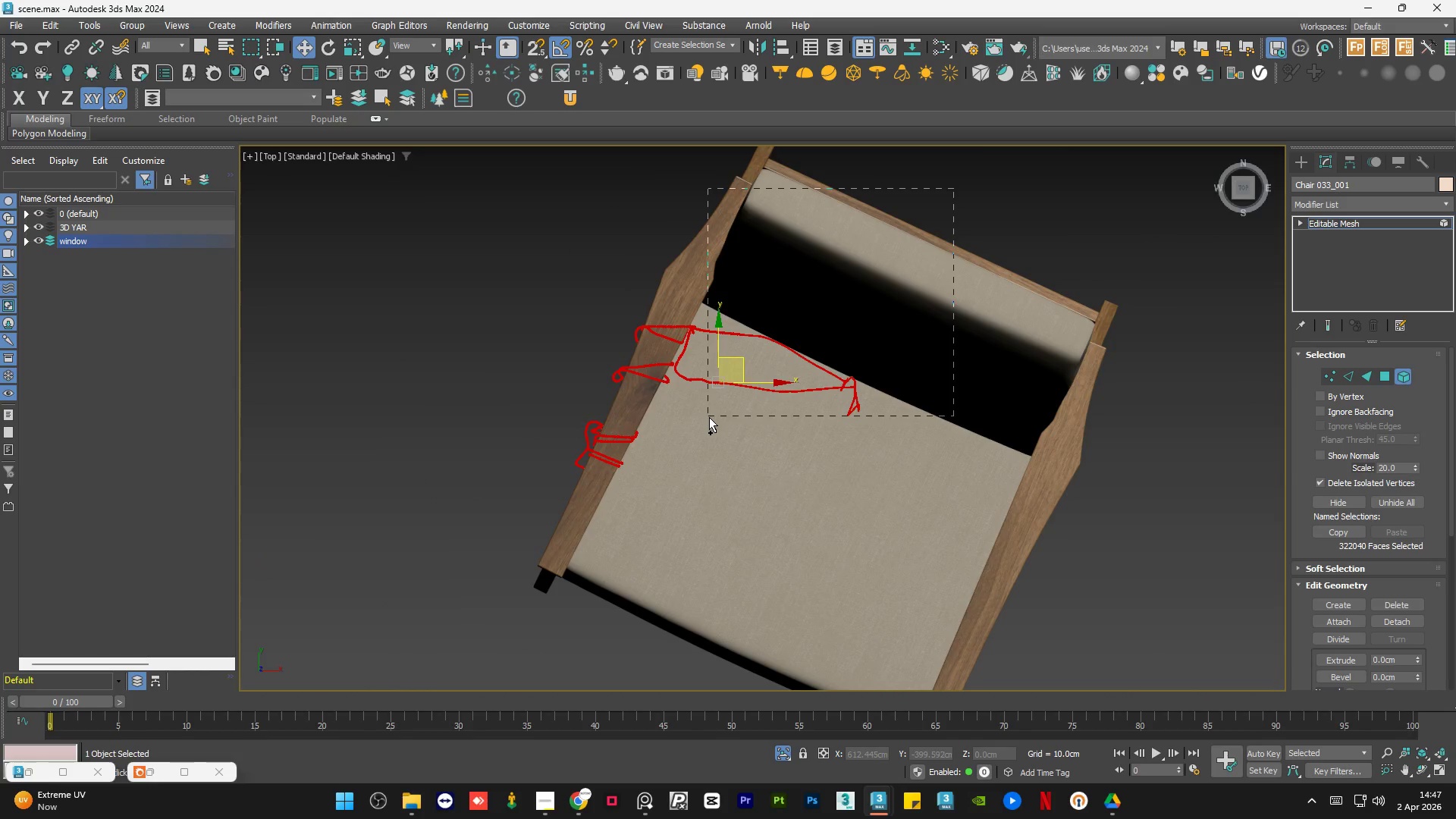 
key(Control+ControlLeft)
 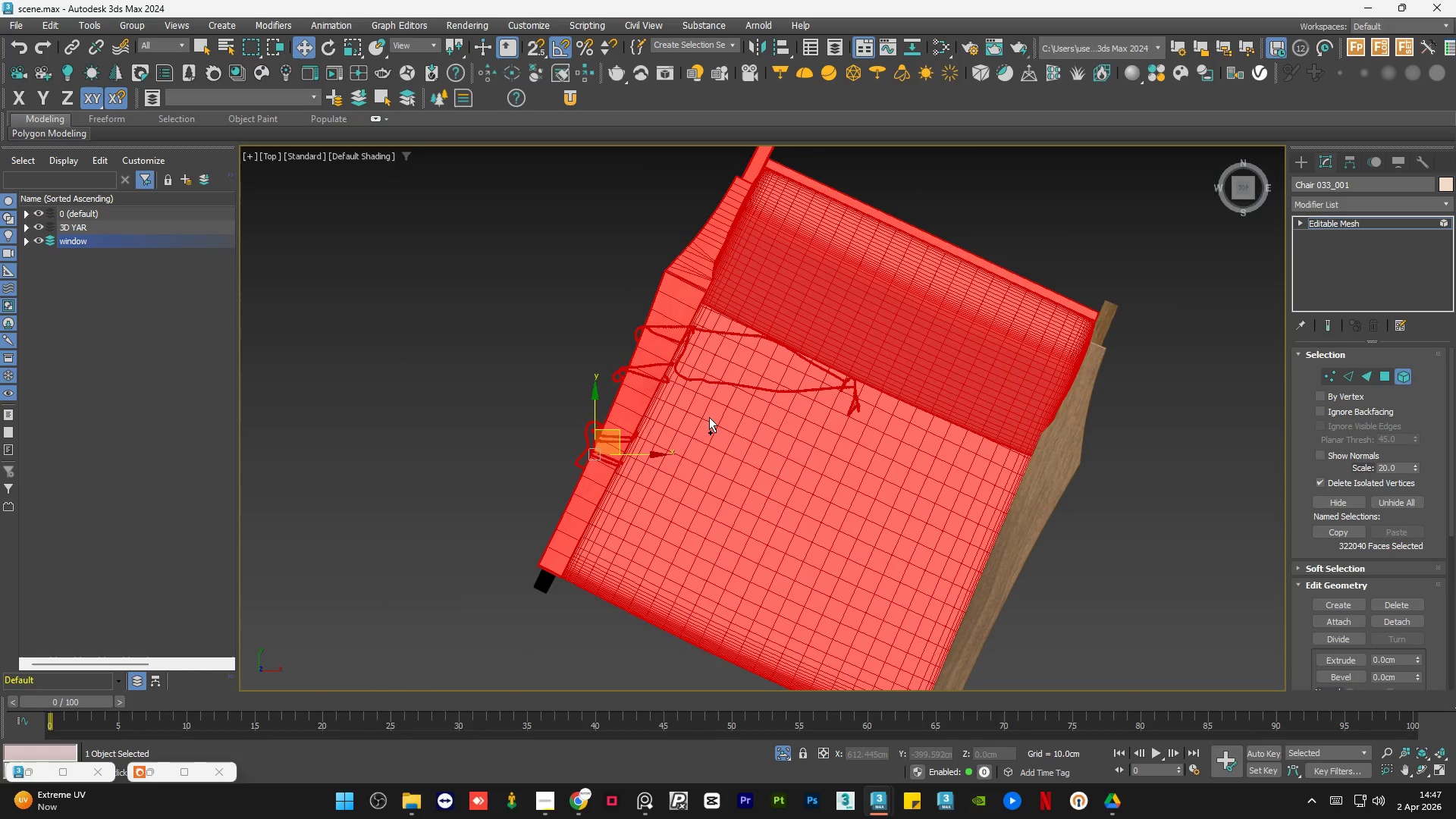 
key(Control+ControlLeft)
 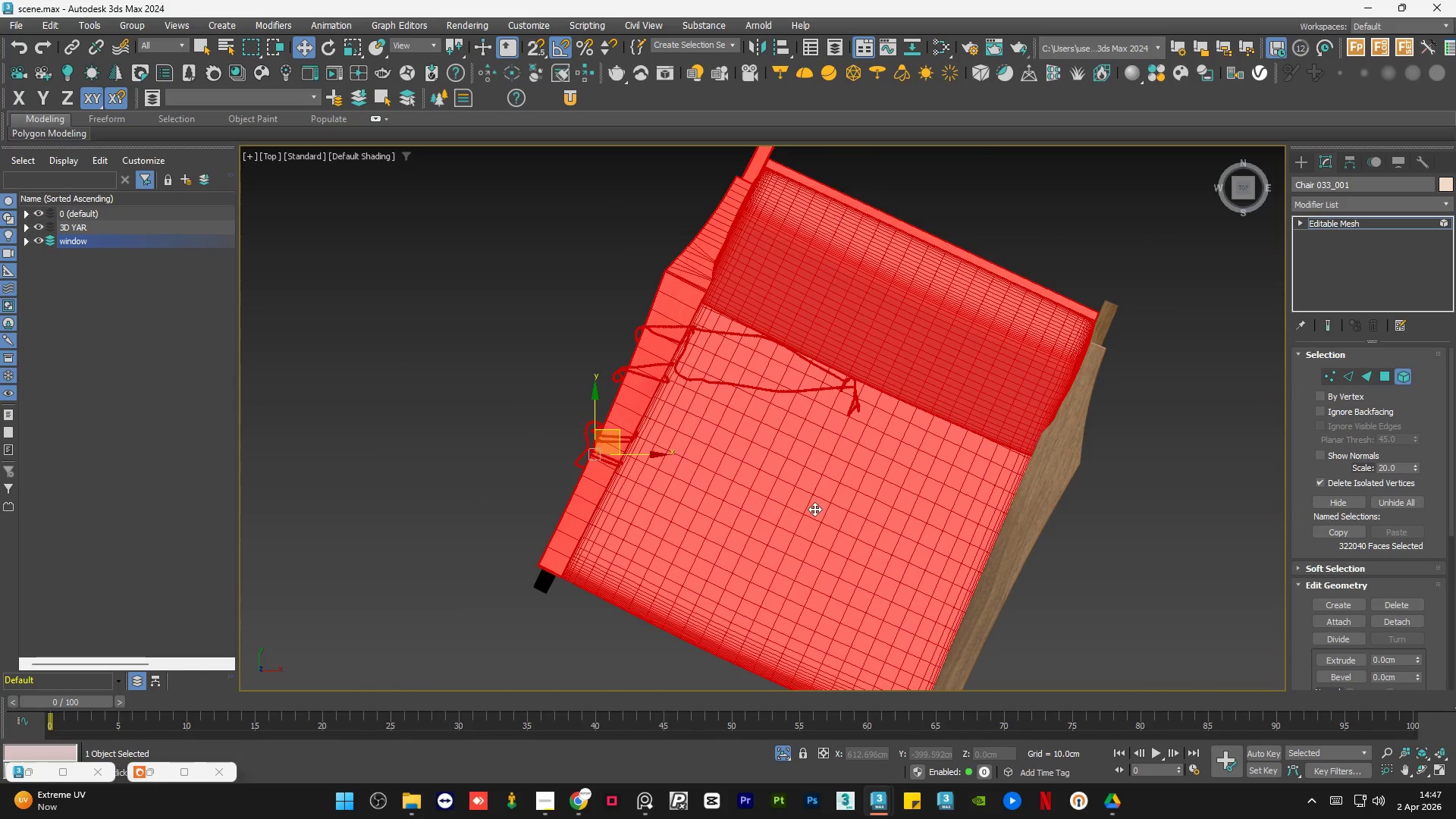 
hold_key(key=AltLeft, duration=0.5)
left_click([814, 509])
 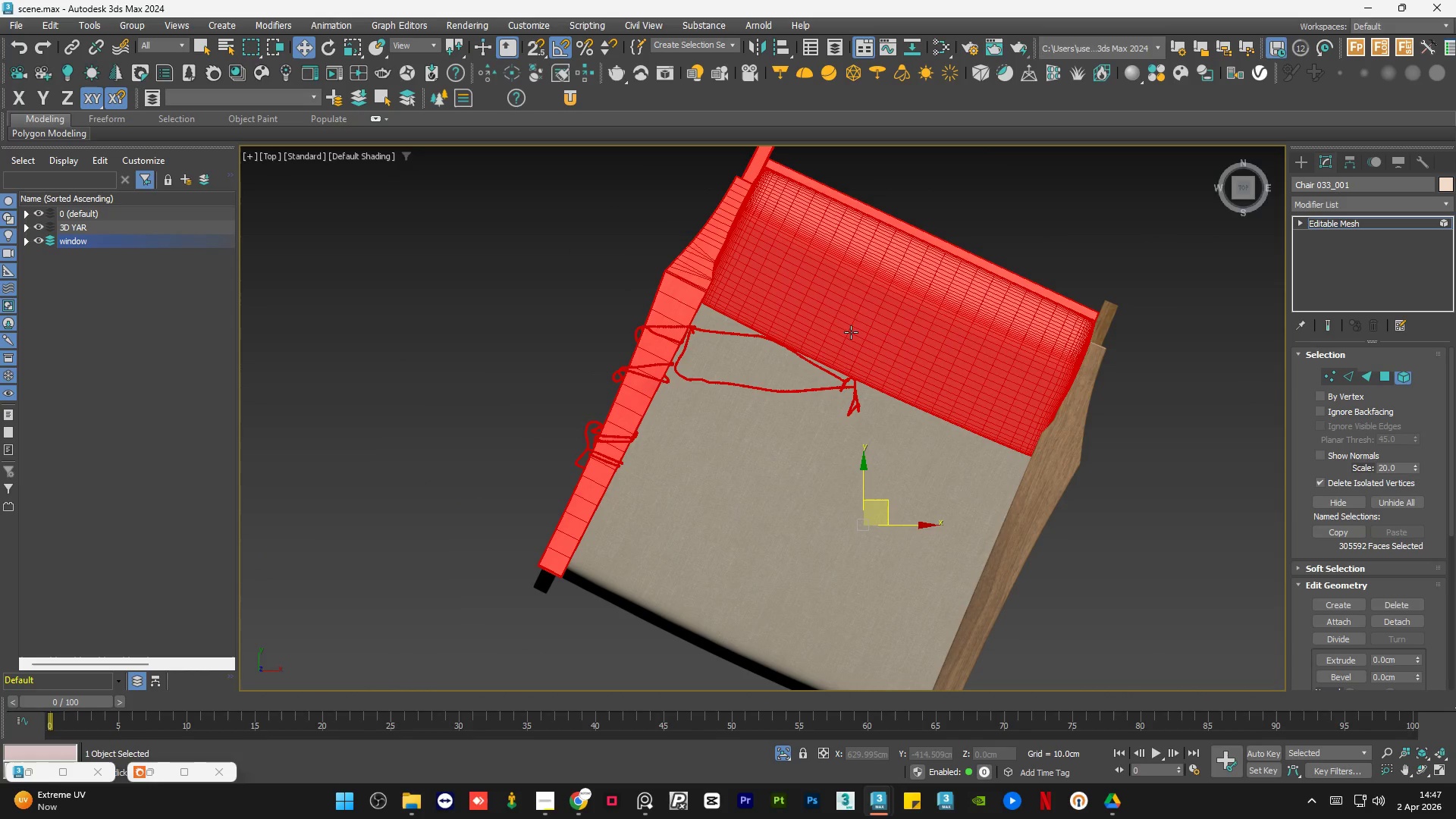 
hold_key(key=AltLeft, duration=0.62)
left_click([861, 286])
 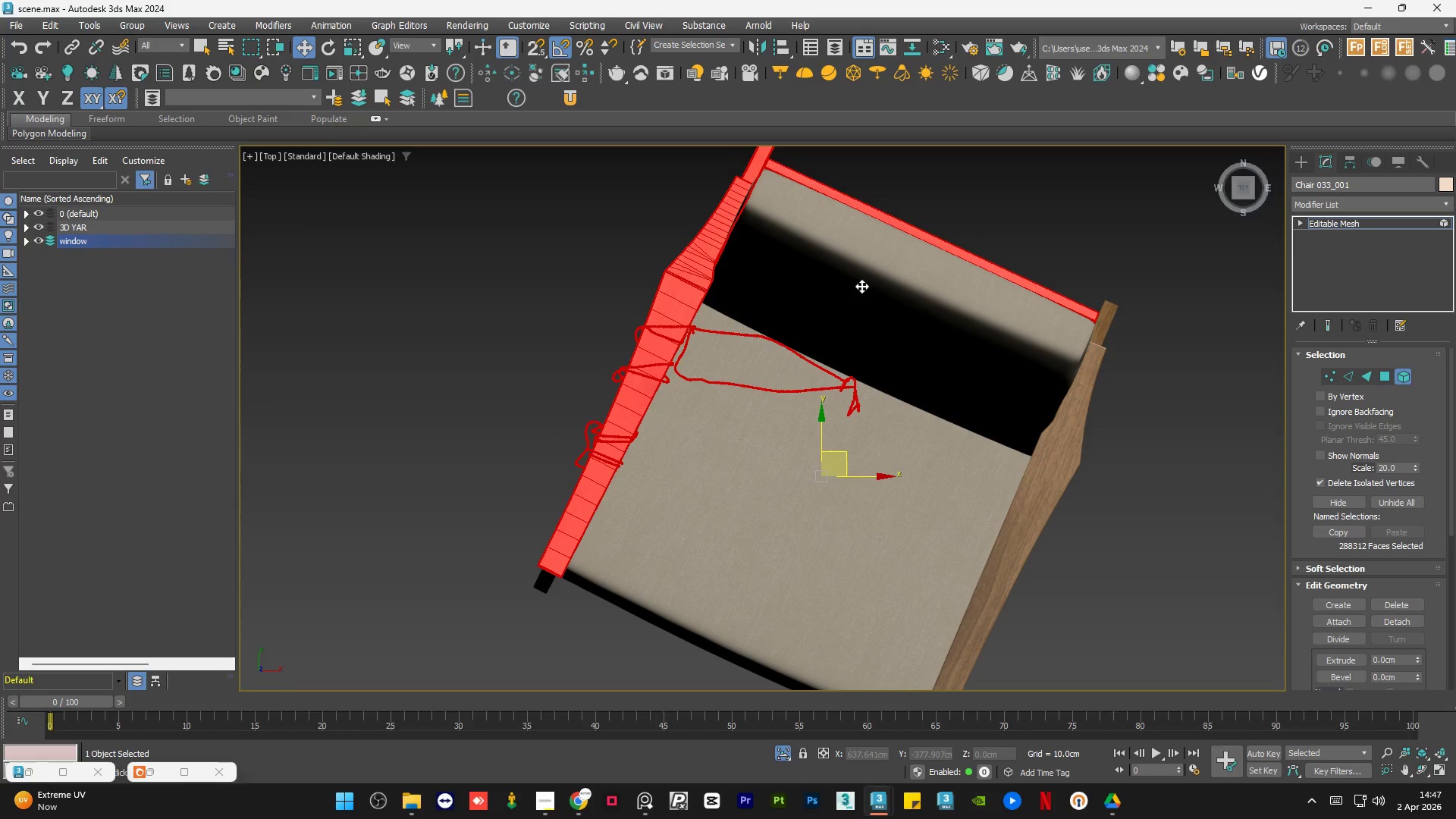 
hold_key(key=AltLeft, duration=0.78)
left_click_drag(start_coordinate=[999, 174], to_coordinate=[899, 256])
 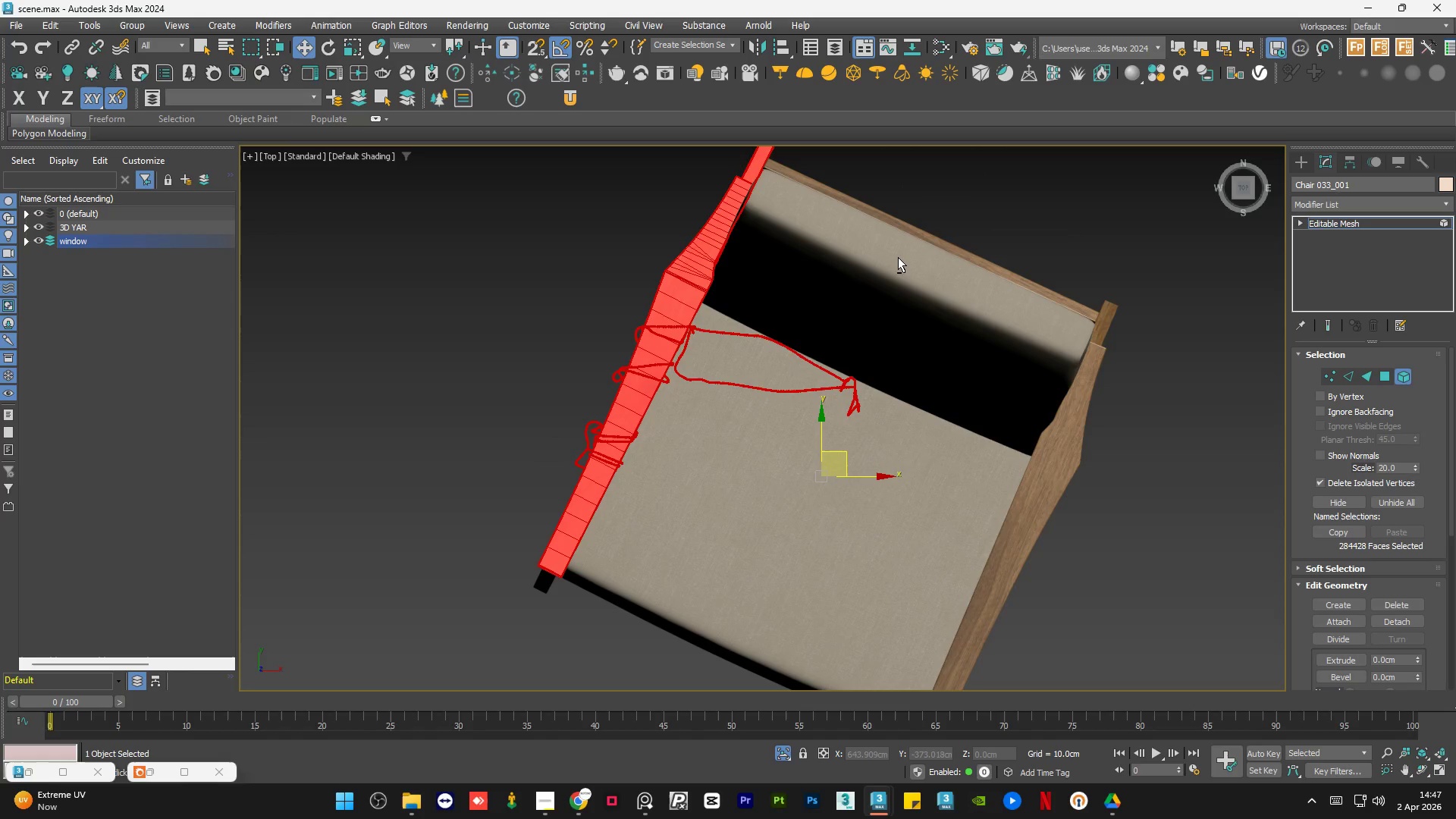 
hold_key(key=AltLeft, duration=1.05)
 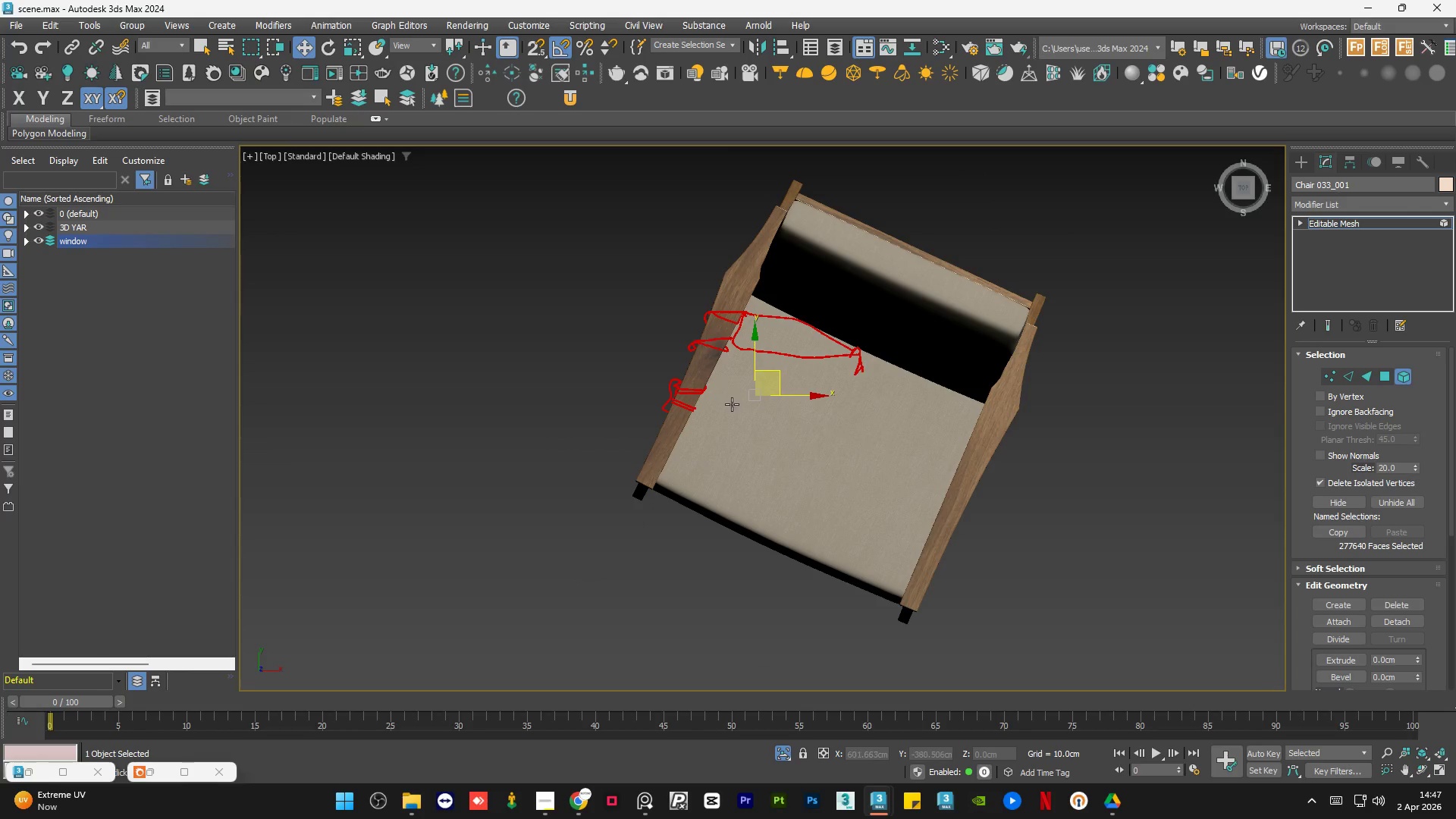 
scroll: coordinate [879, 273], scroll_direction: down, amount: 1.0
 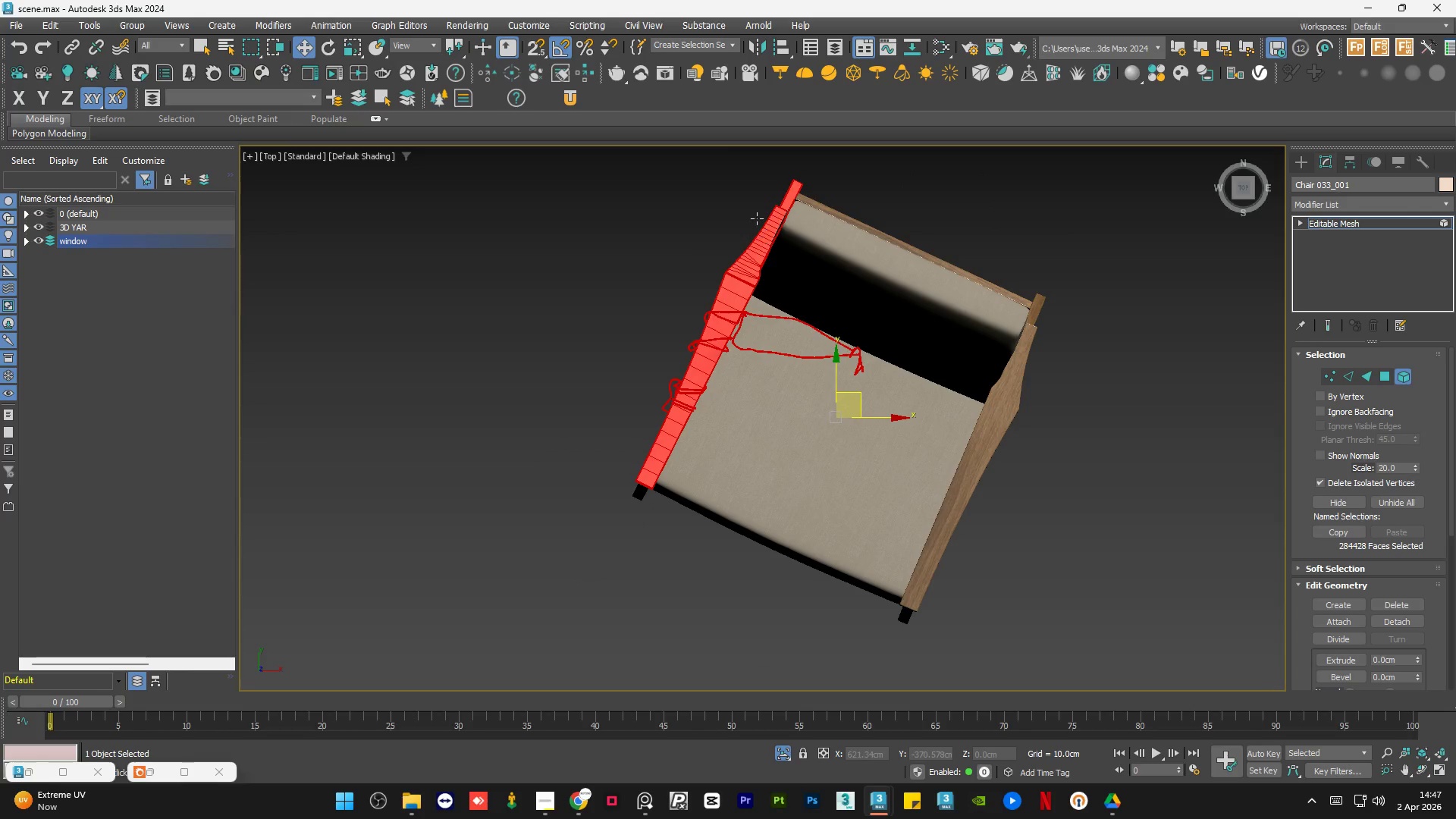 
left_click_drag(start_coordinate=[736, 185], to_coordinate=[802, 233])
 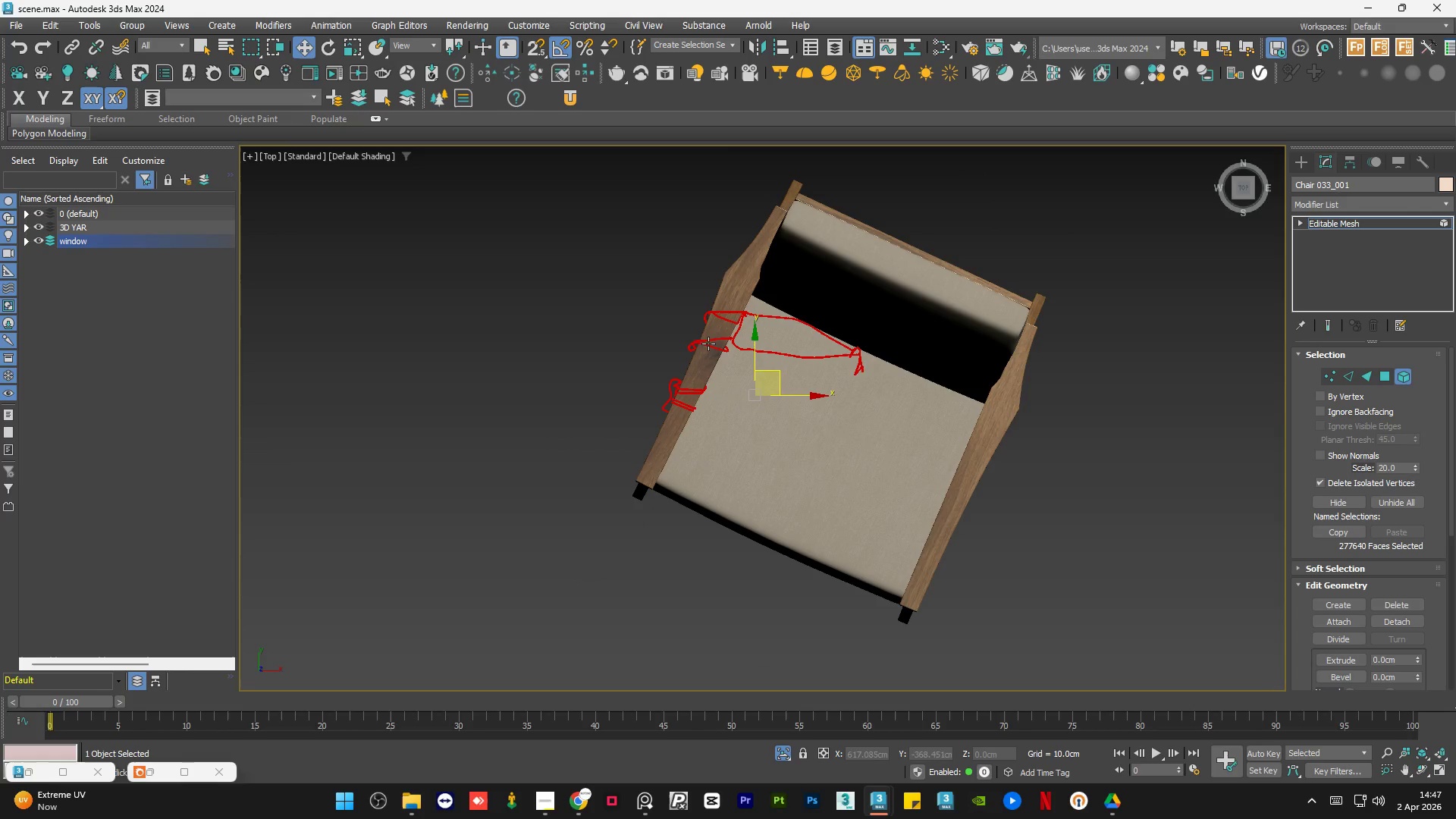 
hold_key(key=AltLeft, duration=1.45)
 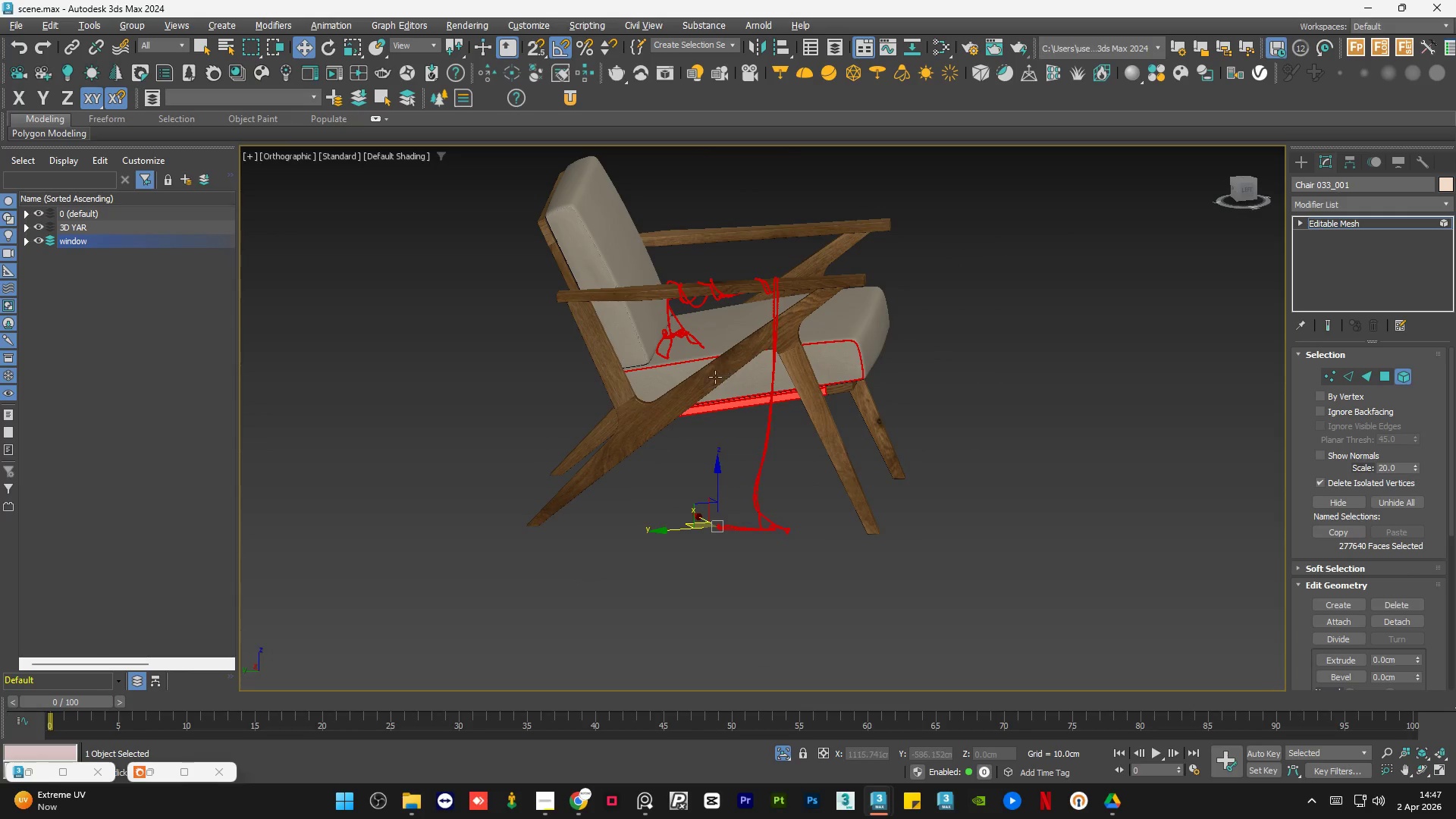 
hold_key(key=AltLeft, duration=1.39)
 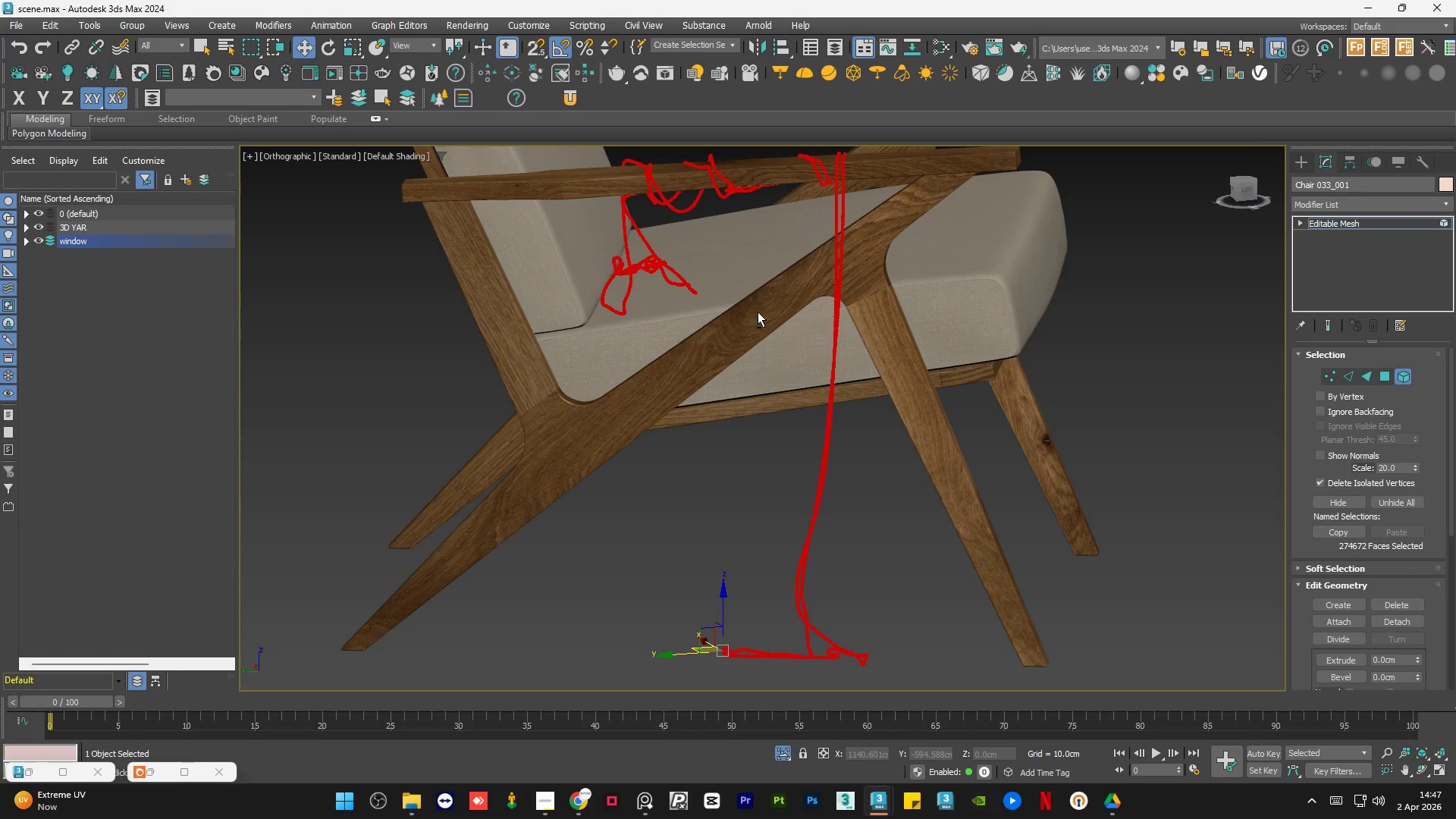 
scroll: coordinate [711, 402], scroll_direction: up, amount: 4.0
 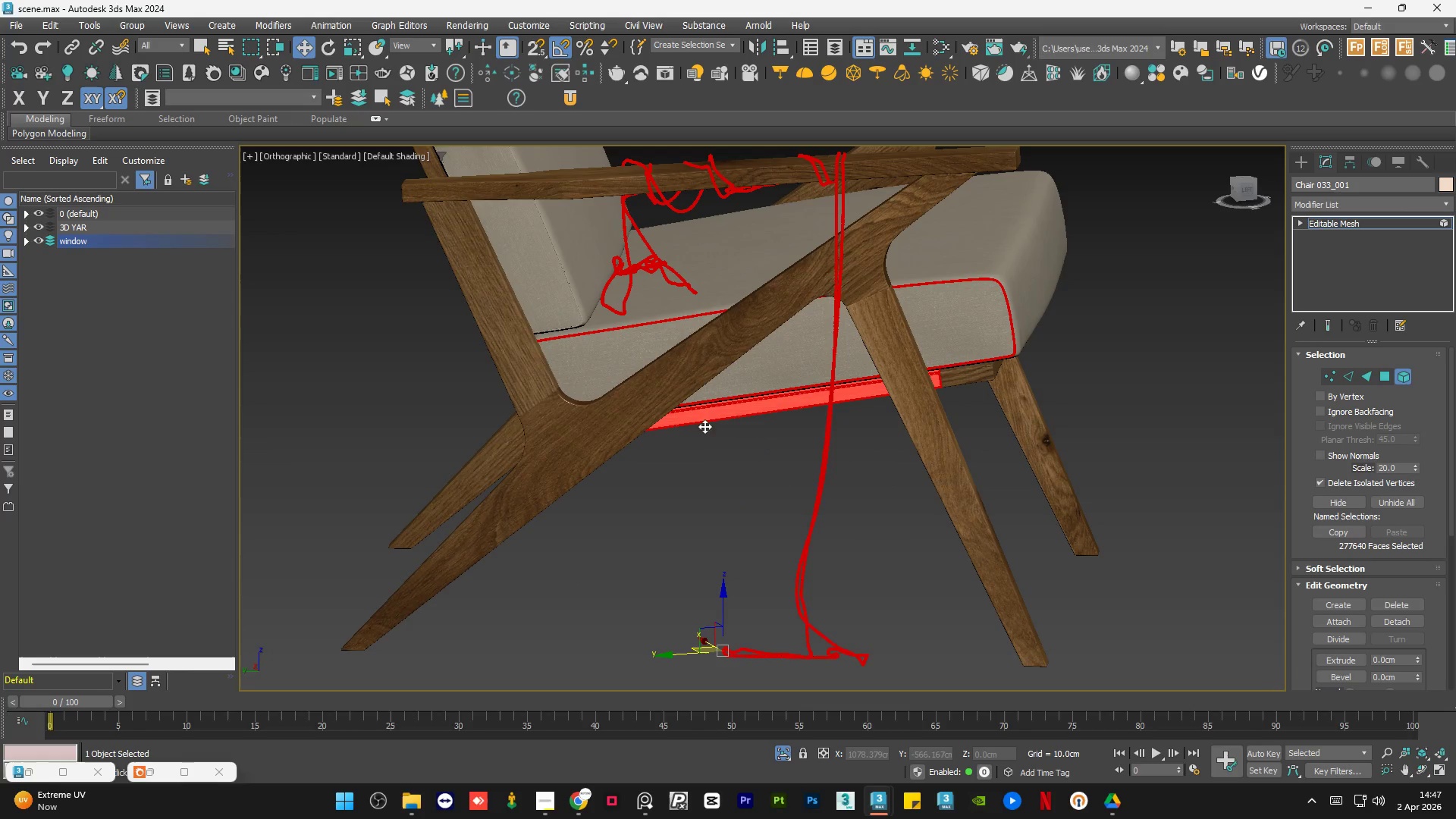 
left_click_drag(start_coordinate=[733, 468], to_coordinate=[758, 290])
 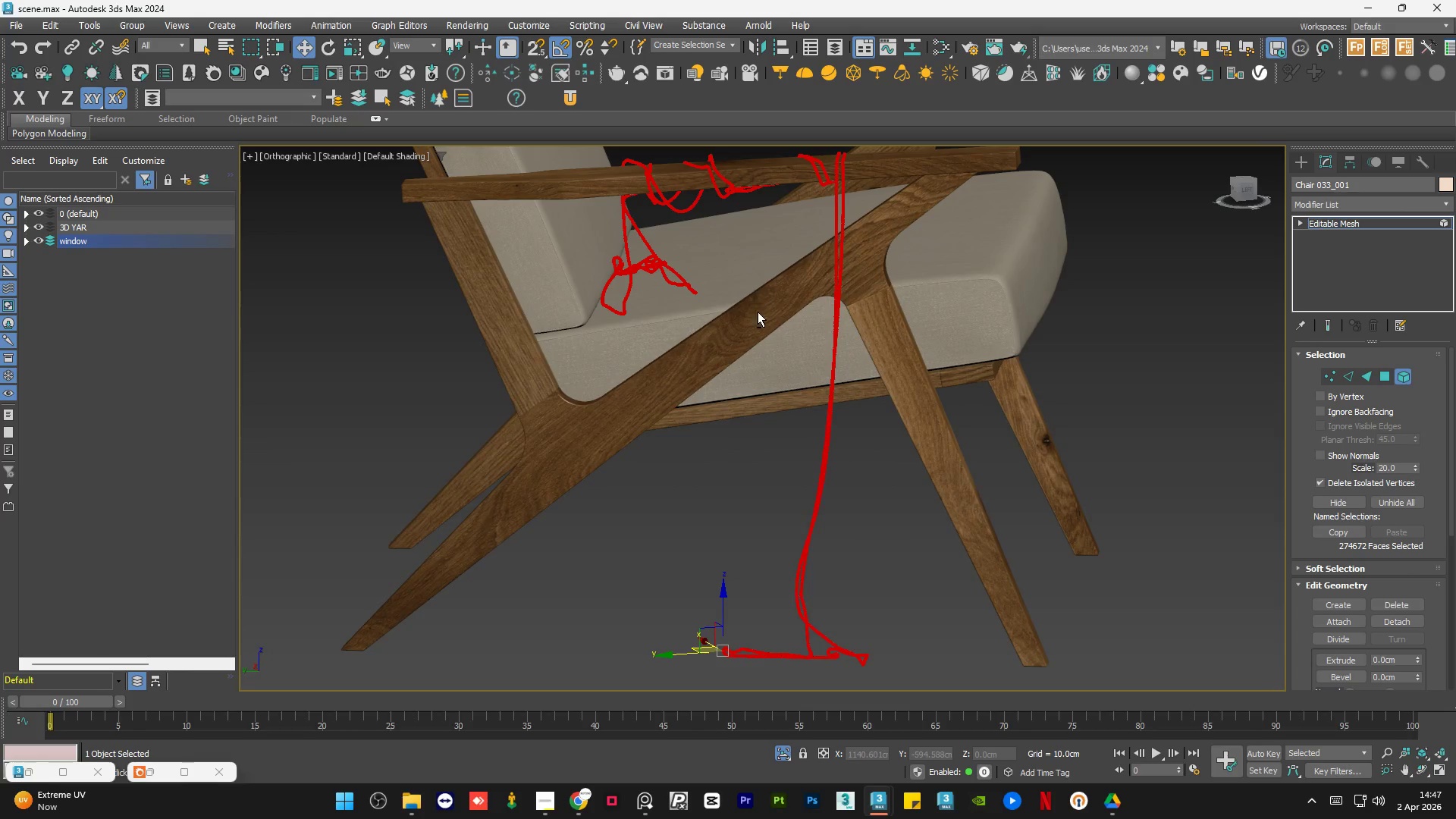 
hold_key(key=AltLeft, duration=1.53)
 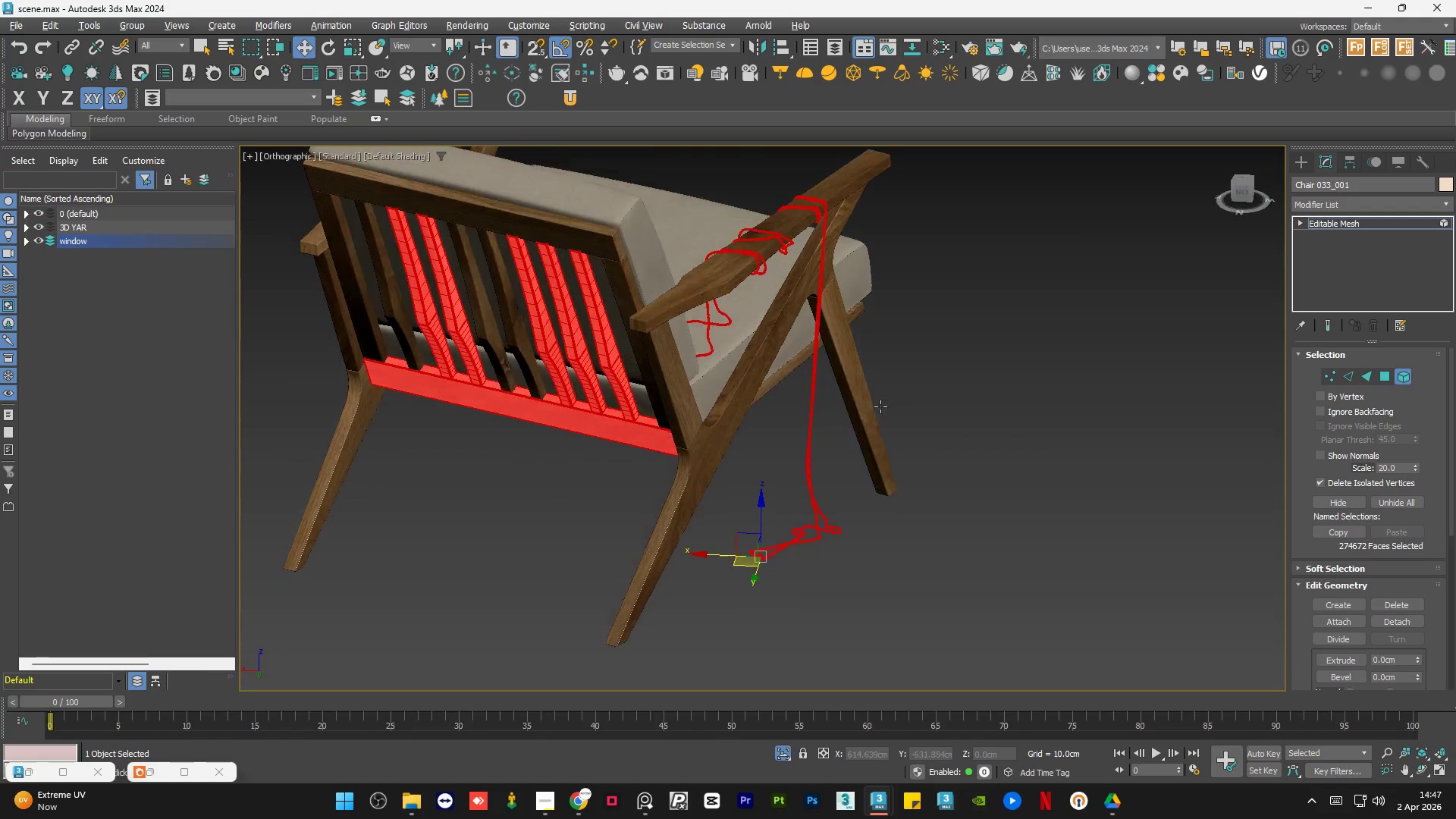 
scroll: coordinate [758, 352], scroll_direction: down, amount: 1.0
 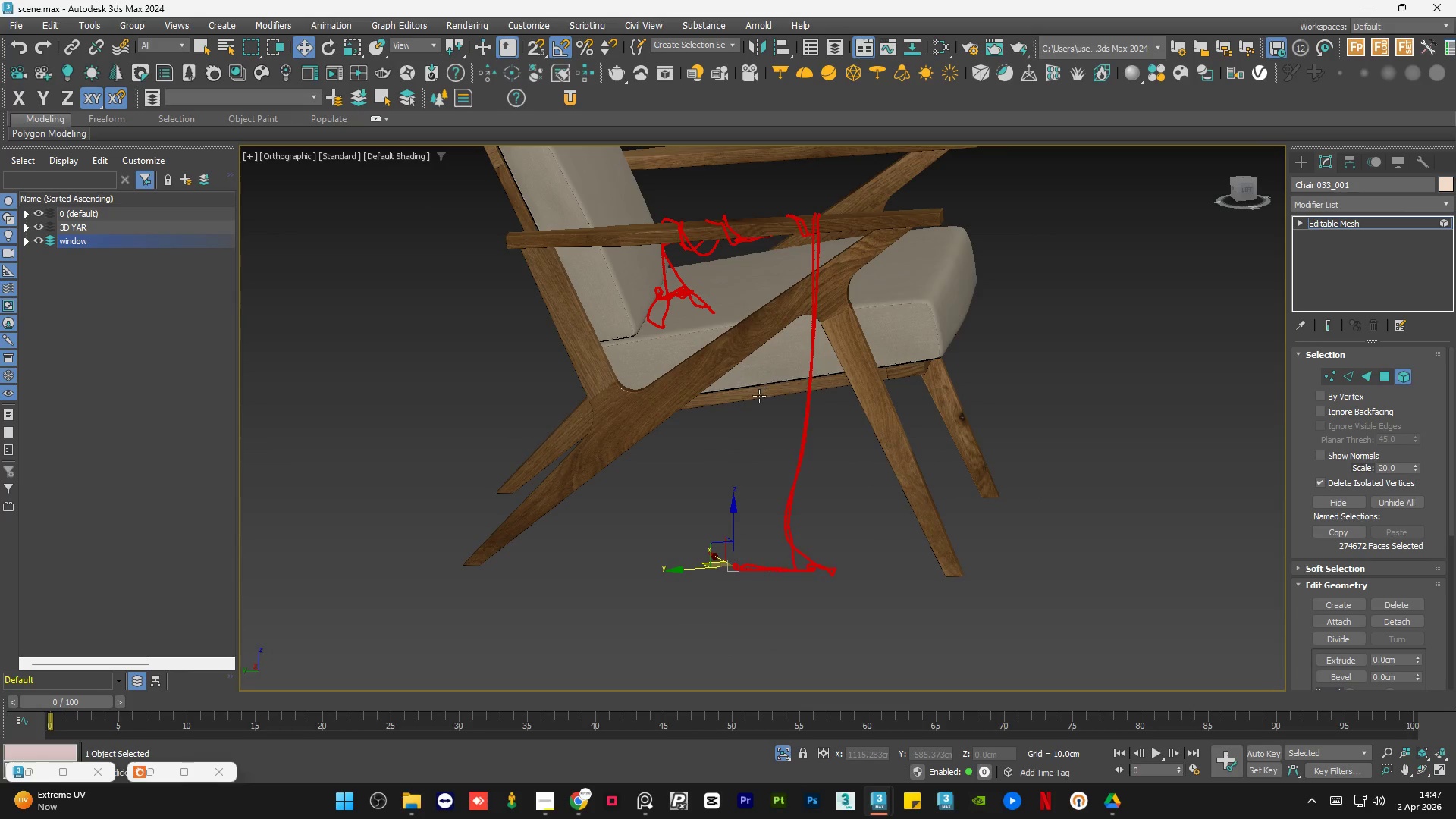 
hold_key(key=AltLeft, duration=0.86)
 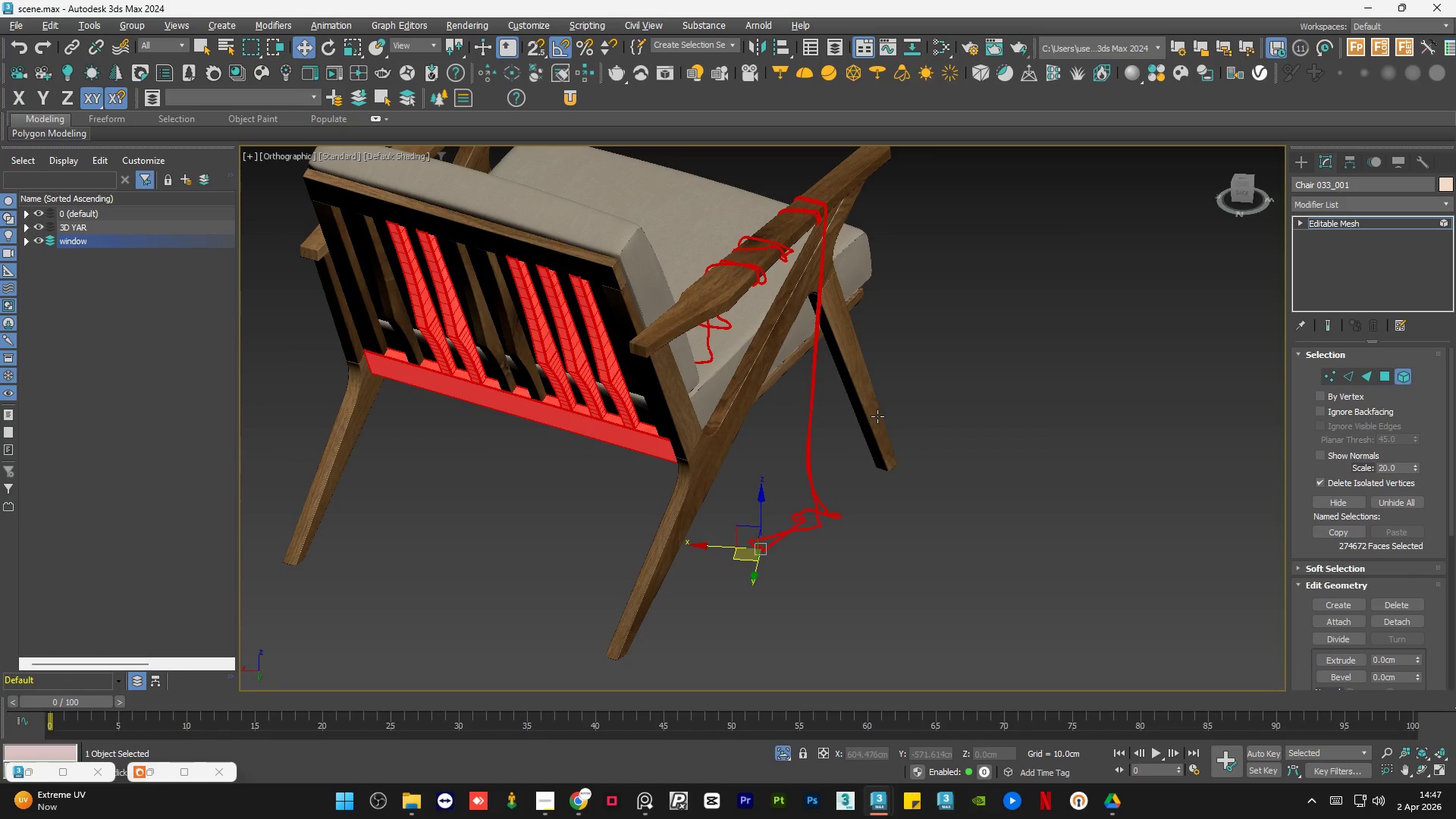 
scroll: coordinate [875, 421], scroll_direction: down, amount: 2.0
 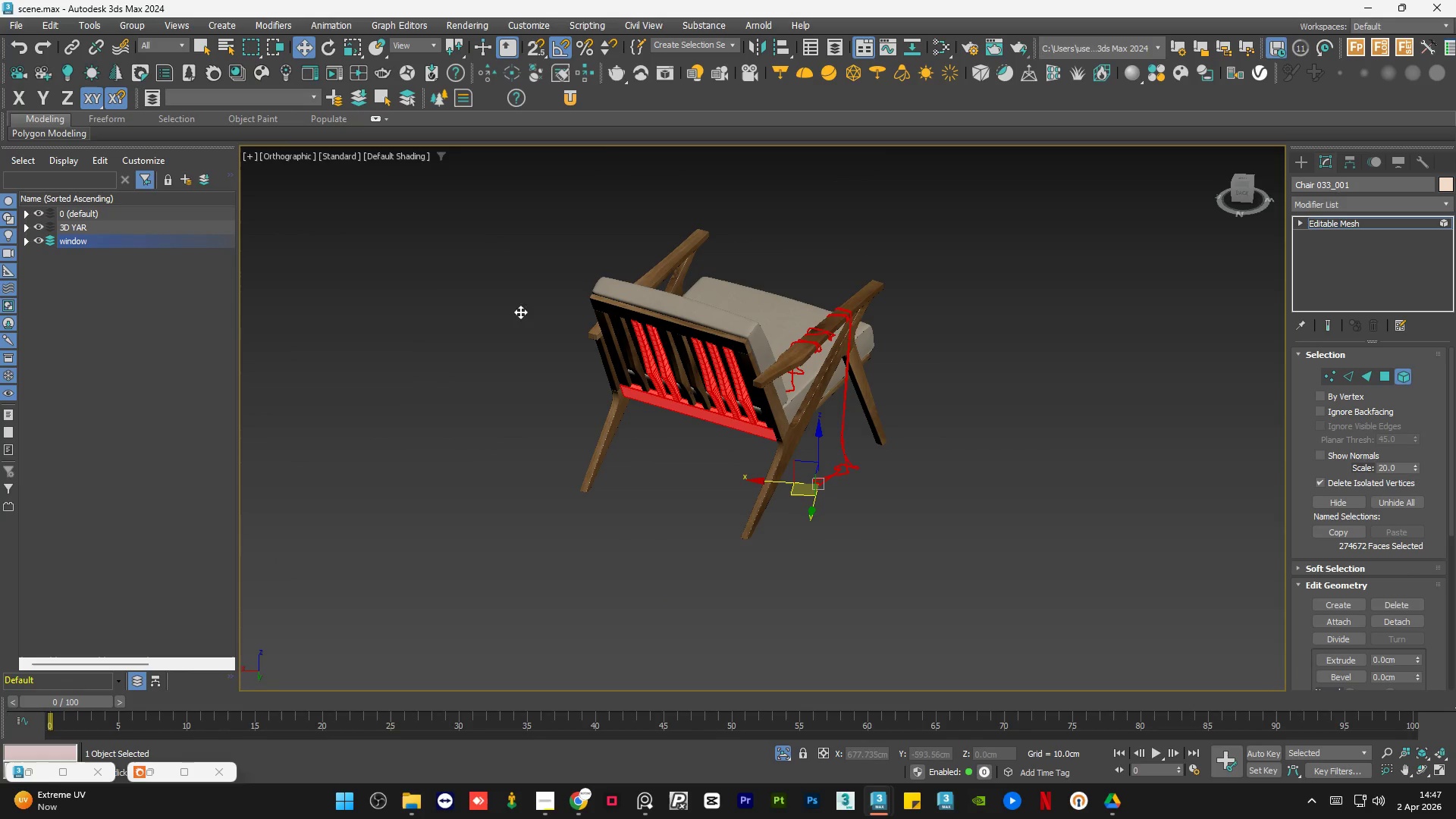 
hold_key(key=AltLeft, duration=1.52)
left_click_drag(start_coordinate=[533, 261], to_coordinate=[747, 458])
 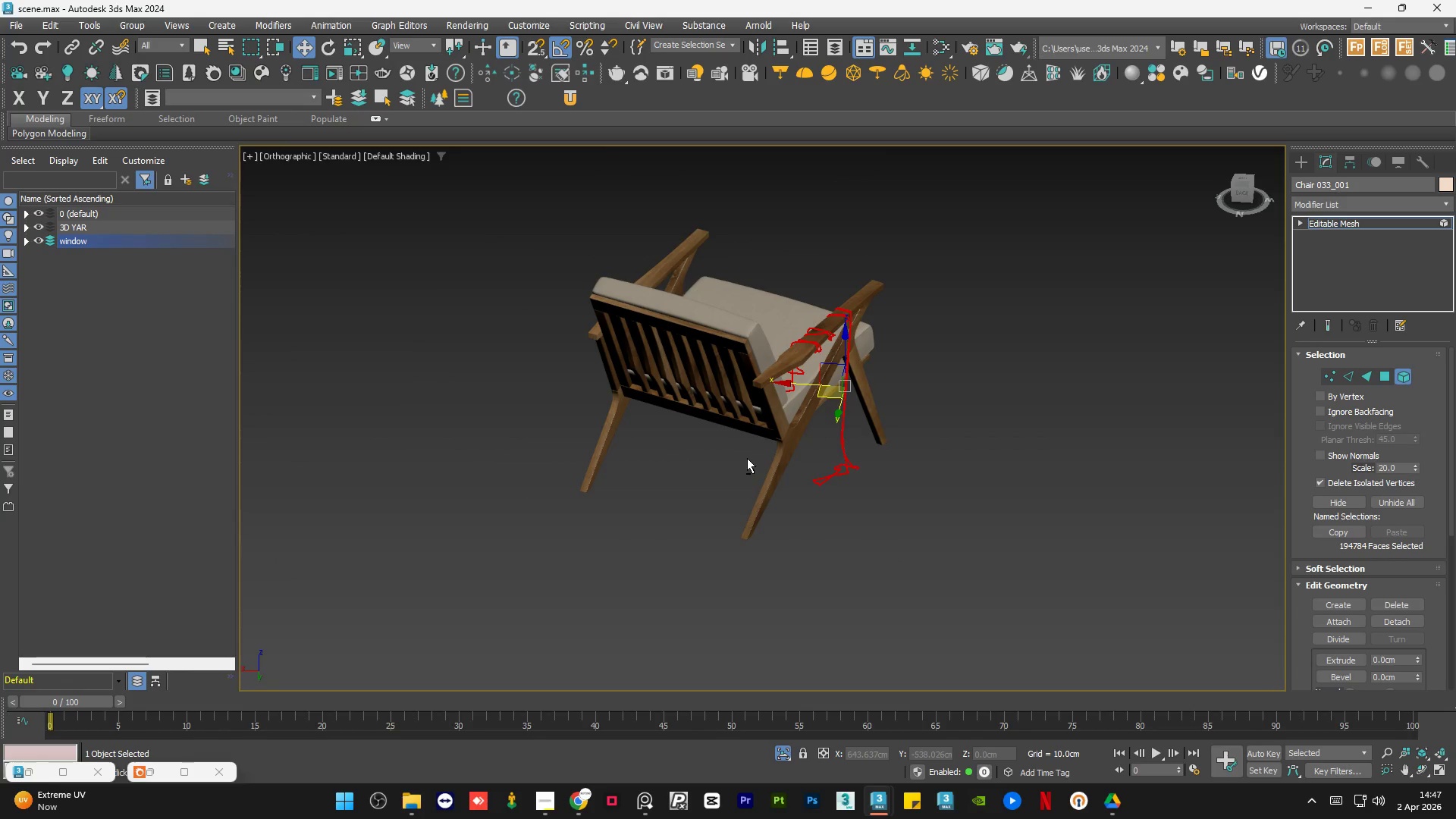 
key(Alt+AltLeft)
 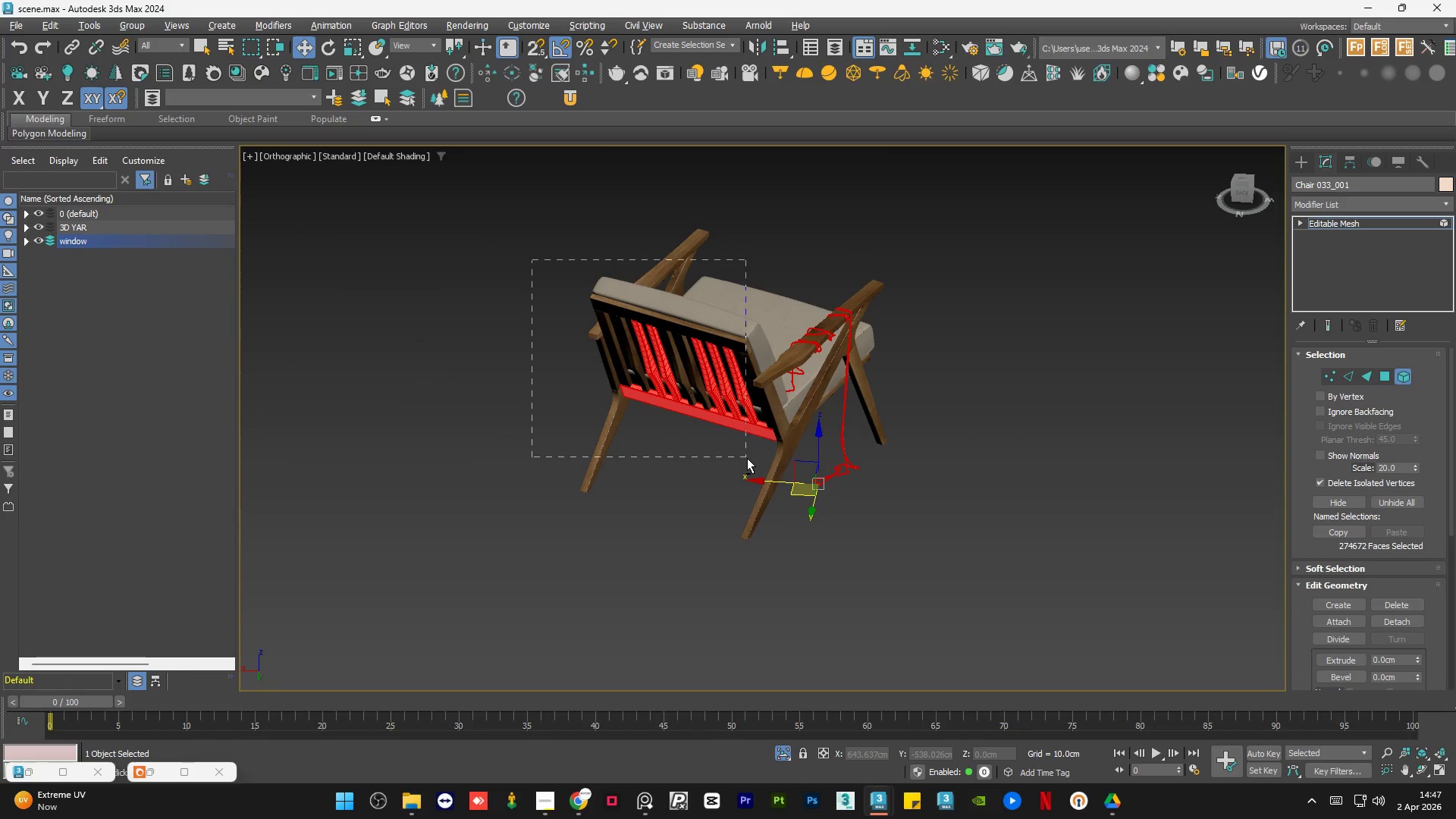 
key(Alt+AltLeft)
 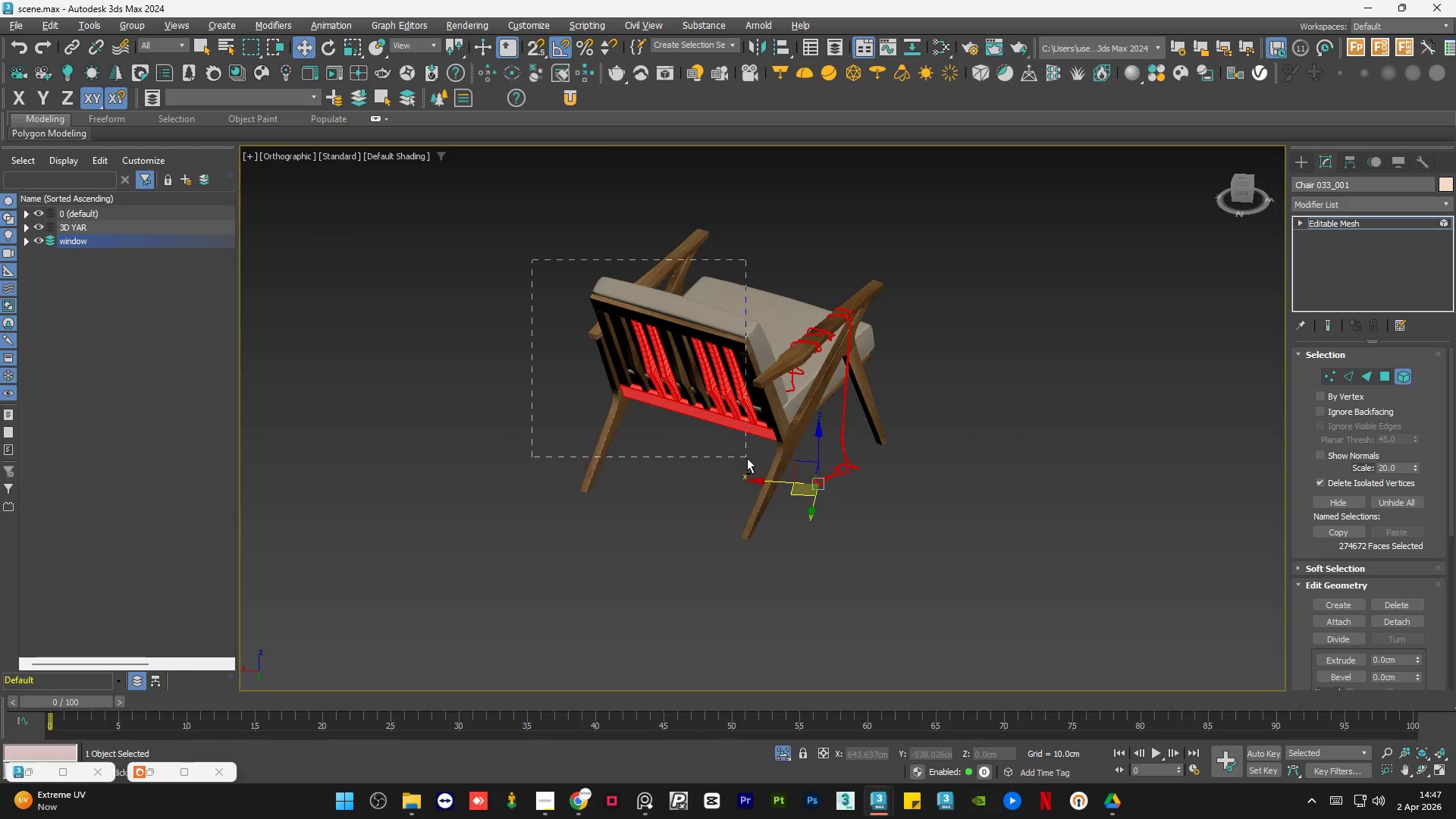 
key(Alt+AltLeft)
 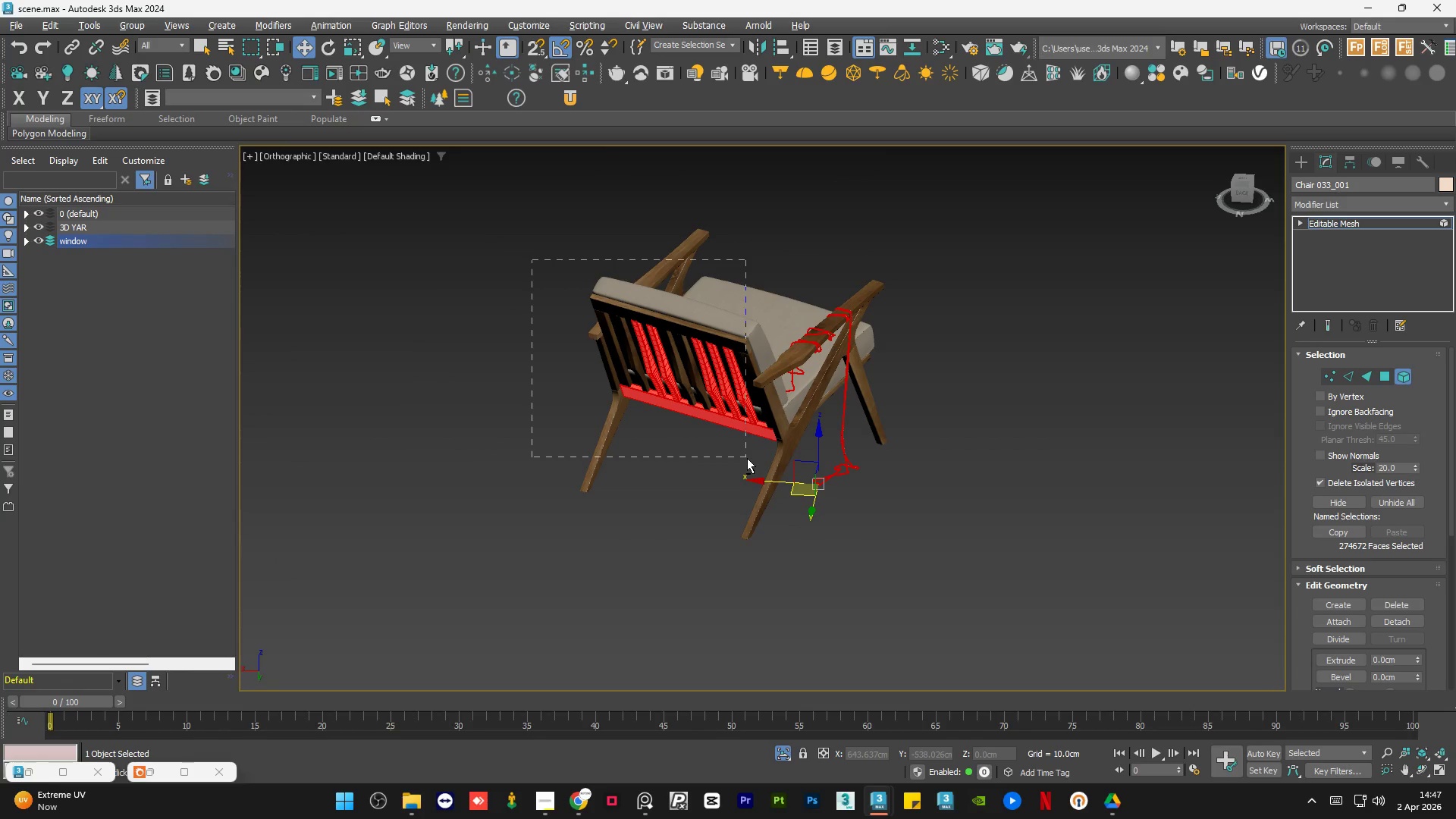 
key(Alt+AltLeft)
 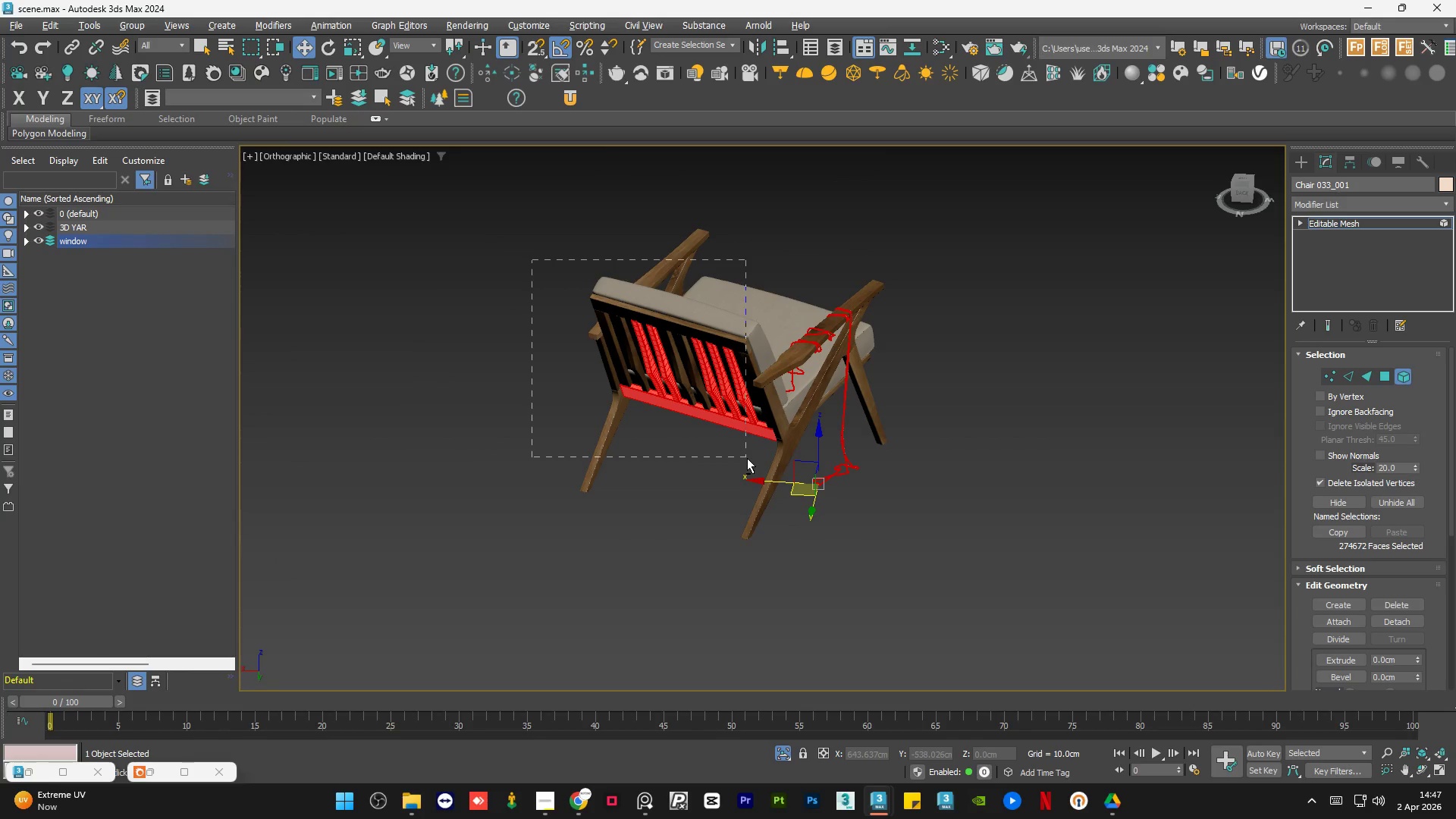 
key(Alt+AltLeft)
 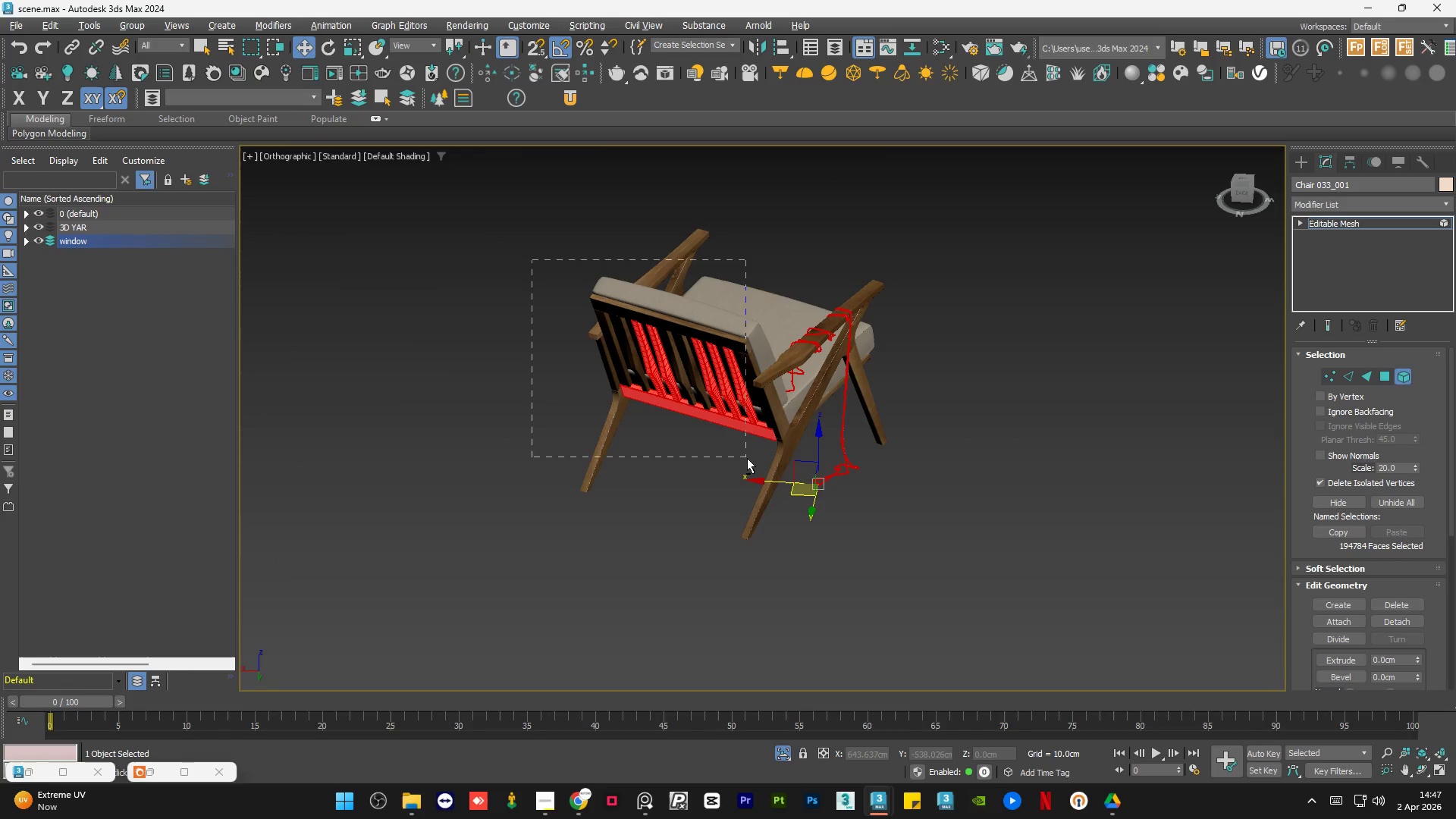 
key(Alt+AltLeft)
 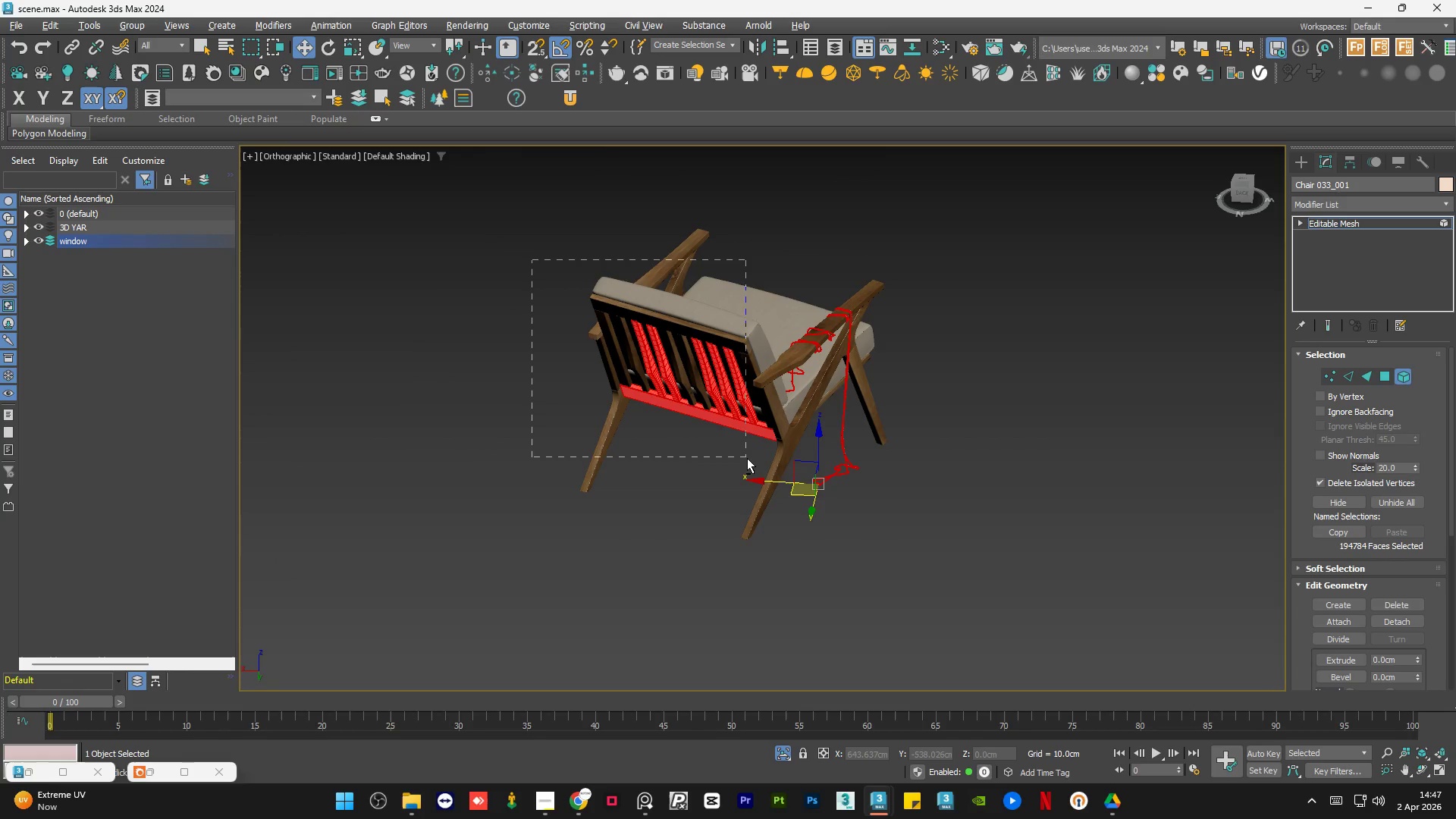 
key(Alt+AltLeft)
 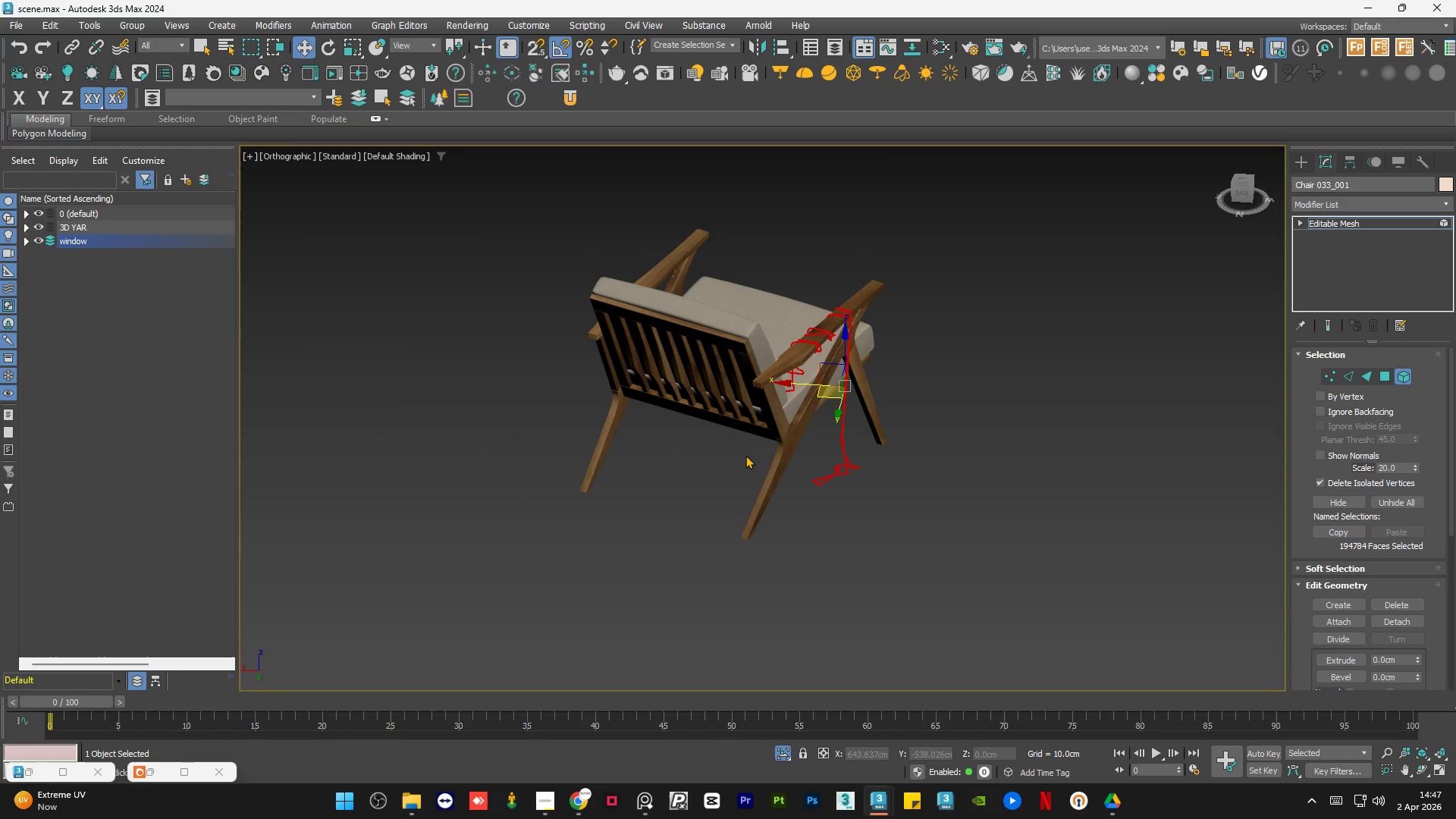 
hold_key(key=AltLeft, duration=1.5)
 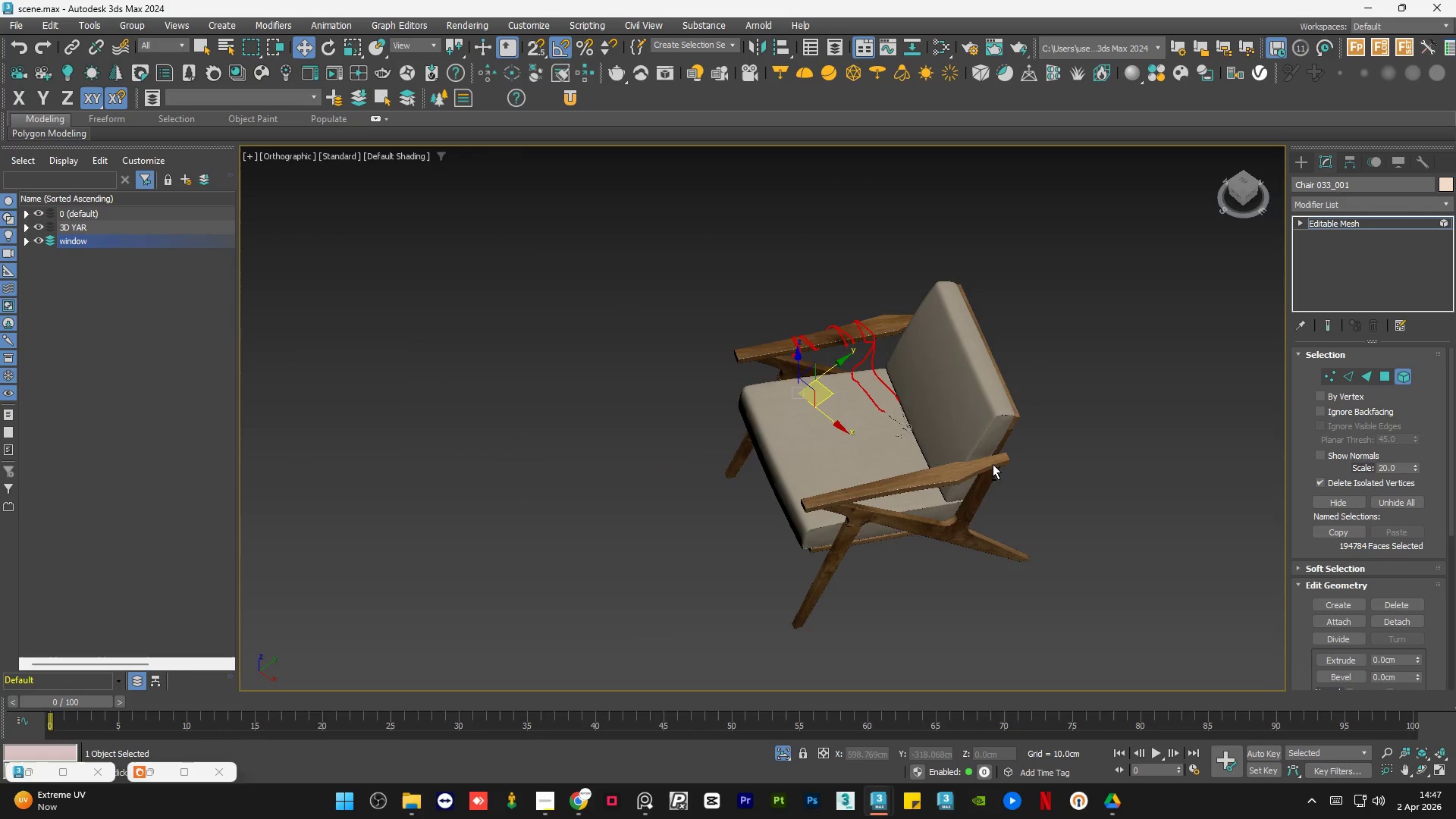 
hold_key(key=AltLeft, duration=0.56)
 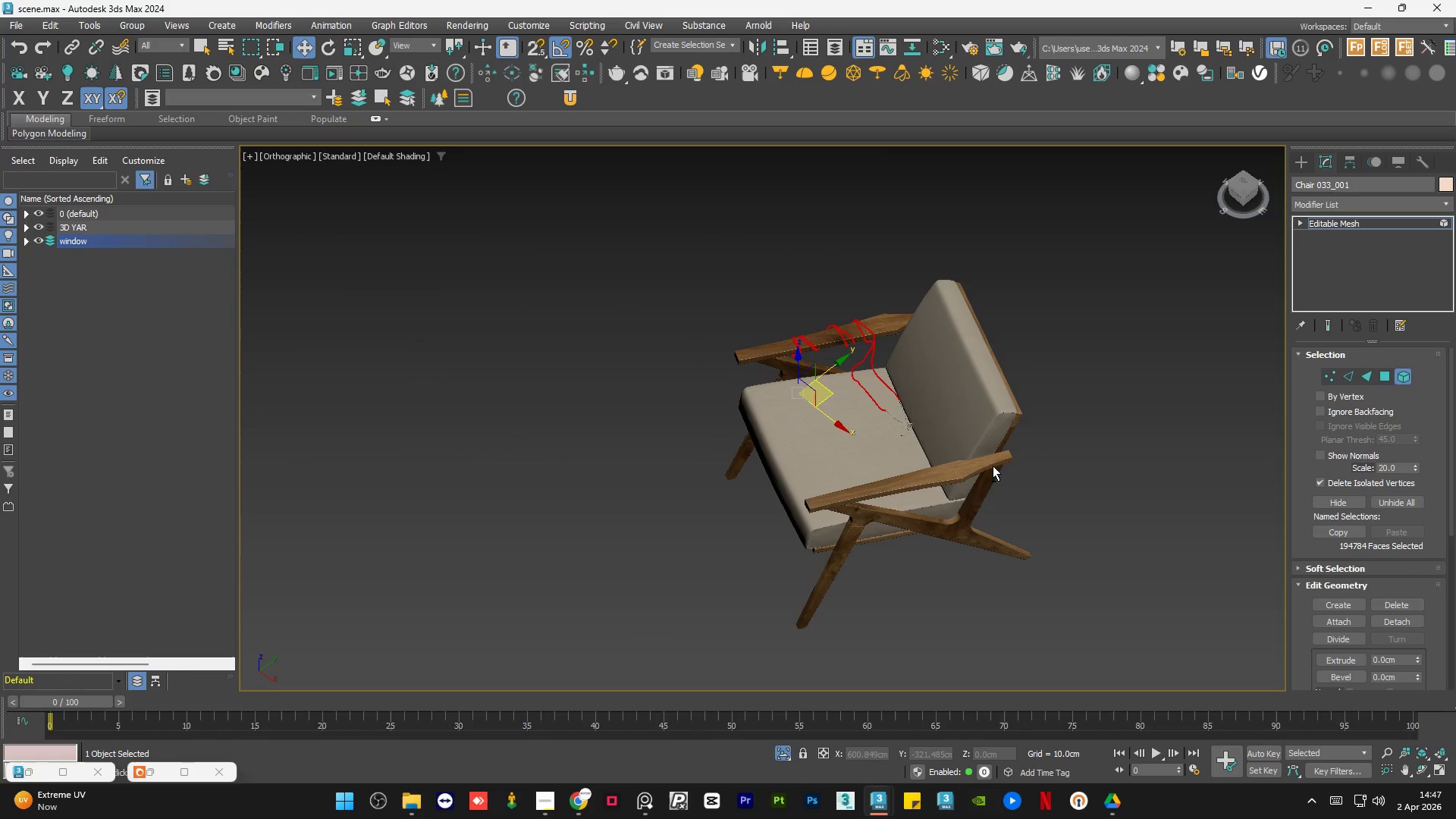 
key(Control+Z)
 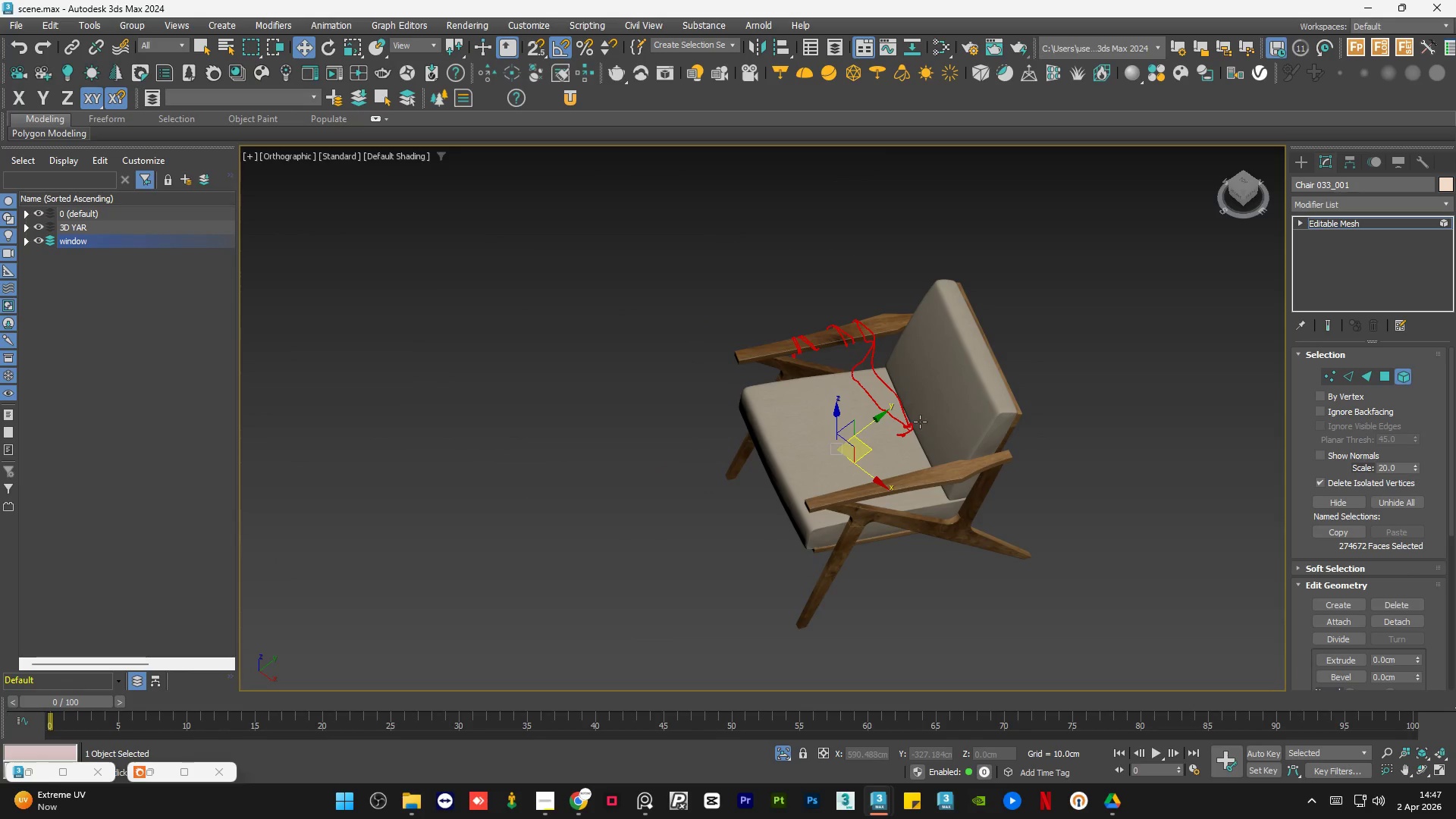 
scroll: coordinate [905, 453], scroll_direction: up, amount: 7.0
 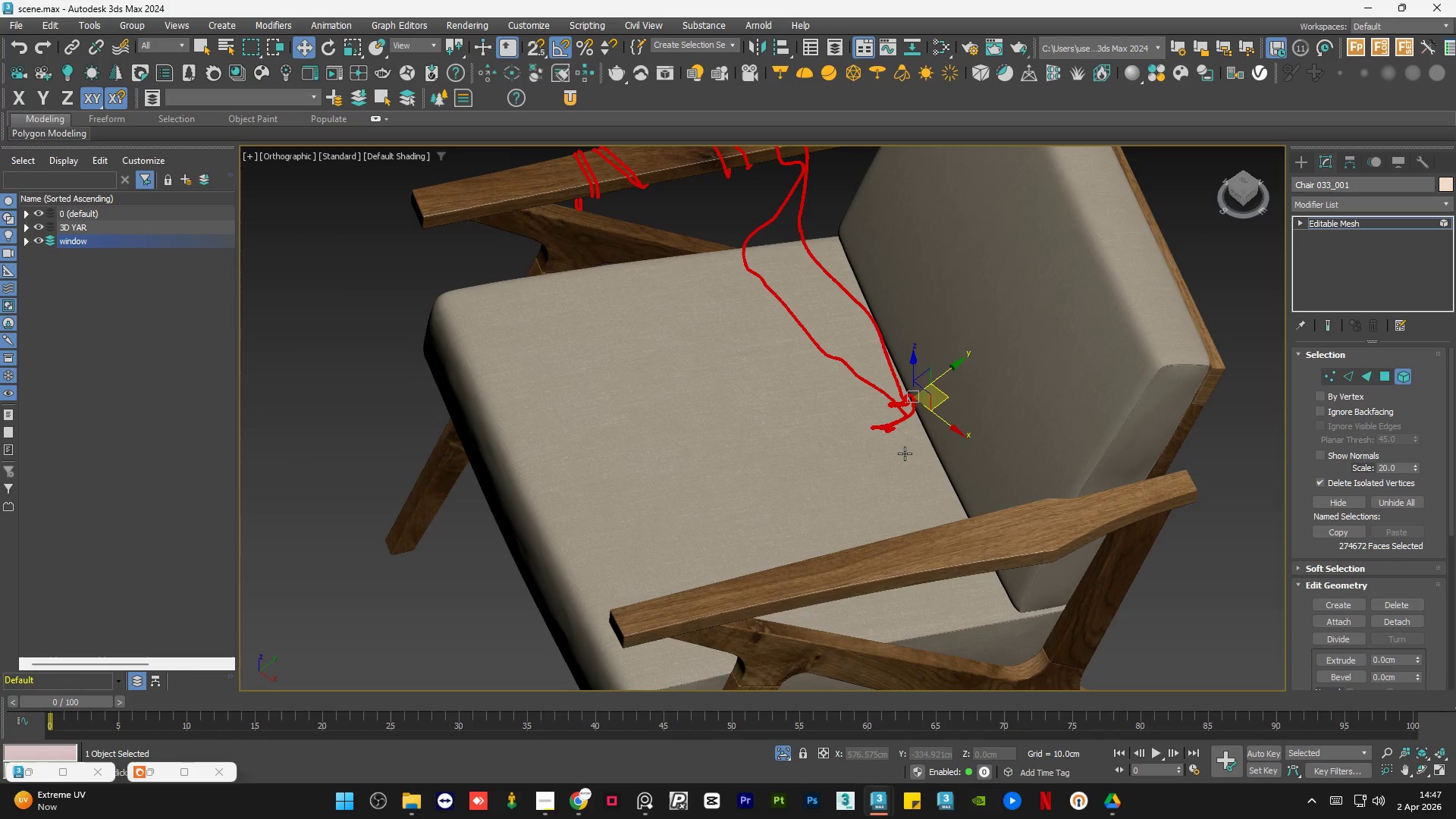 
hold_key(key=AltLeft, duration=1.5)
scroll: coordinate [893, 457], scroll_direction: down, amount: 2.0
 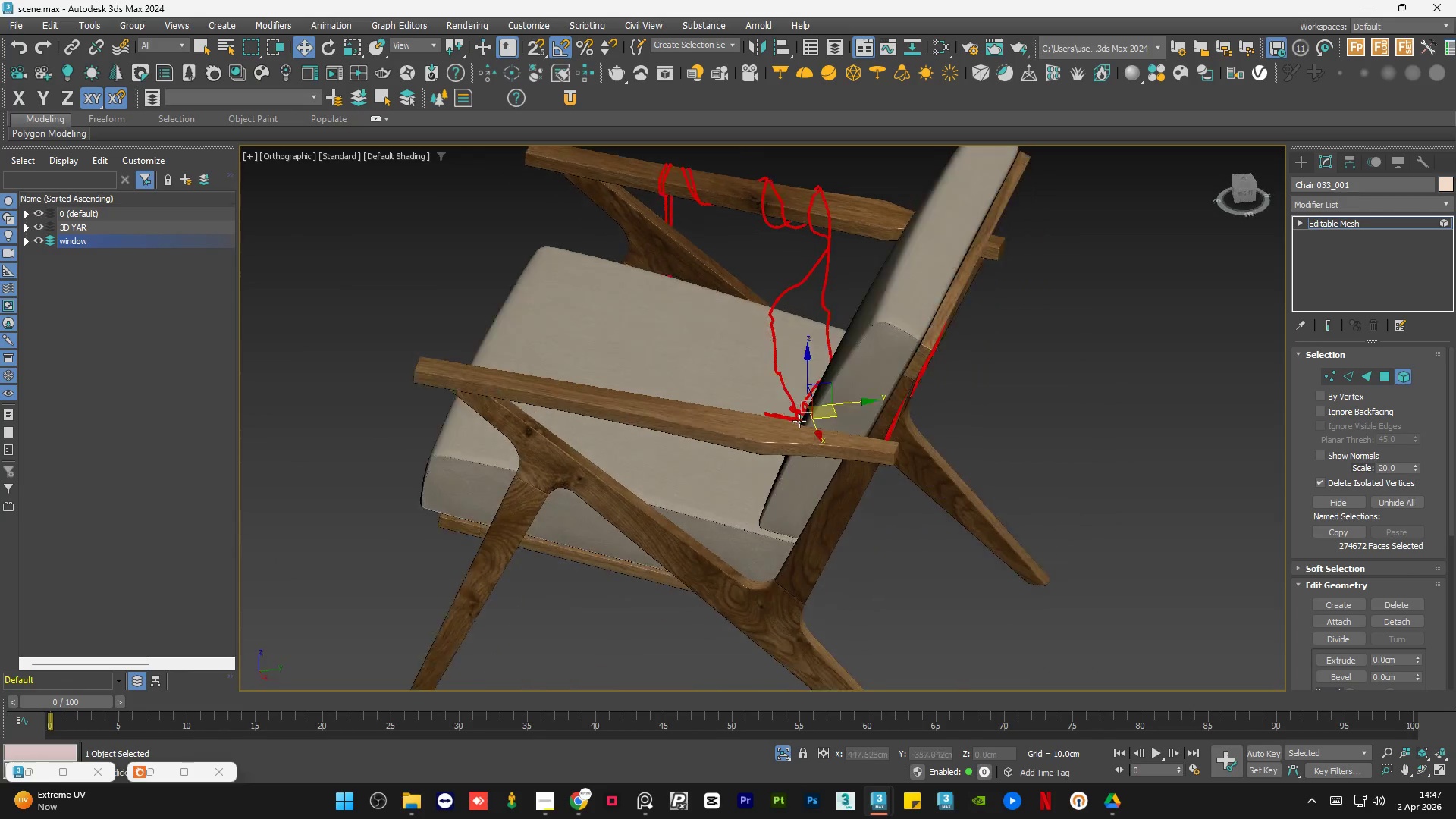 
hold_key(key=AltLeft, duration=1.33)
 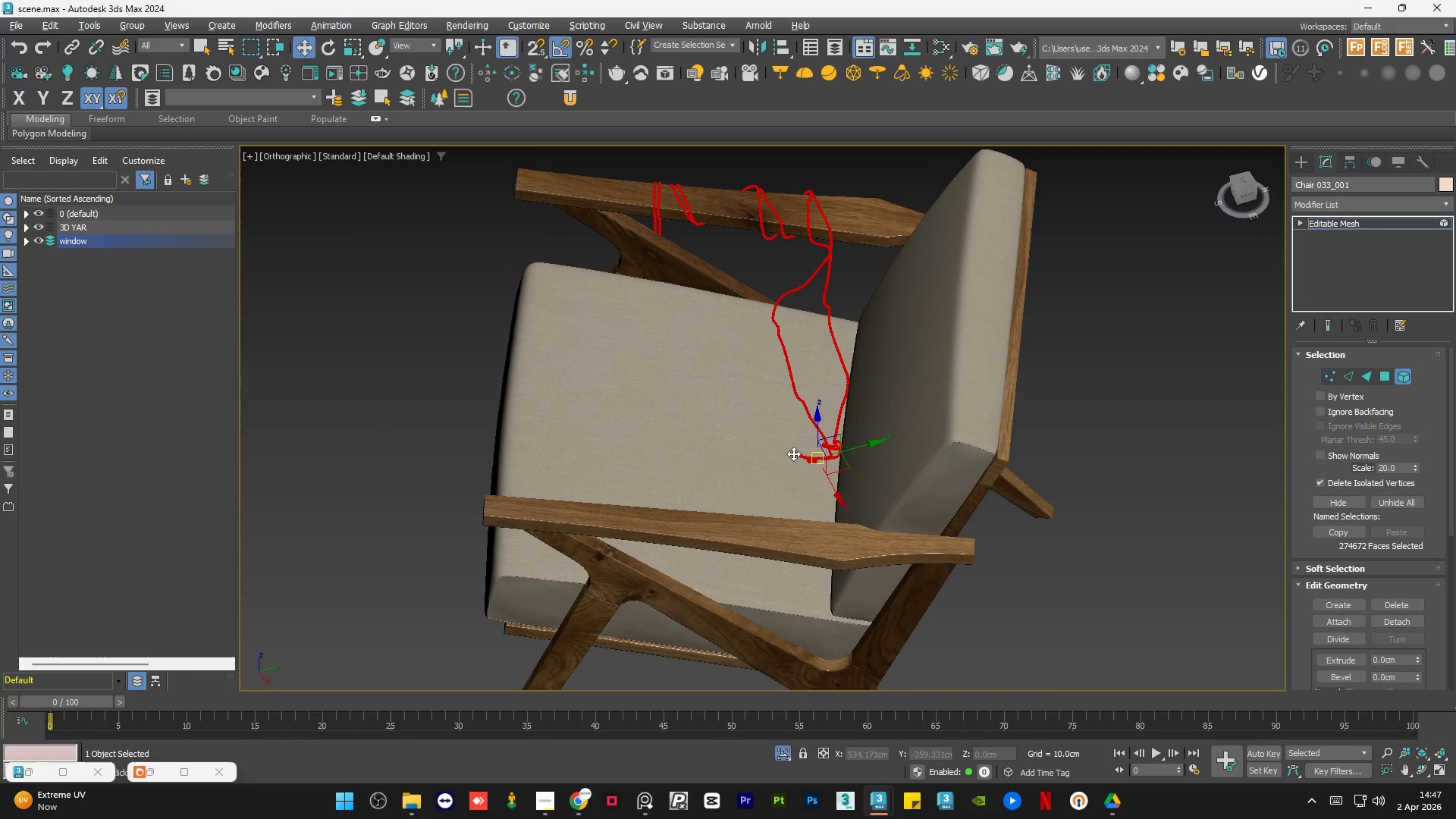 
key(F3)
 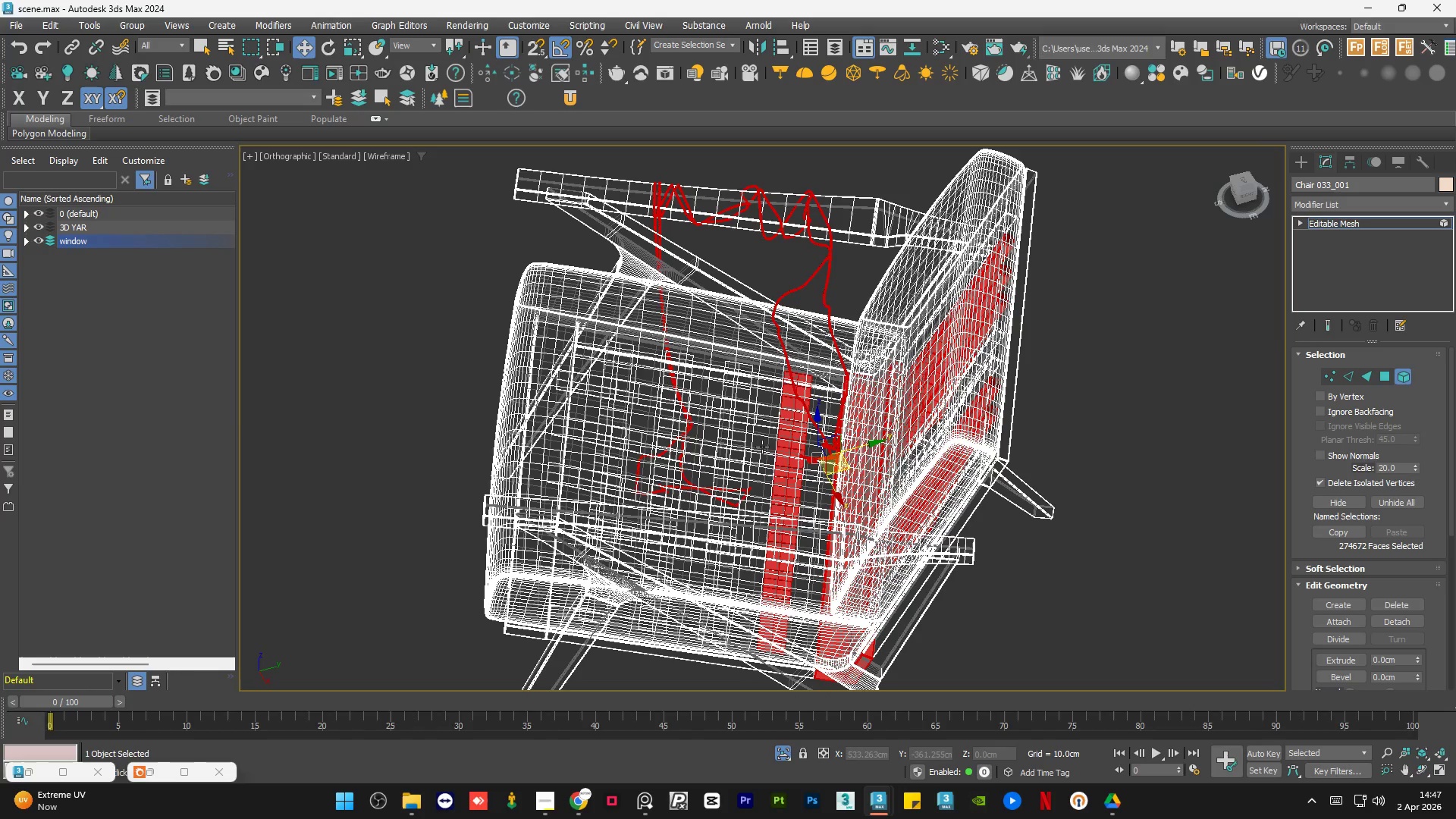 
scroll: coordinate [762, 447], scroll_direction: down, amount: 1.0
 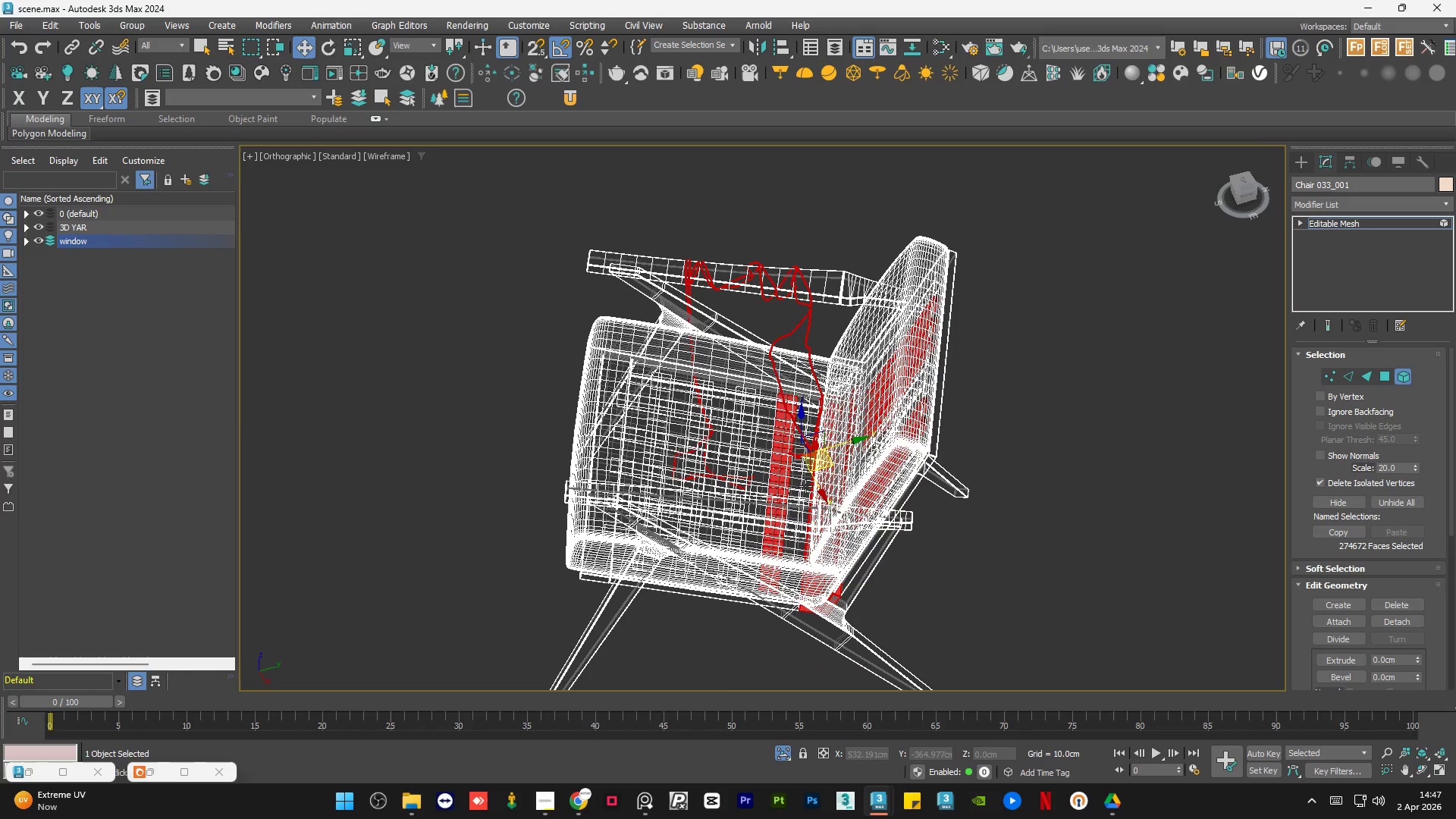 
hold_key(key=AltLeft, duration=1.11)
 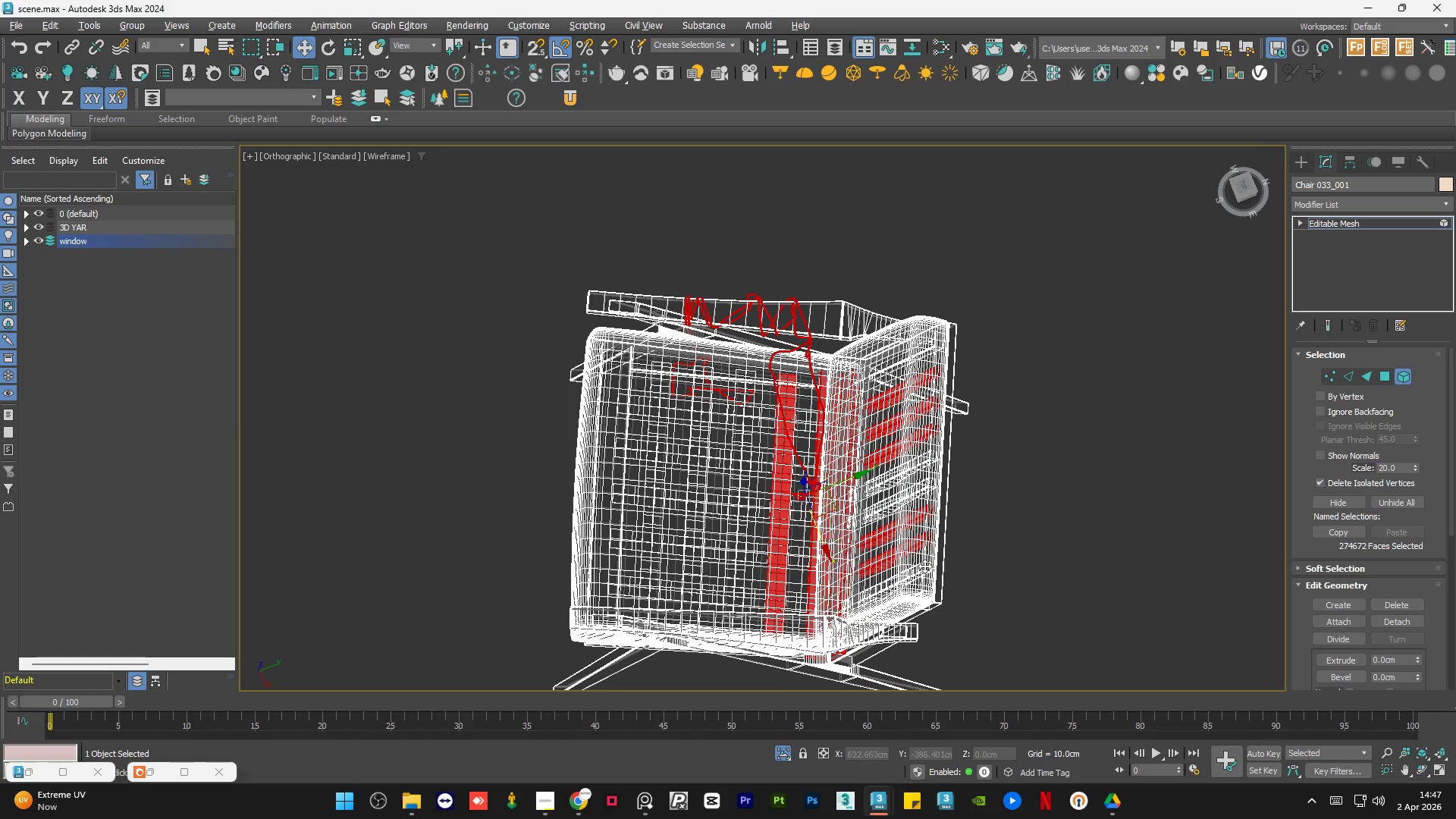 
hold_key(key=AltLeft, duration=1.12)
left_click_drag(start_coordinate=[1002, 579], to_coordinate=[702, 584])
 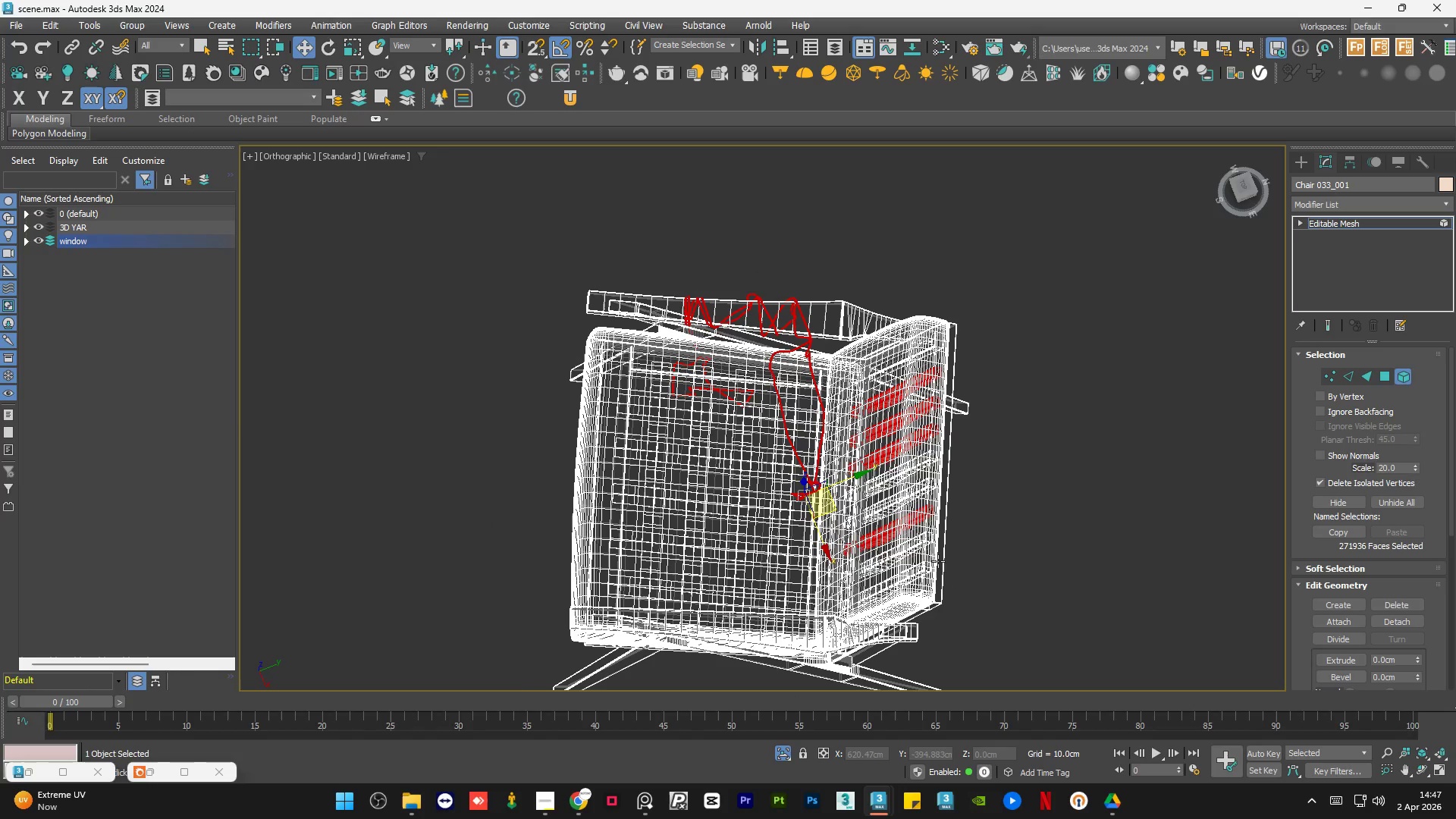 
hold_key(key=AltLeft, duration=1.3)
left_click_drag(start_coordinate=[1012, 650], to_coordinate=[916, 351])
 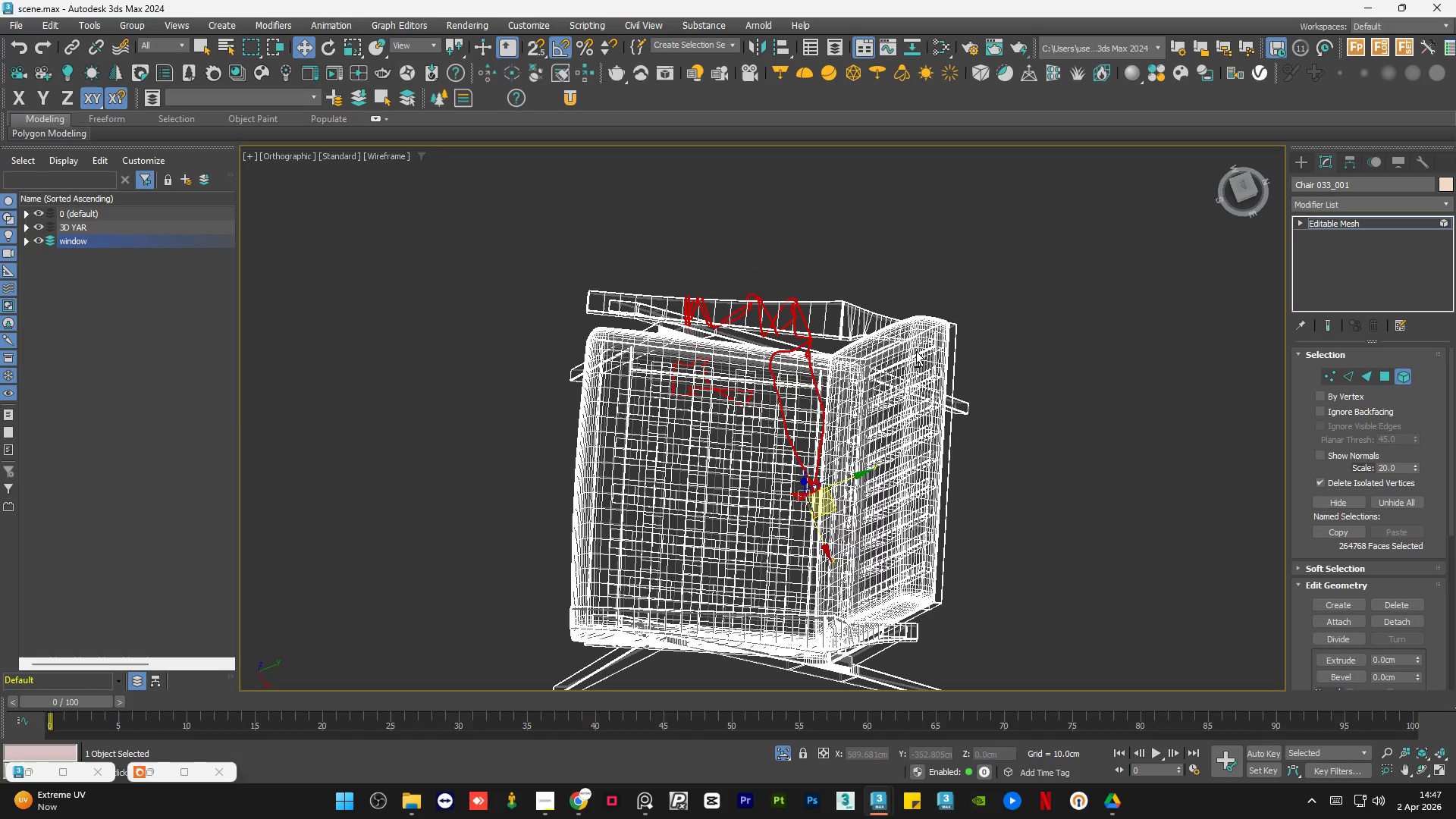 
key(F3)
 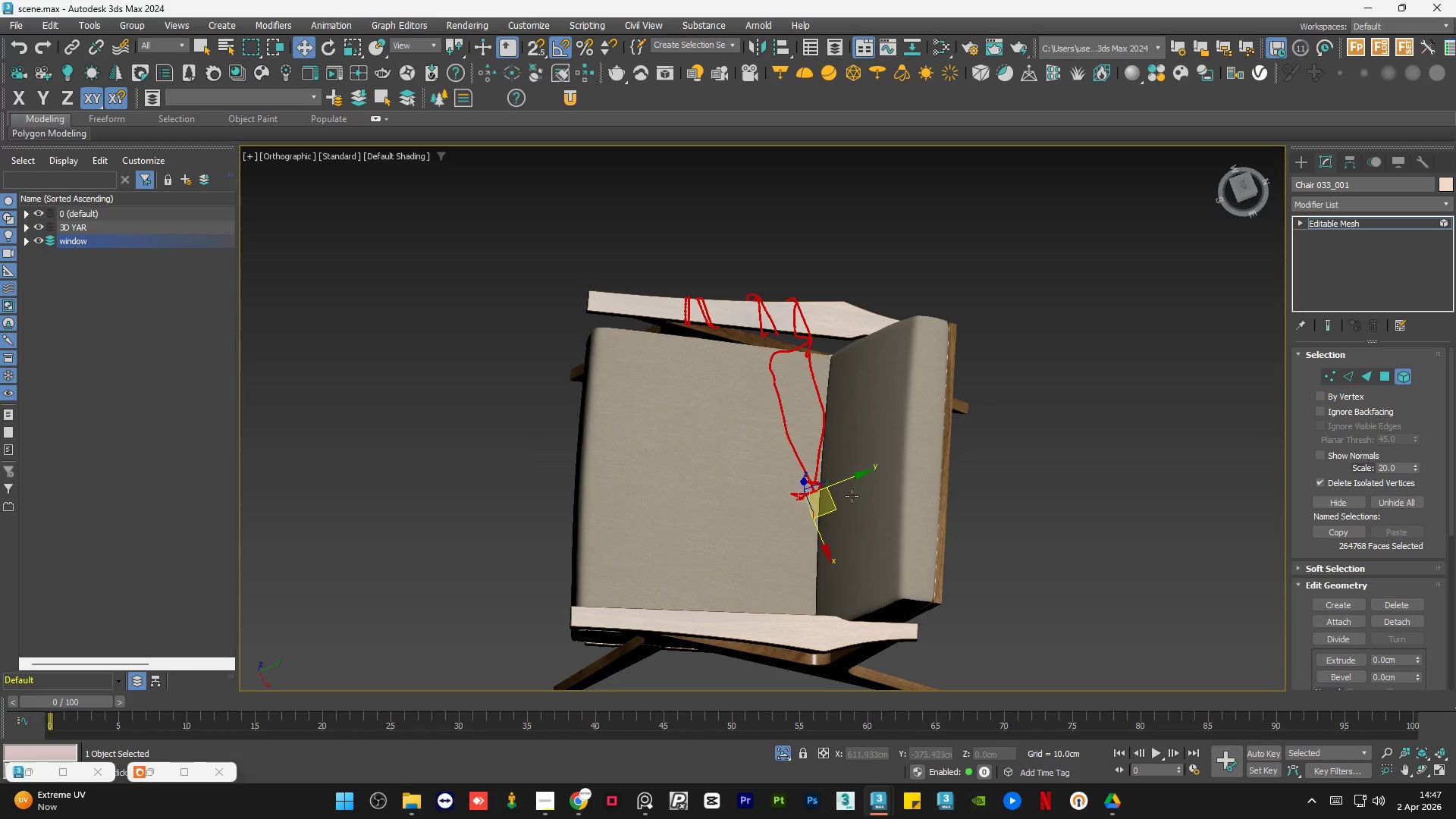 
hold_key(key=AltLeft, duration=1.5)
 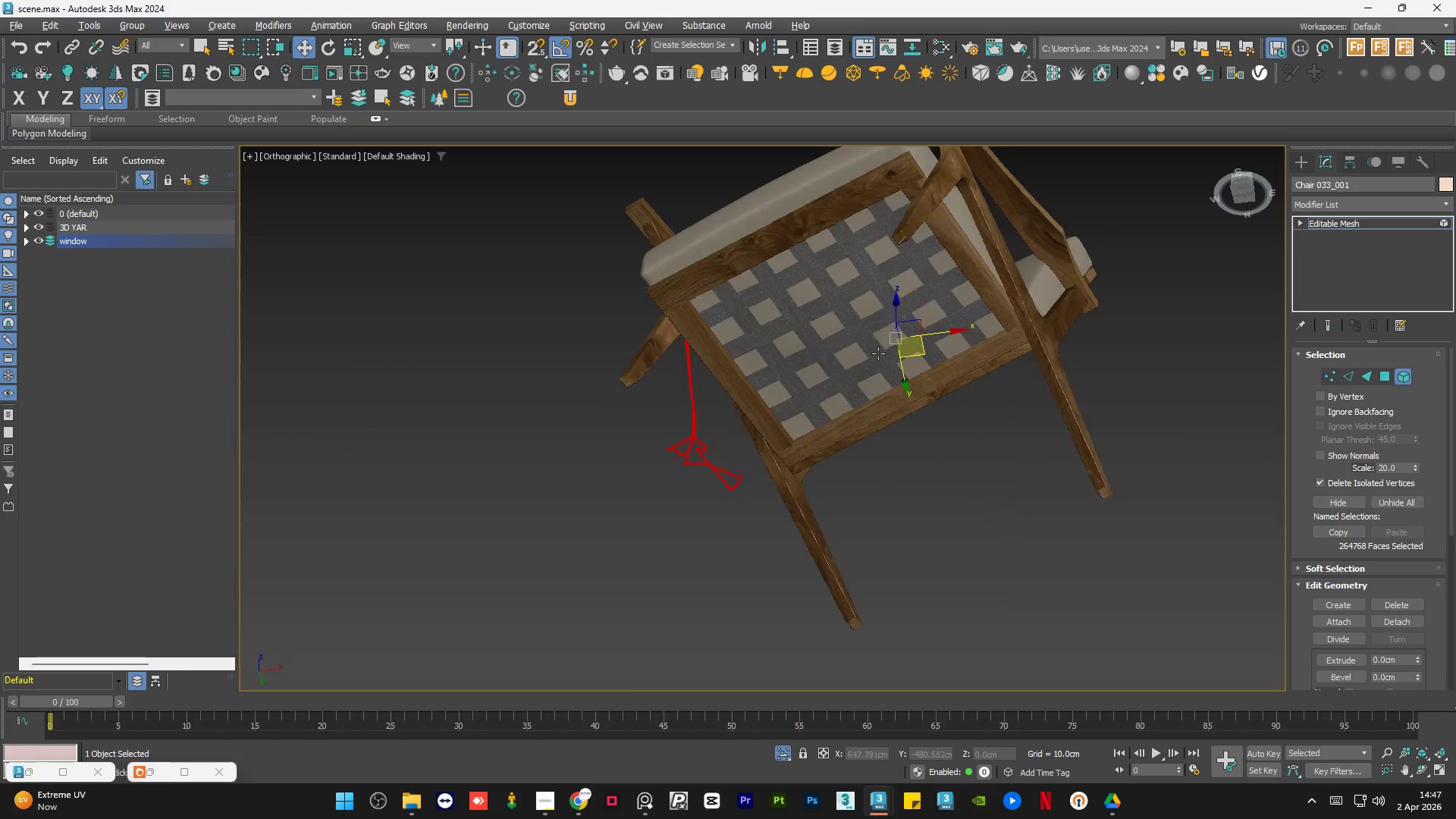 
hold_key(key=AltLeft, duration=1.51)
 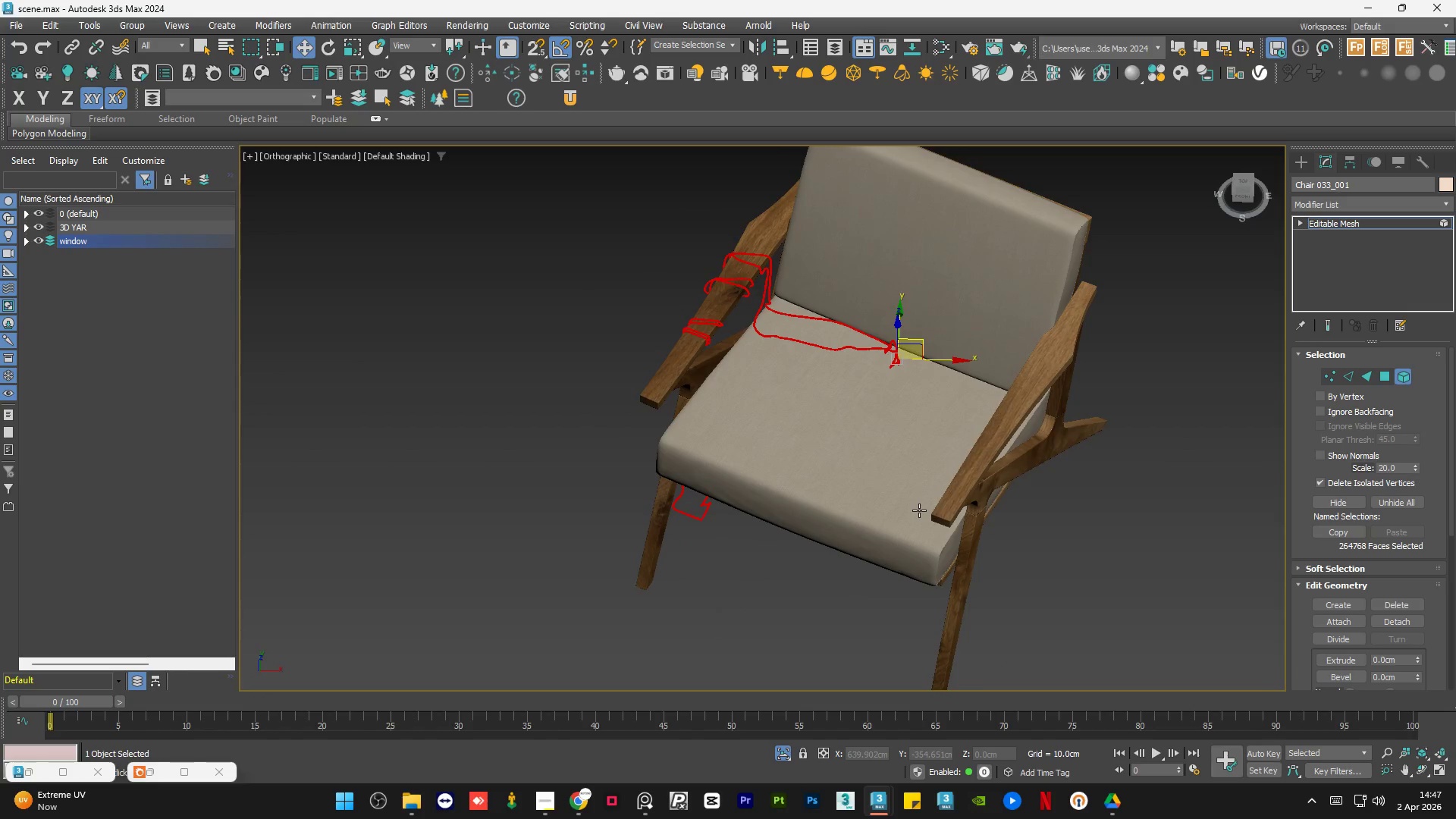 
key(Alt+AltLeft)
 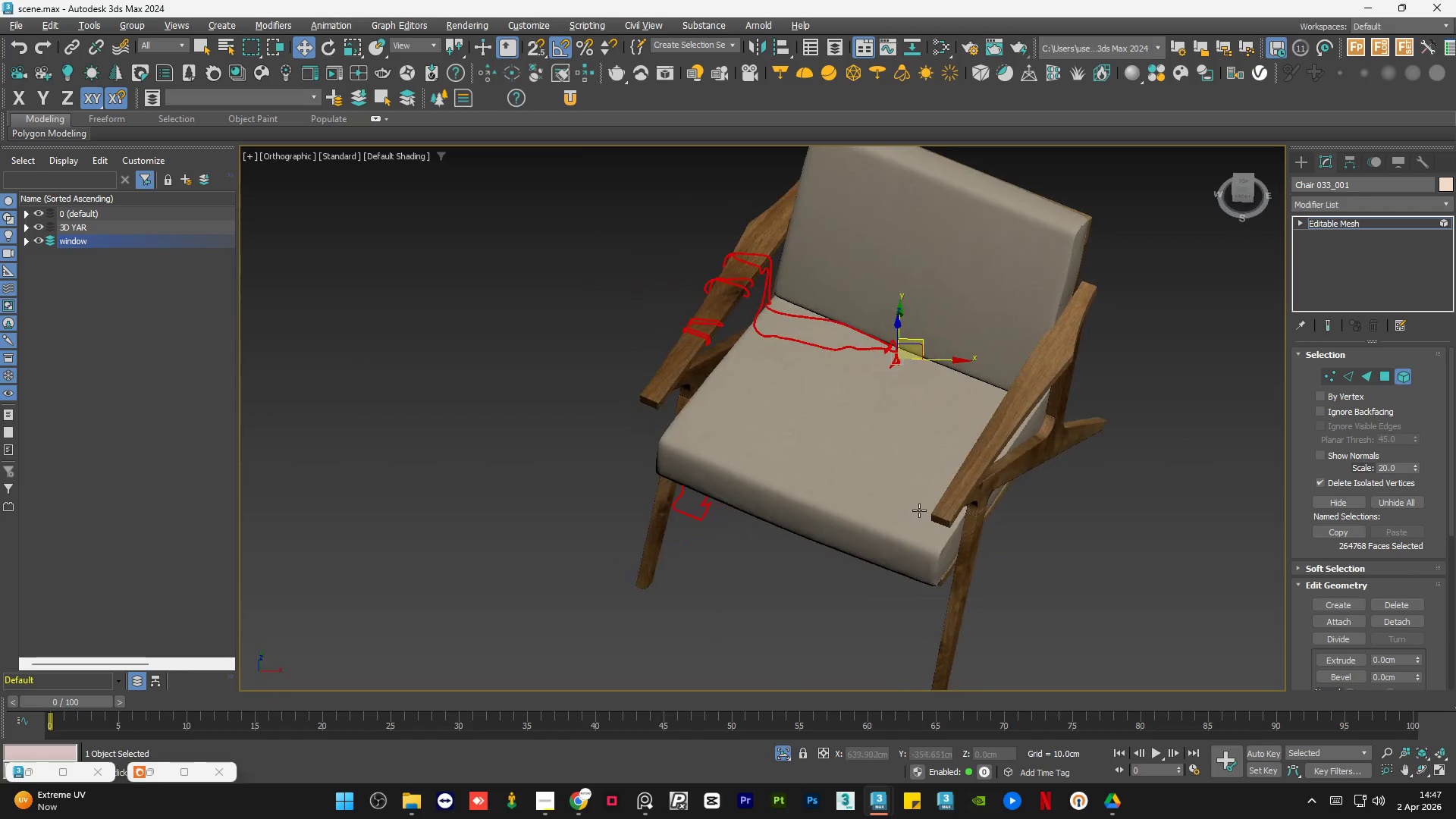 
key(Alt+AltLeft)
 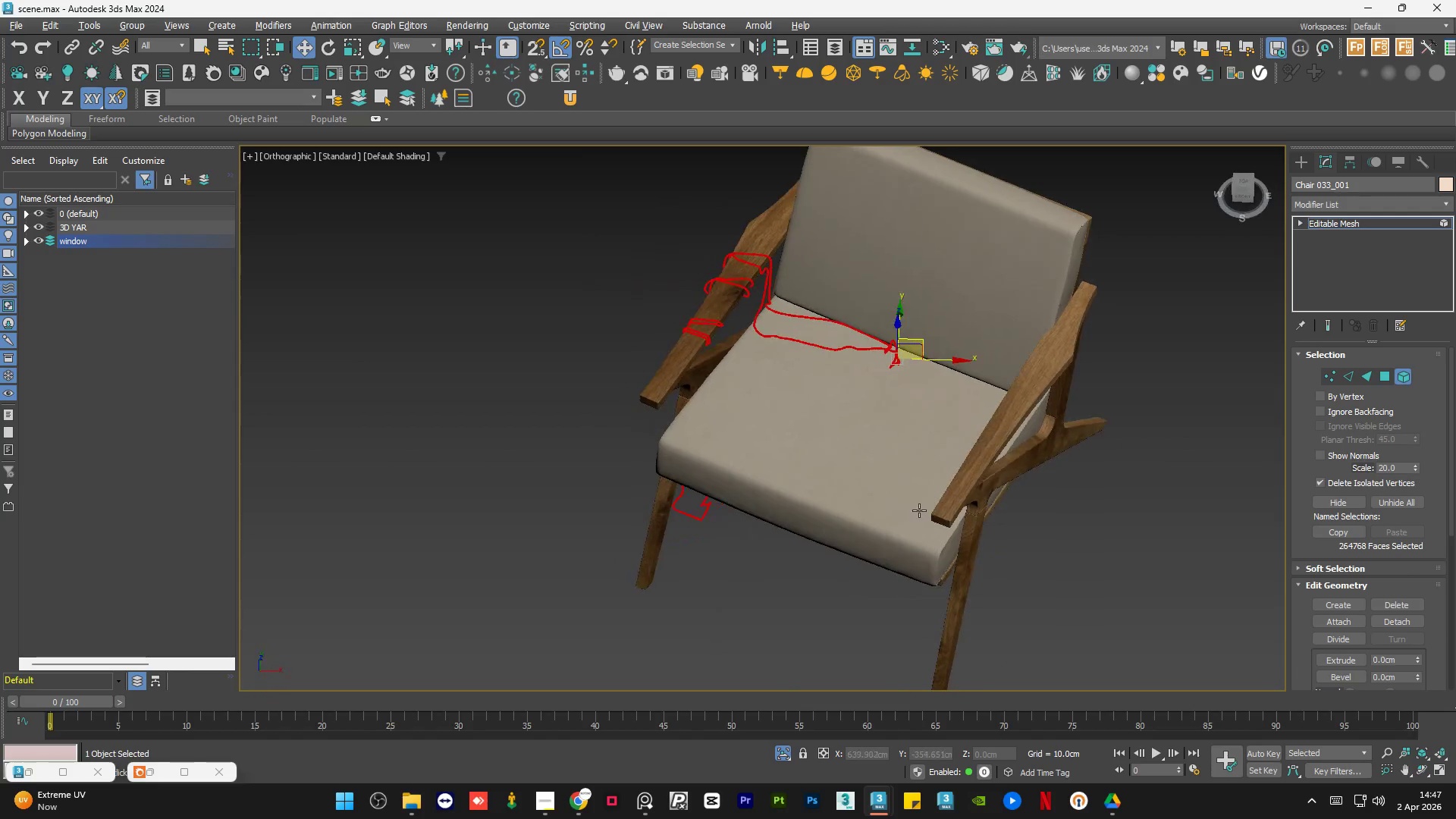 
key(Alt+AltLeft)
 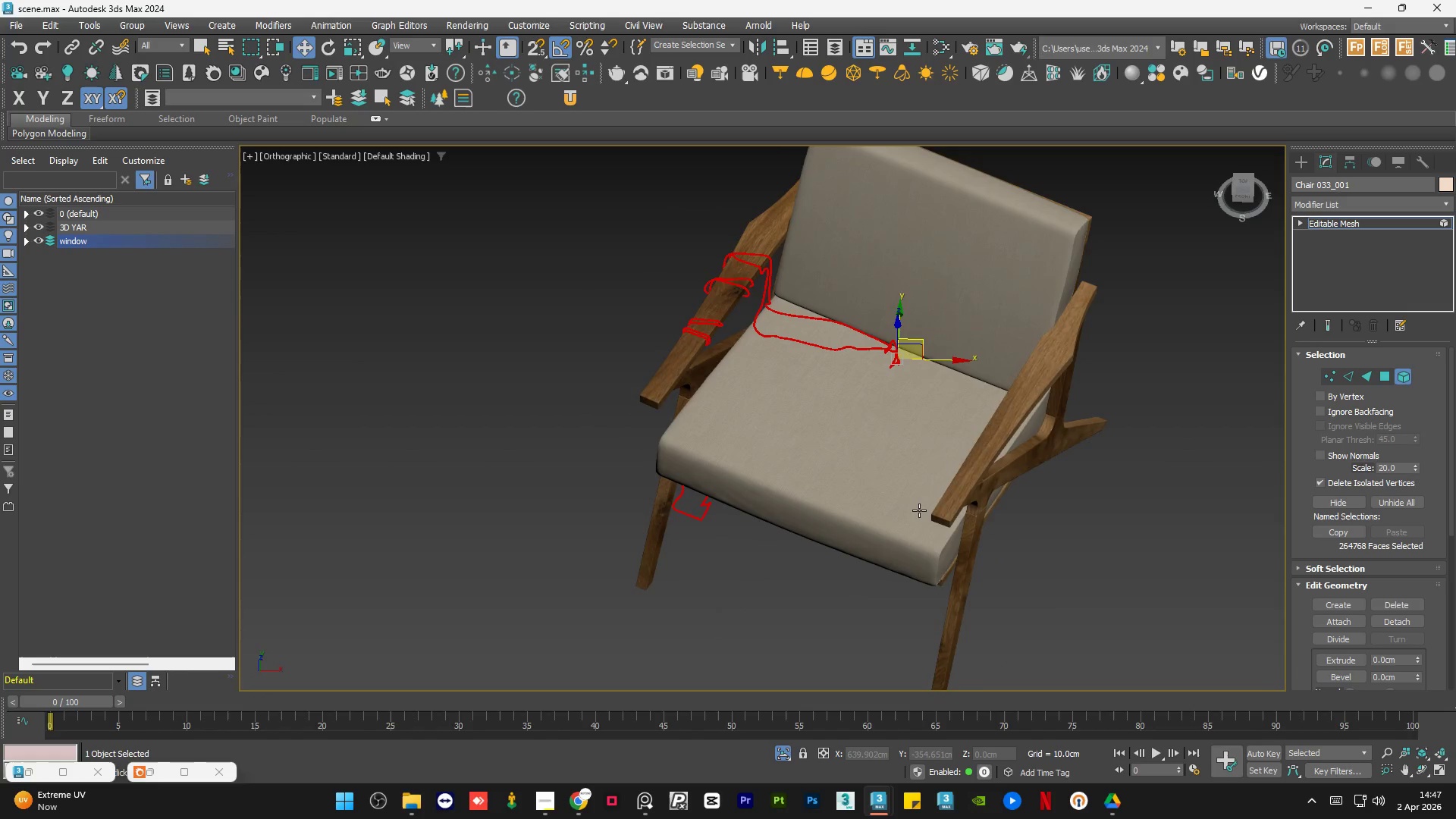 
key(Delete)
 